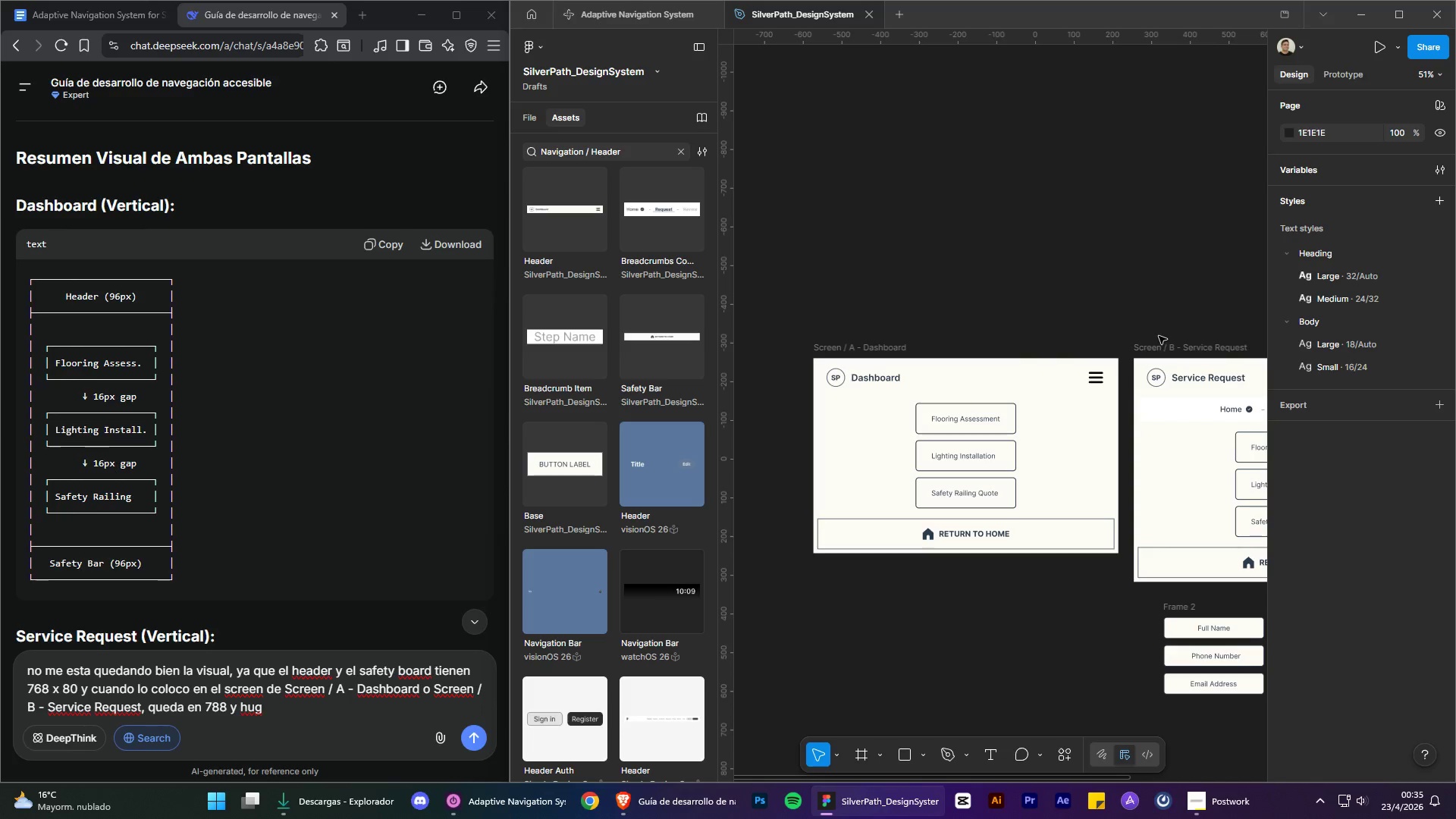 
left_click([1159, 336])
 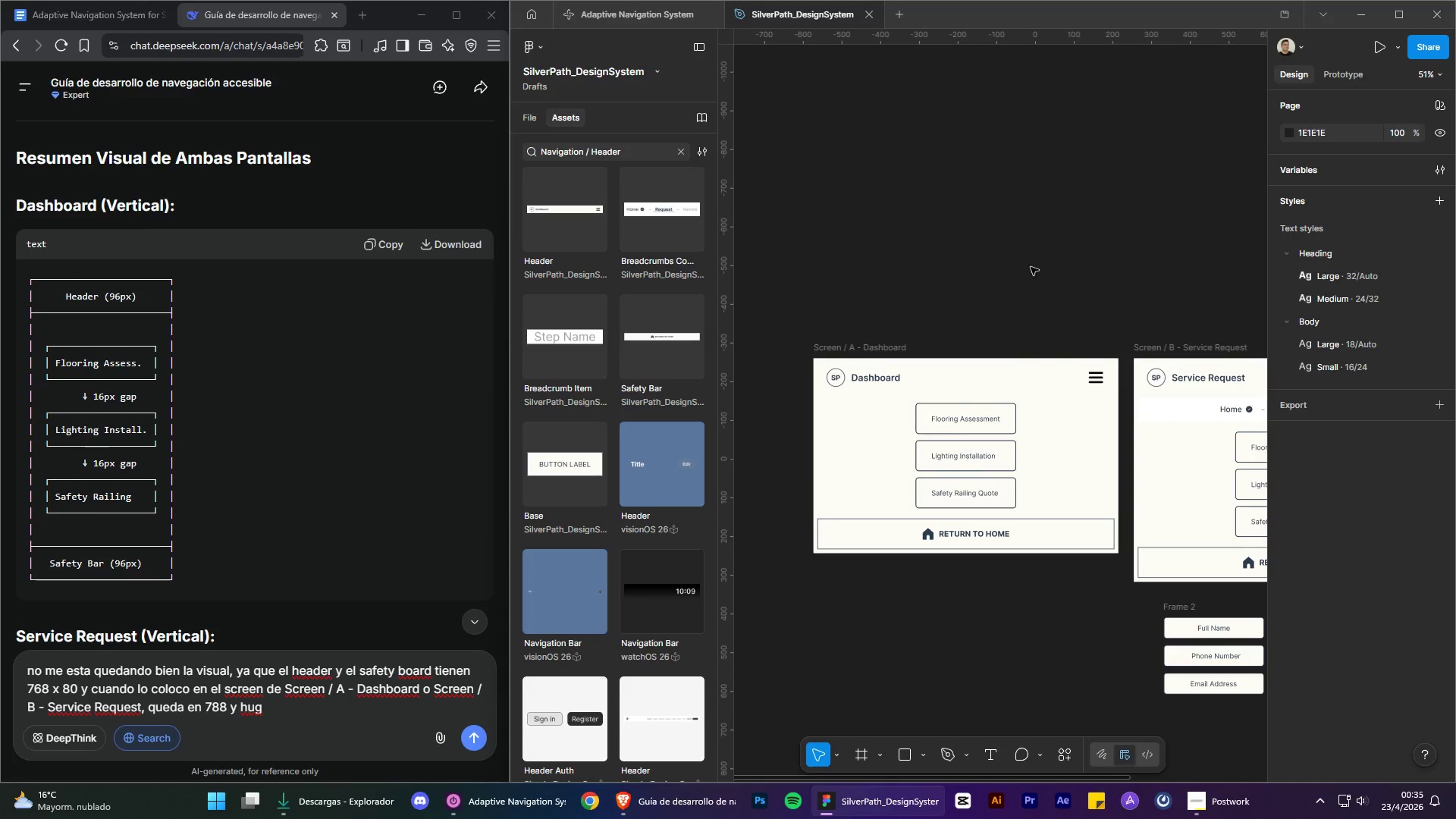 
hold_key(key=ControlLeft, duration=0.69)
hold_key(key=AltLeft, duration=0.7)
scroll: coordinate [1108, 239], scroll_direction: down, amount: 2.0
 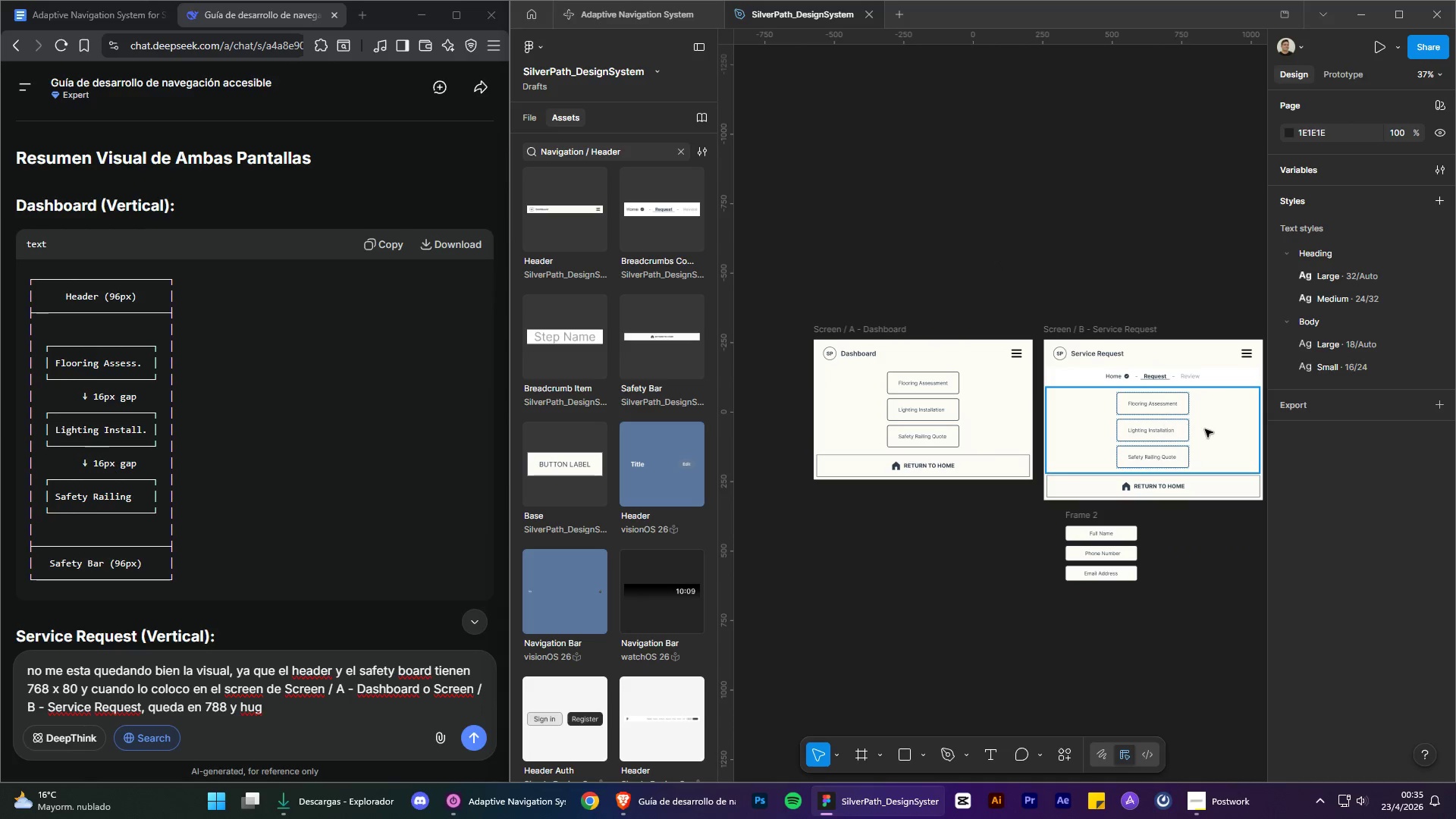 
left_click([1211, 431])
 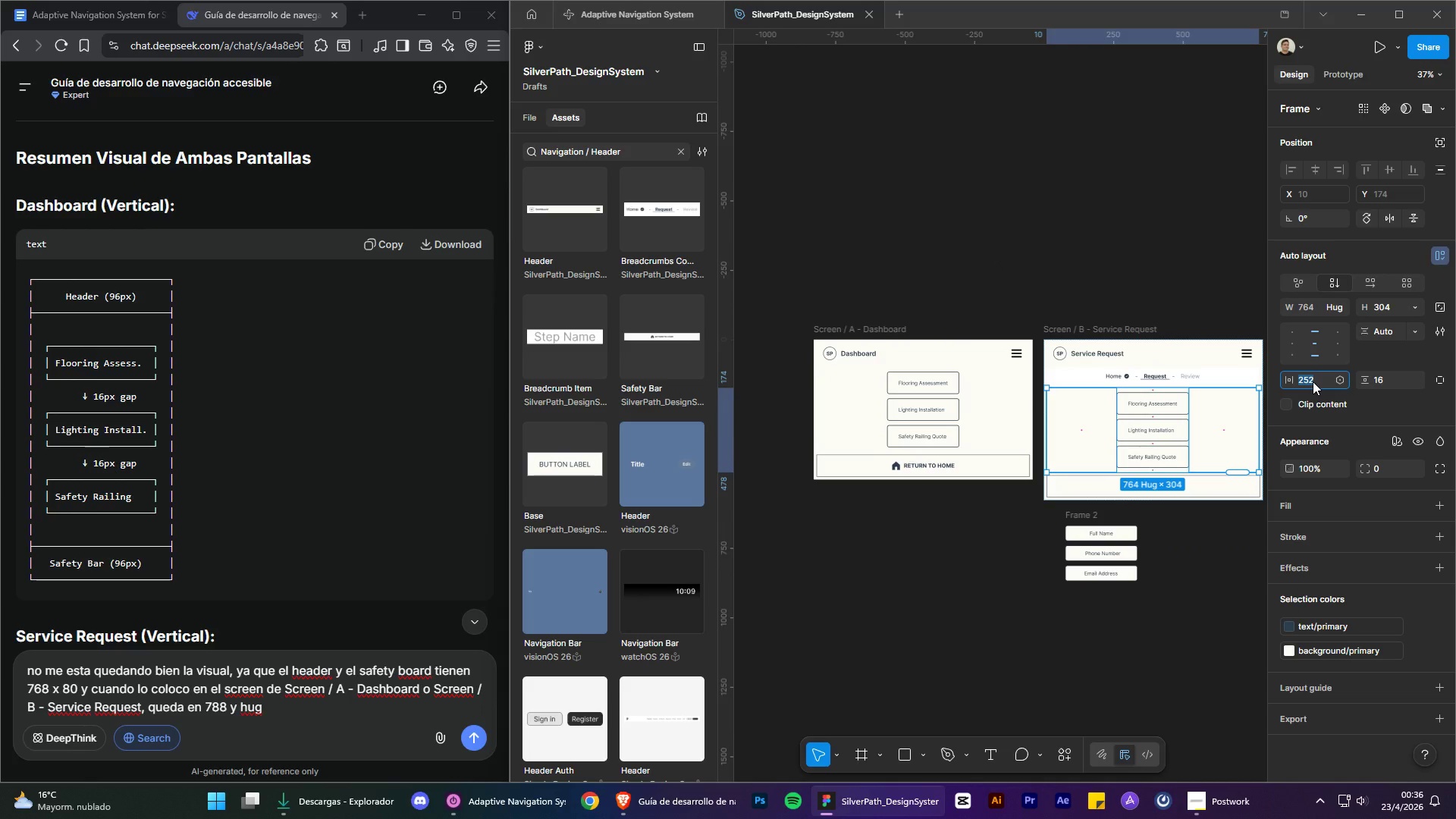 
key(0)
 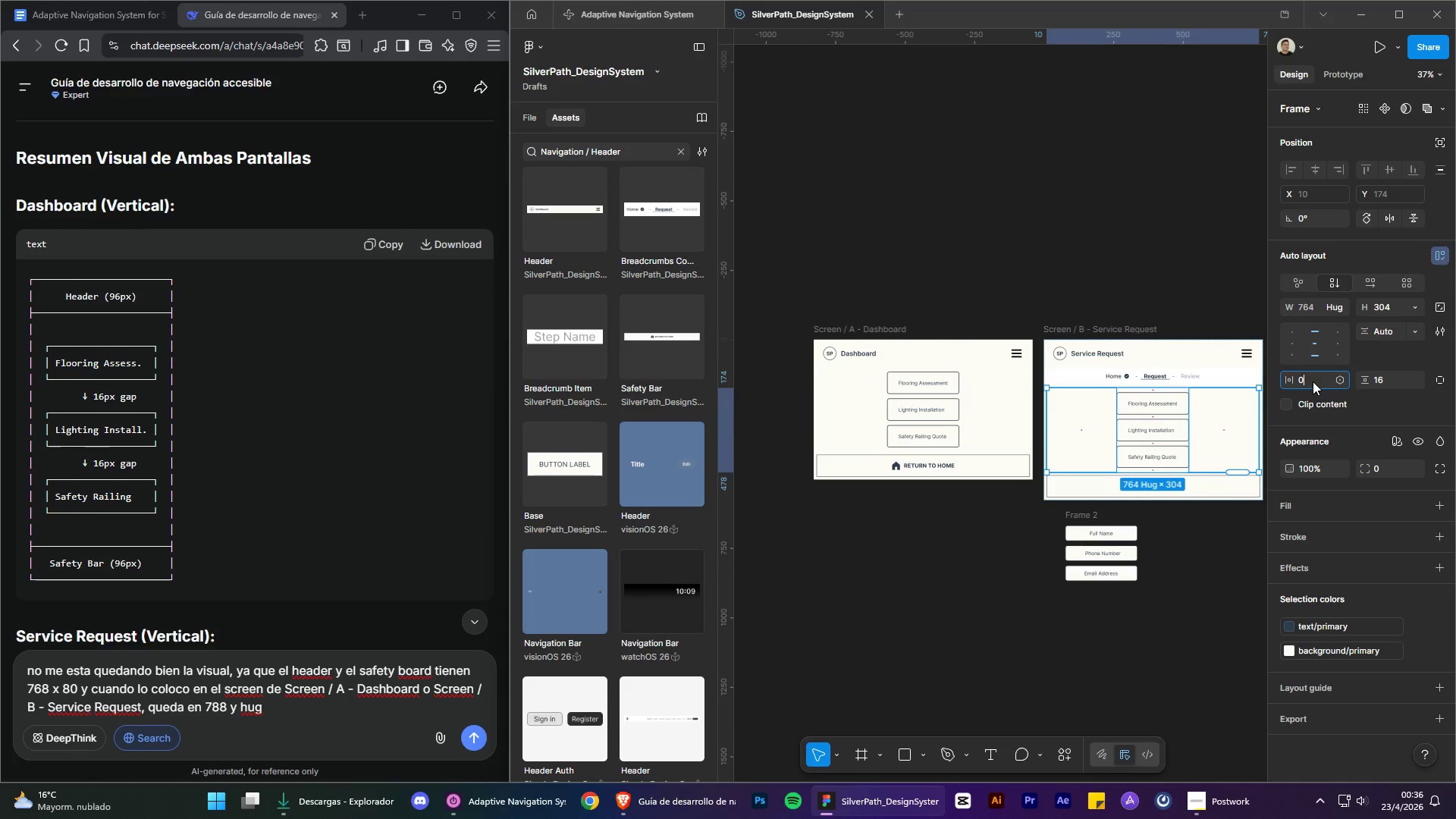 
key(Enter)
 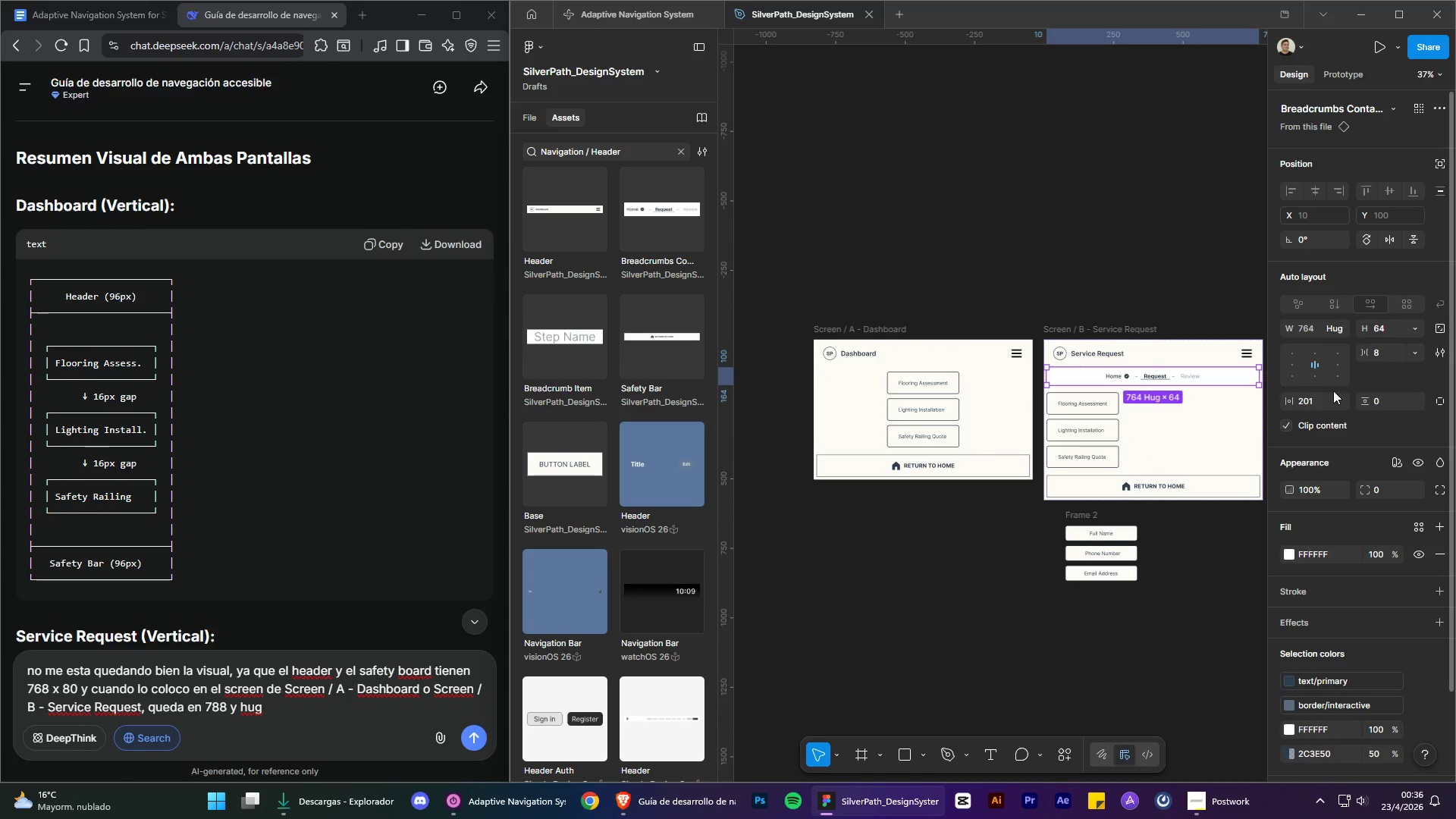 
left_click([1317, 404])
 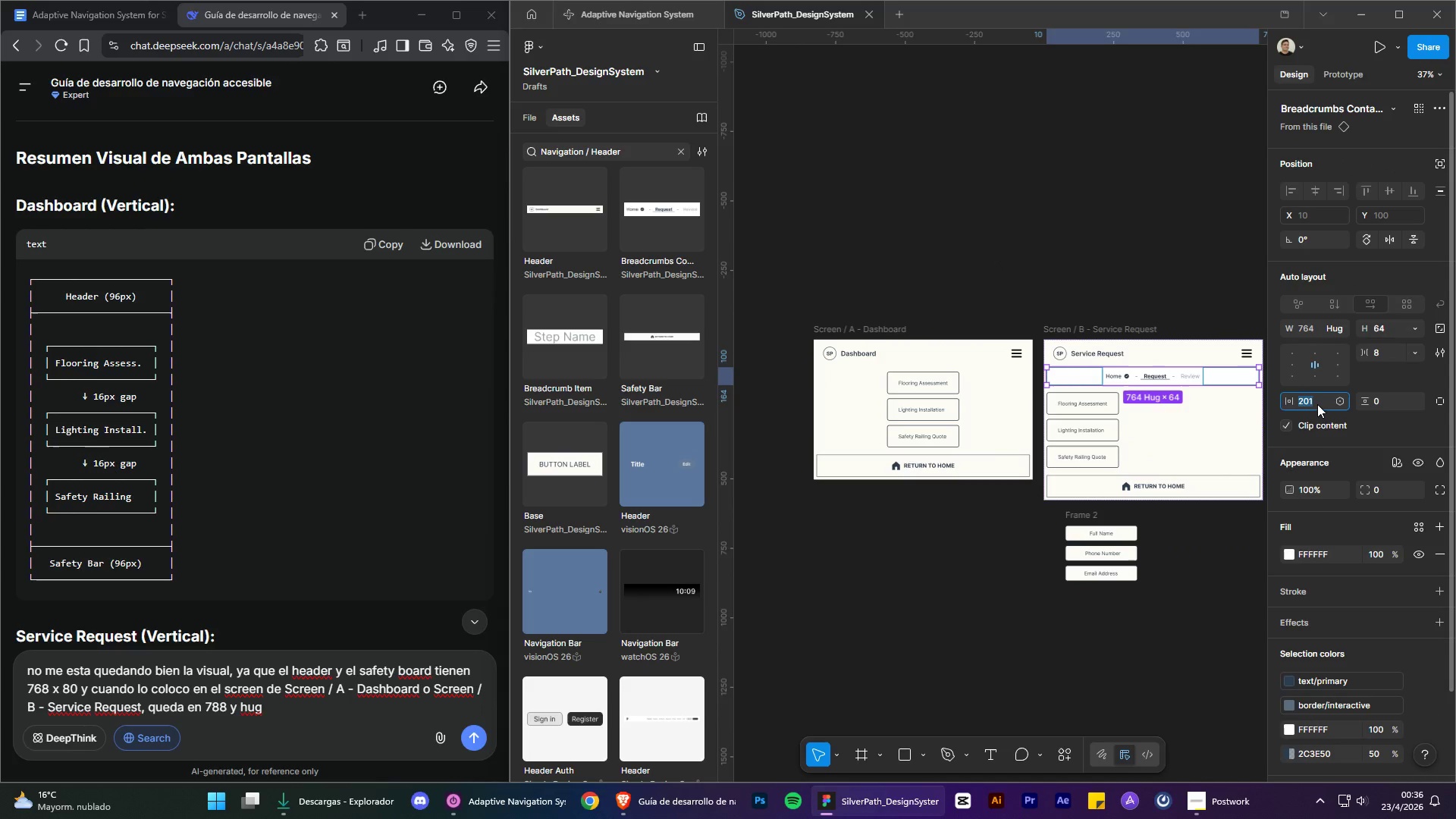 
key(0)
 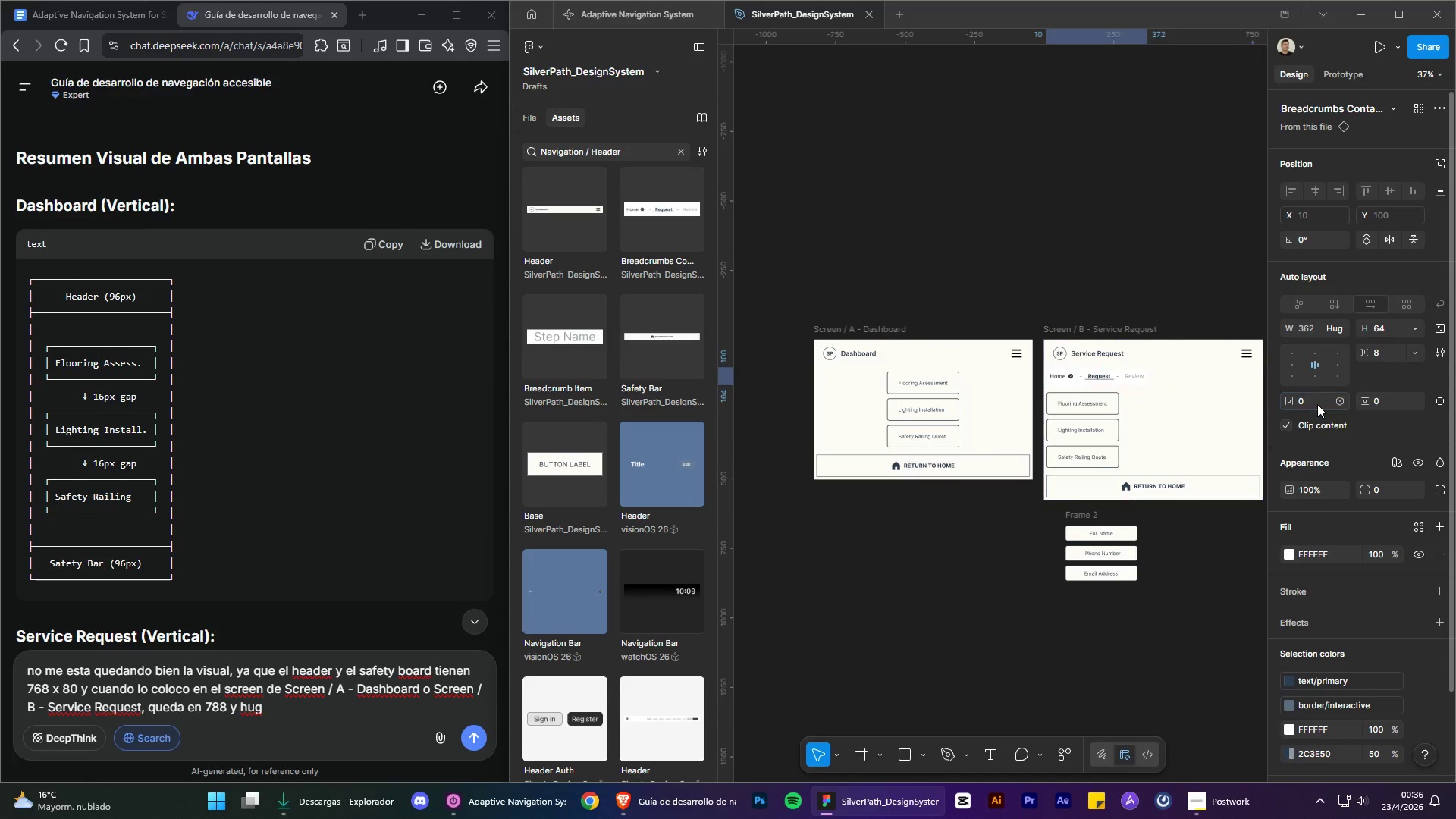 
key(Enter)
 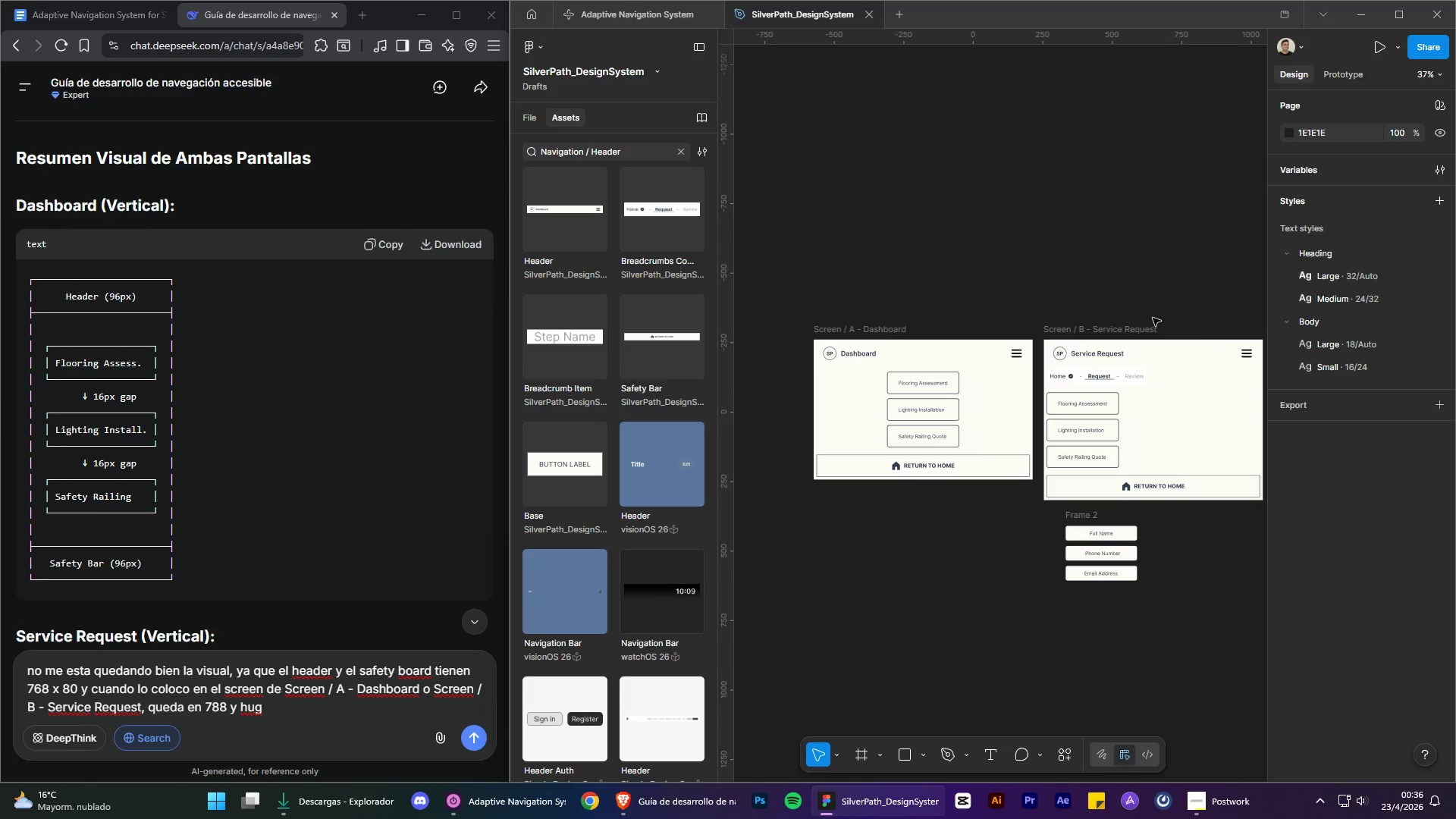 
left_click([1145, 325])
 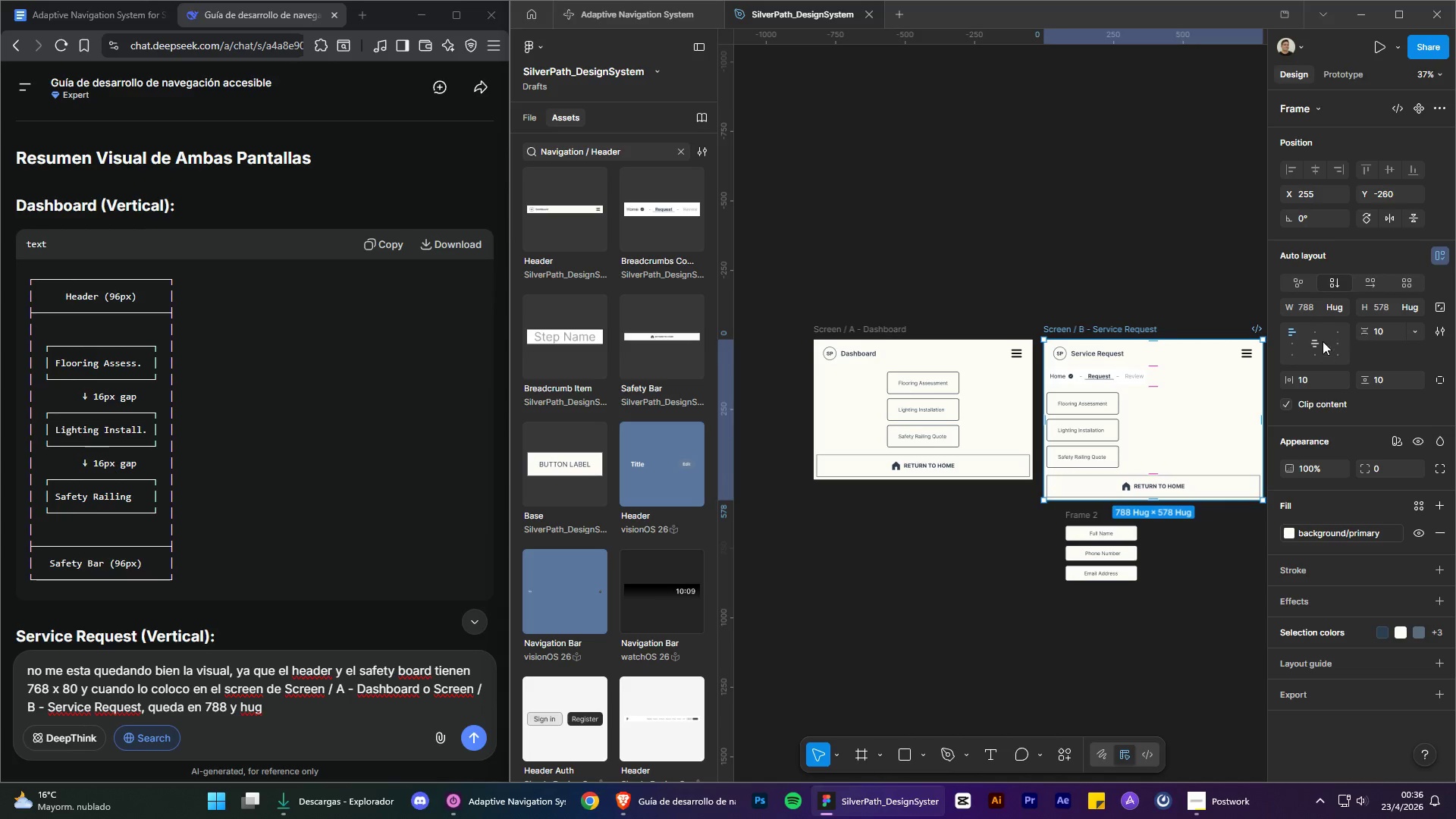 
left_click([1316, 338])
 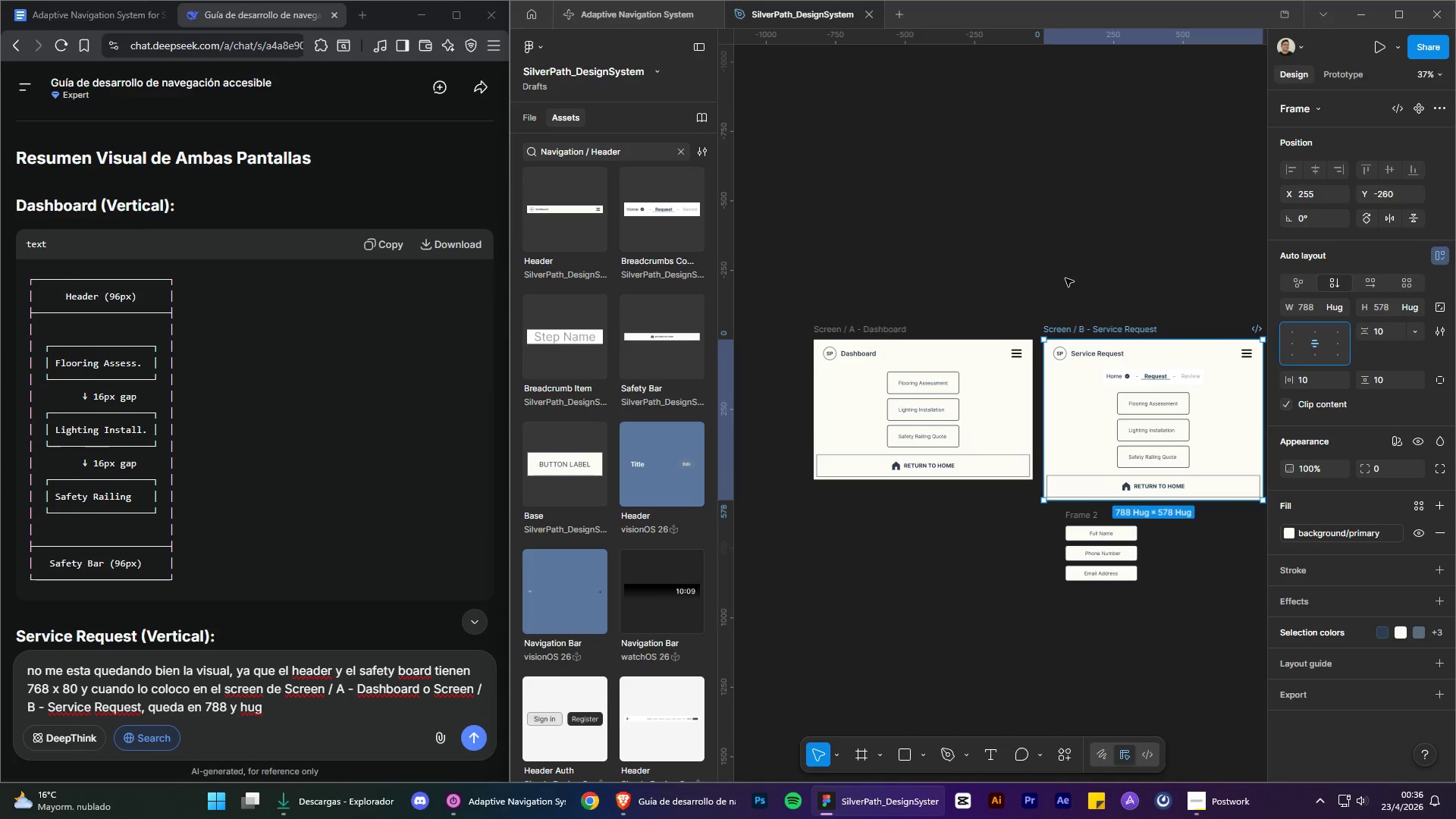 
left_click([1065, 278])
 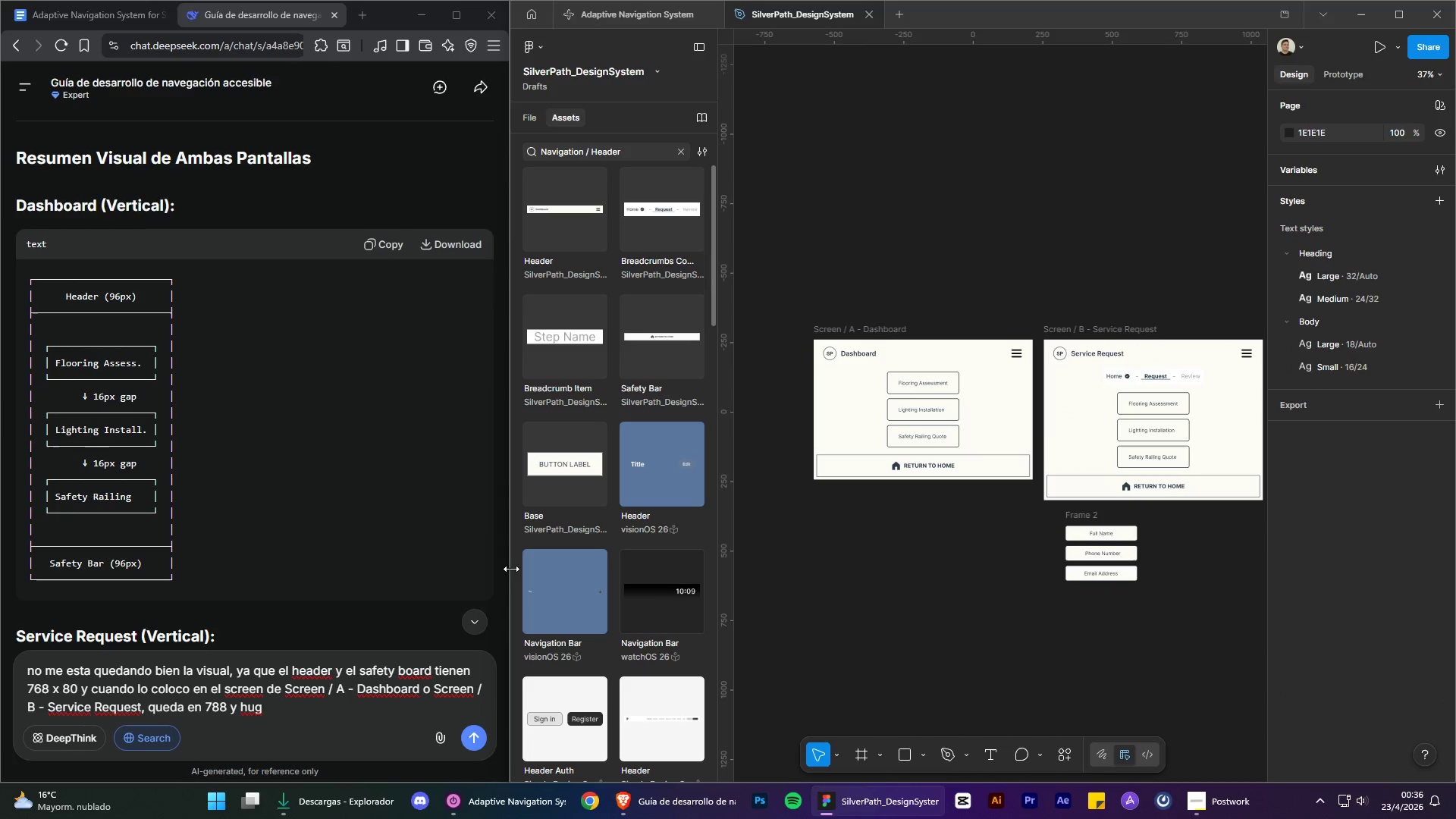 
left_click([331, 721])
 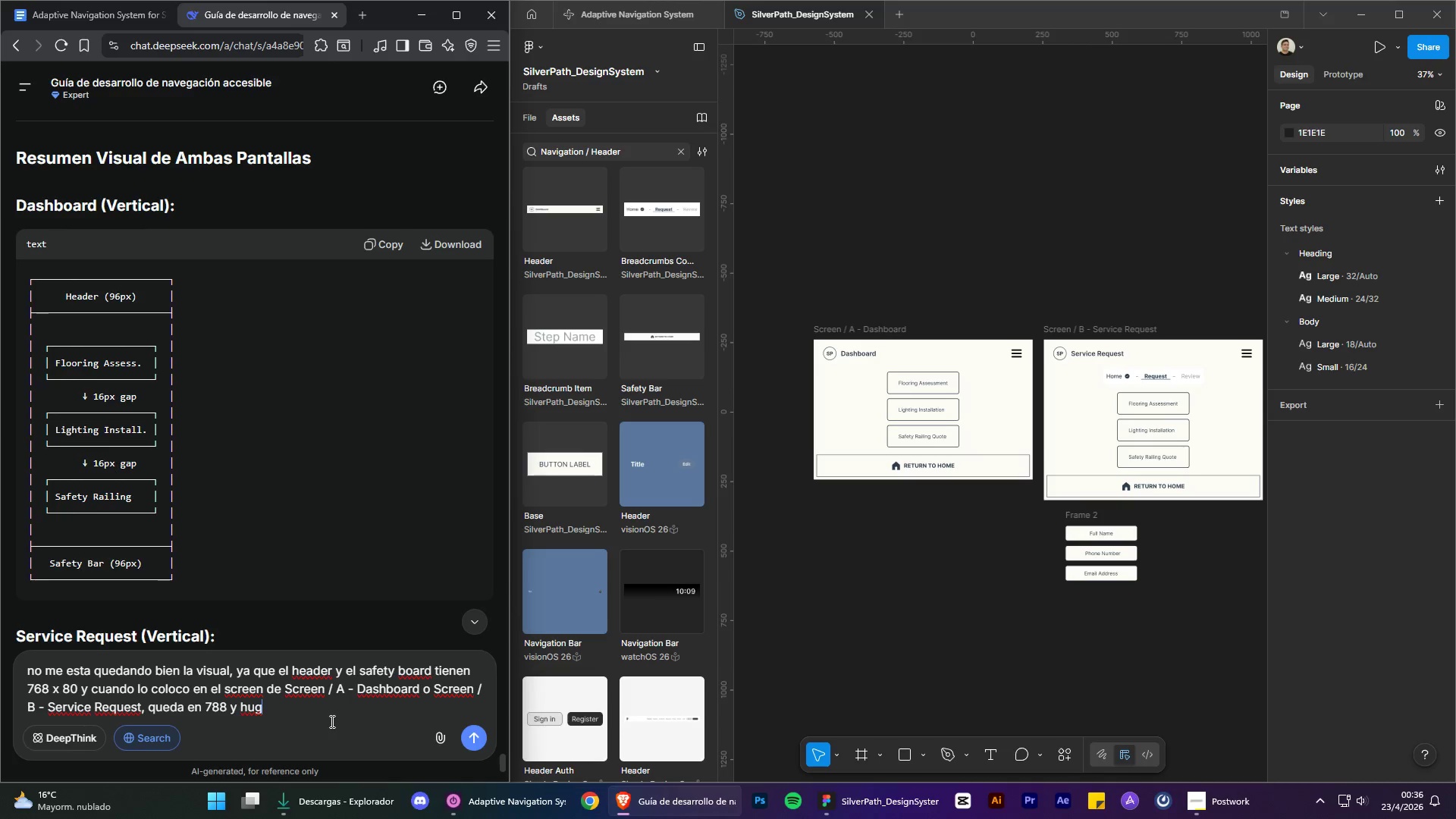 
wait(10.47)
 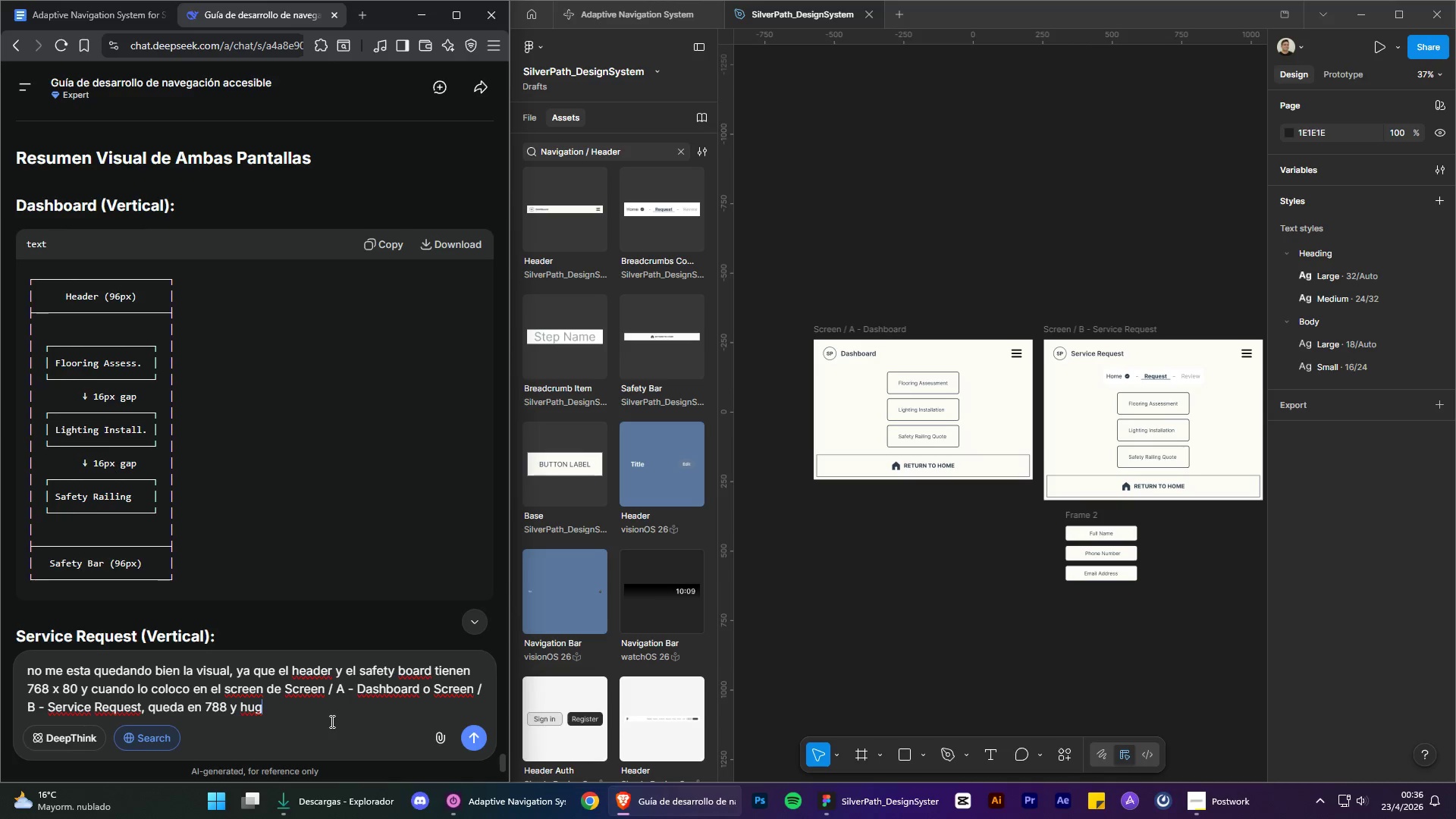 
key(Enter)
 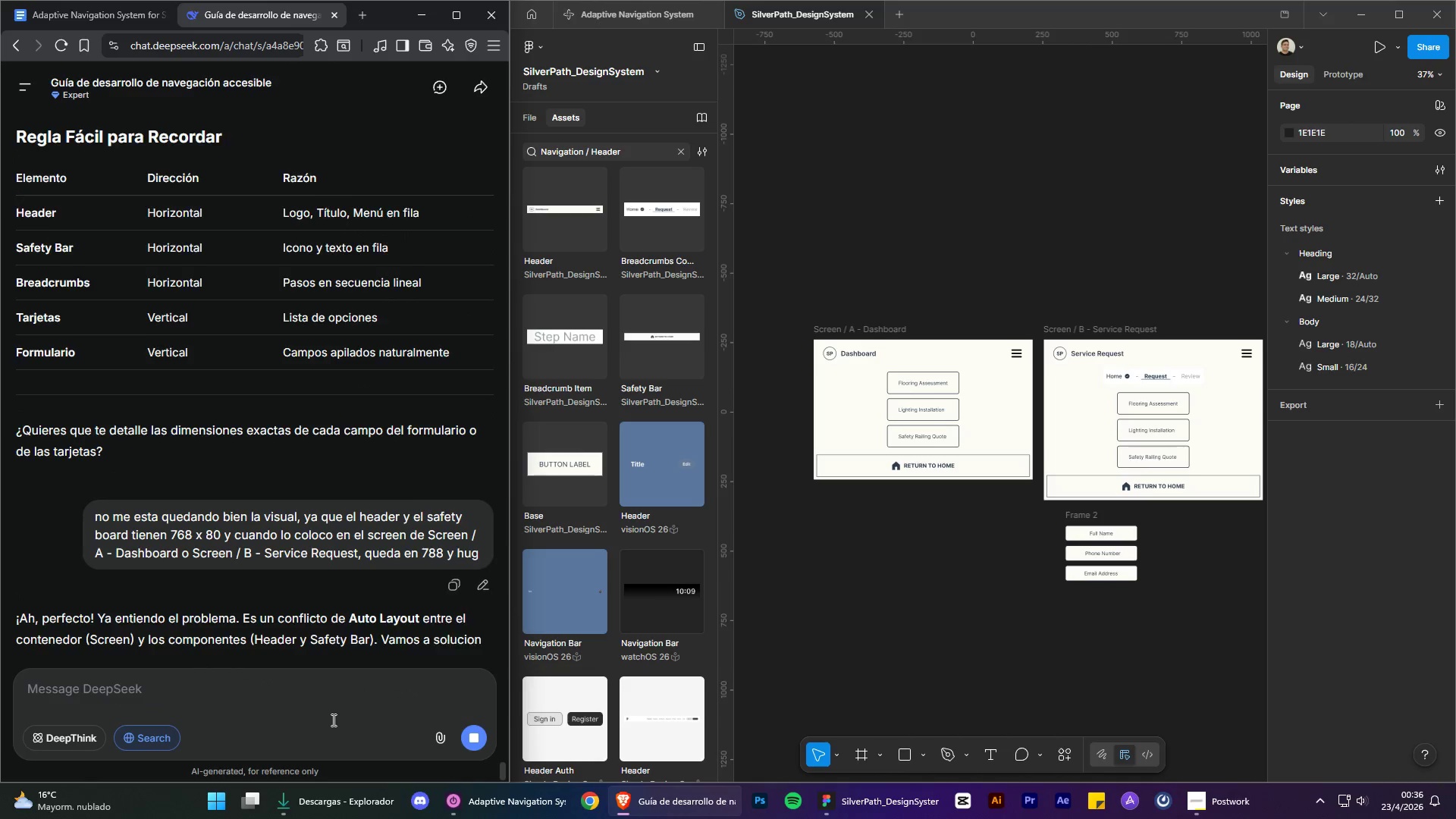 
scroll: coordinate [340, 491], scroll_direction: up, amount: 1.0
 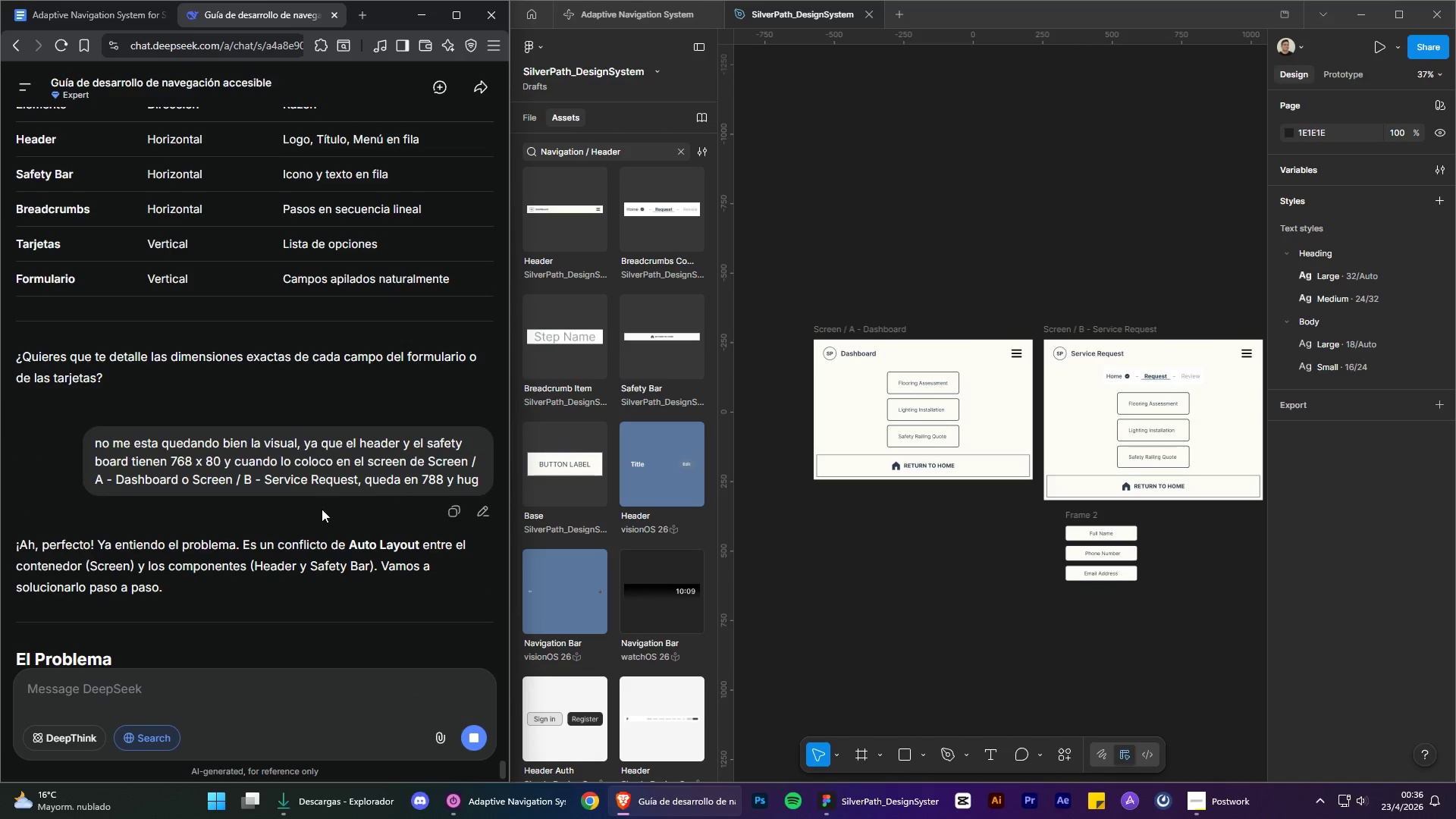 
scroll: coordinate [317, 527], scroll_direction: down, amount: 3.0
 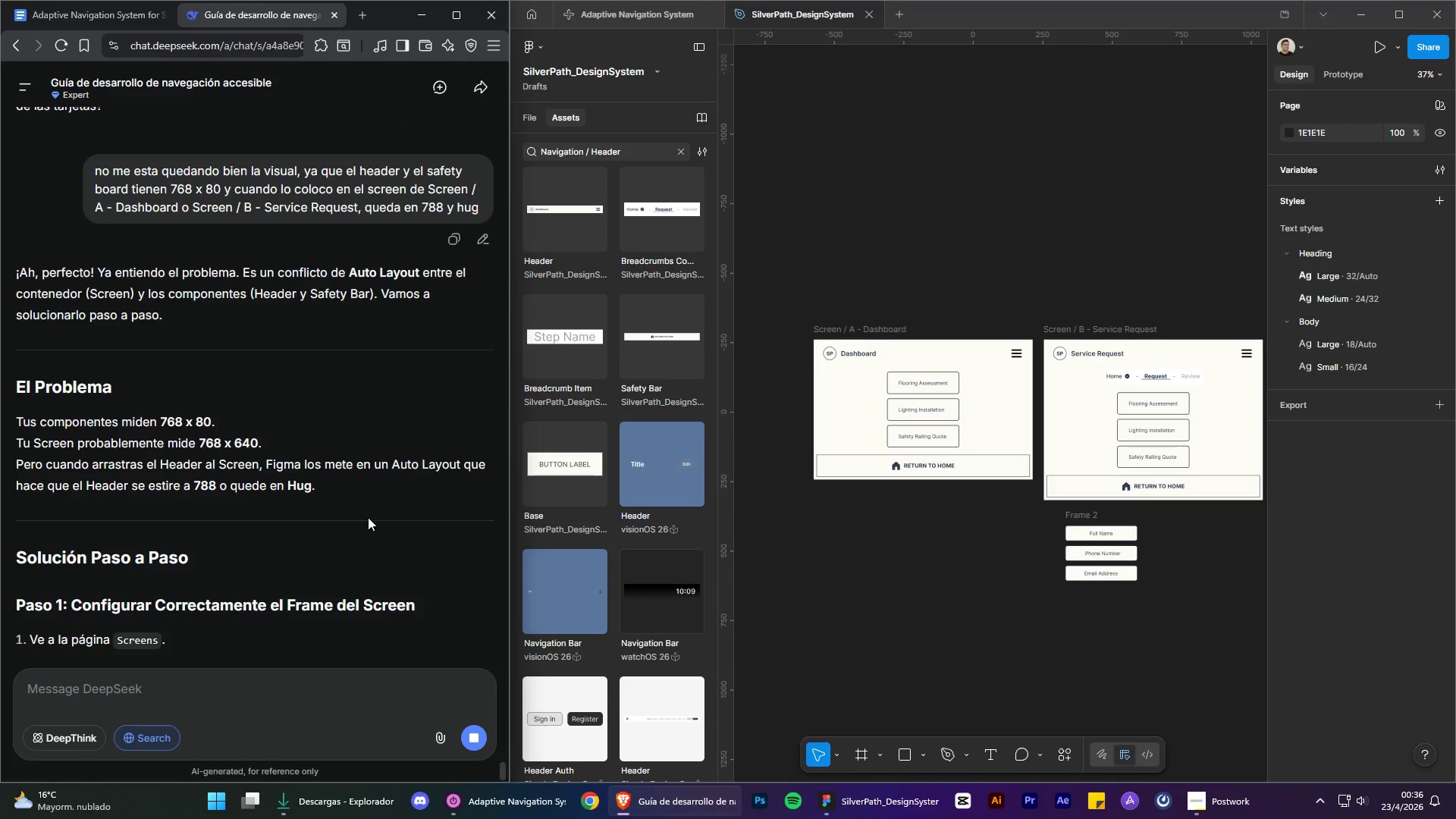 
scroll: coordinate [190, 522], scroll_direction: up, amount: 1.0
 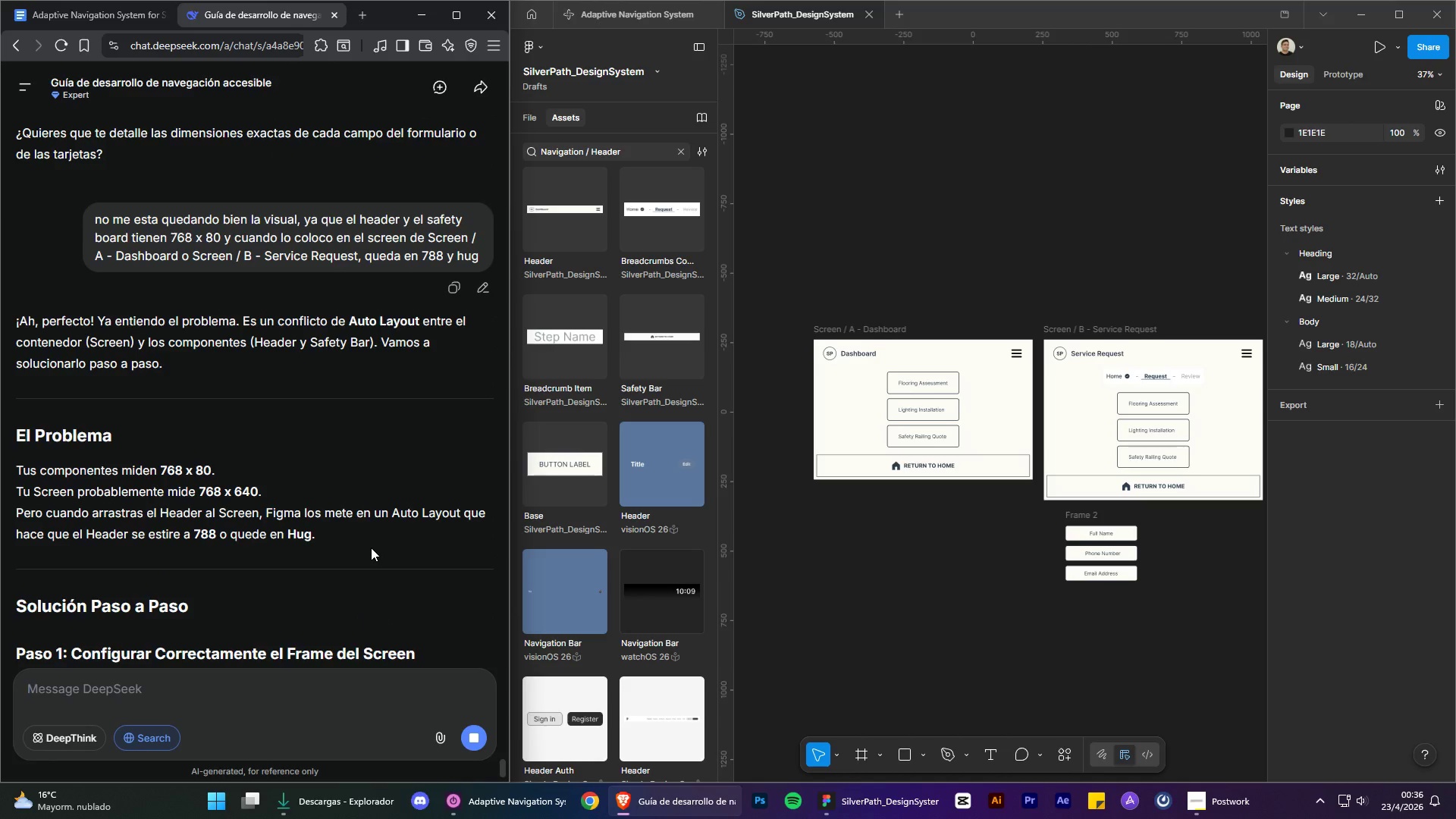 
scroll: coordinate [372, 550], scroll_direction: down, amount: 7.0
 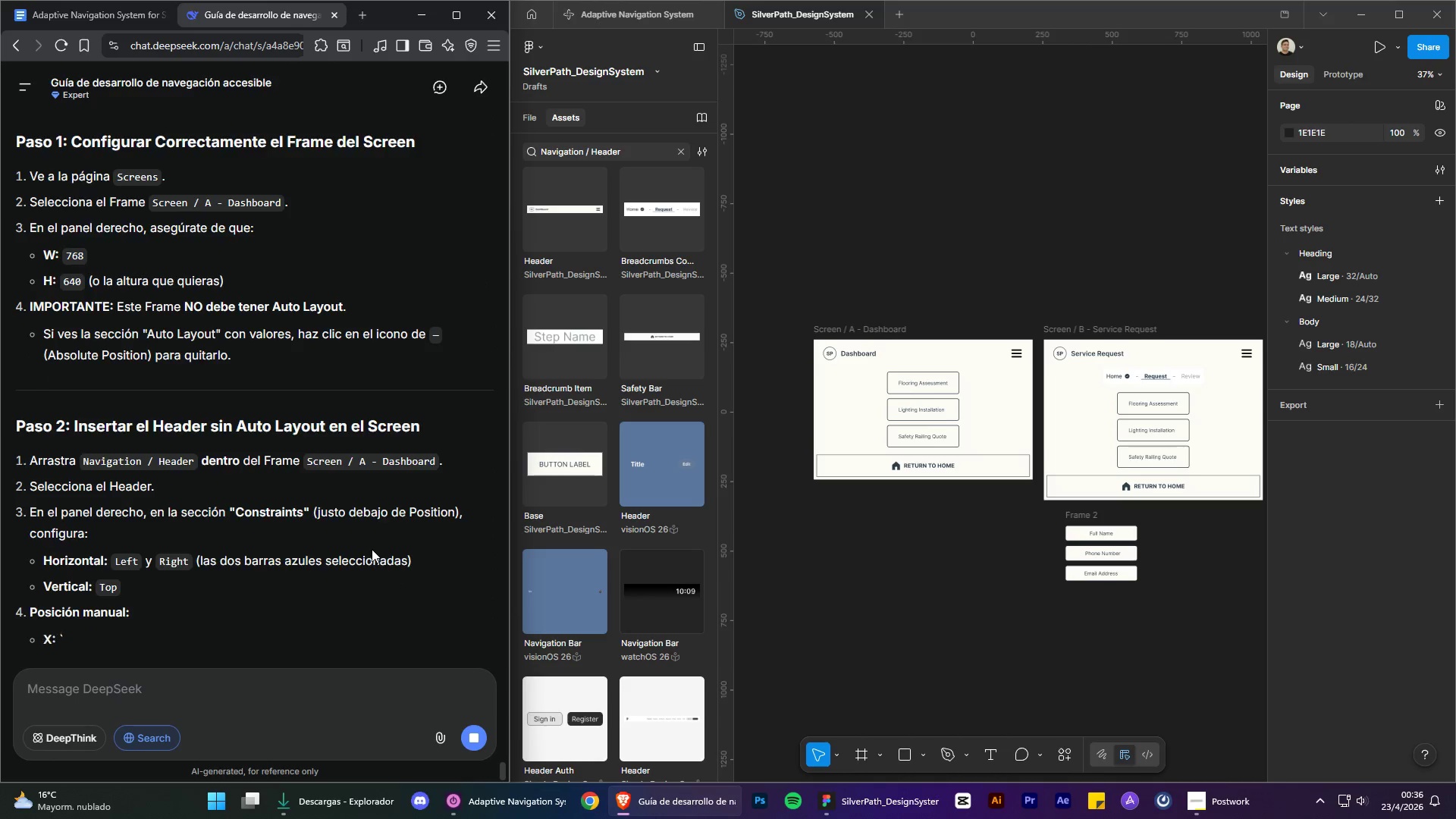 
scroll: coordinate [197, 449], scroll_direction: up, amount: 2.0
 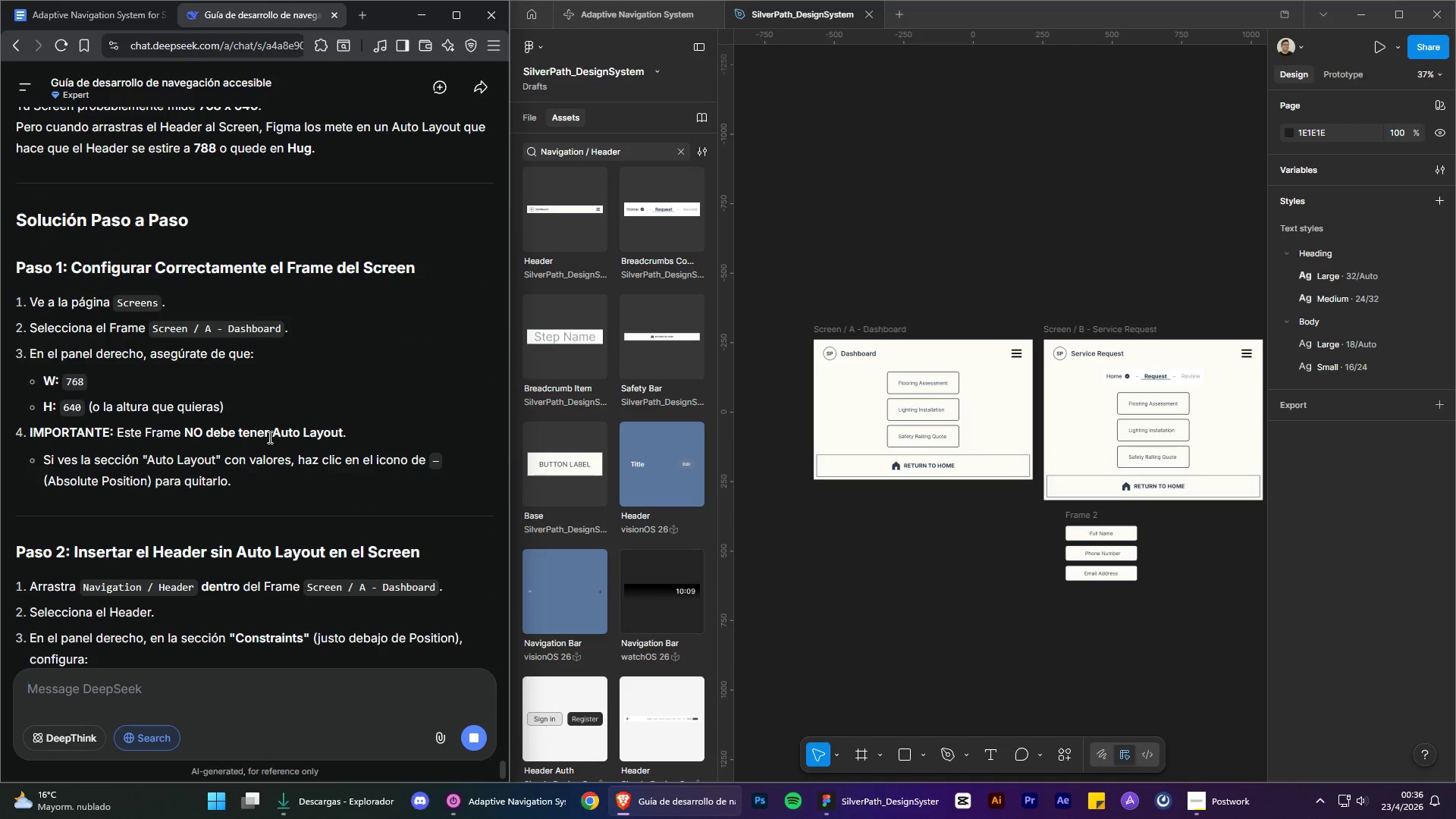 
scroll: coordinate [275, 444], scroll_direction: down, amount: 4.0
 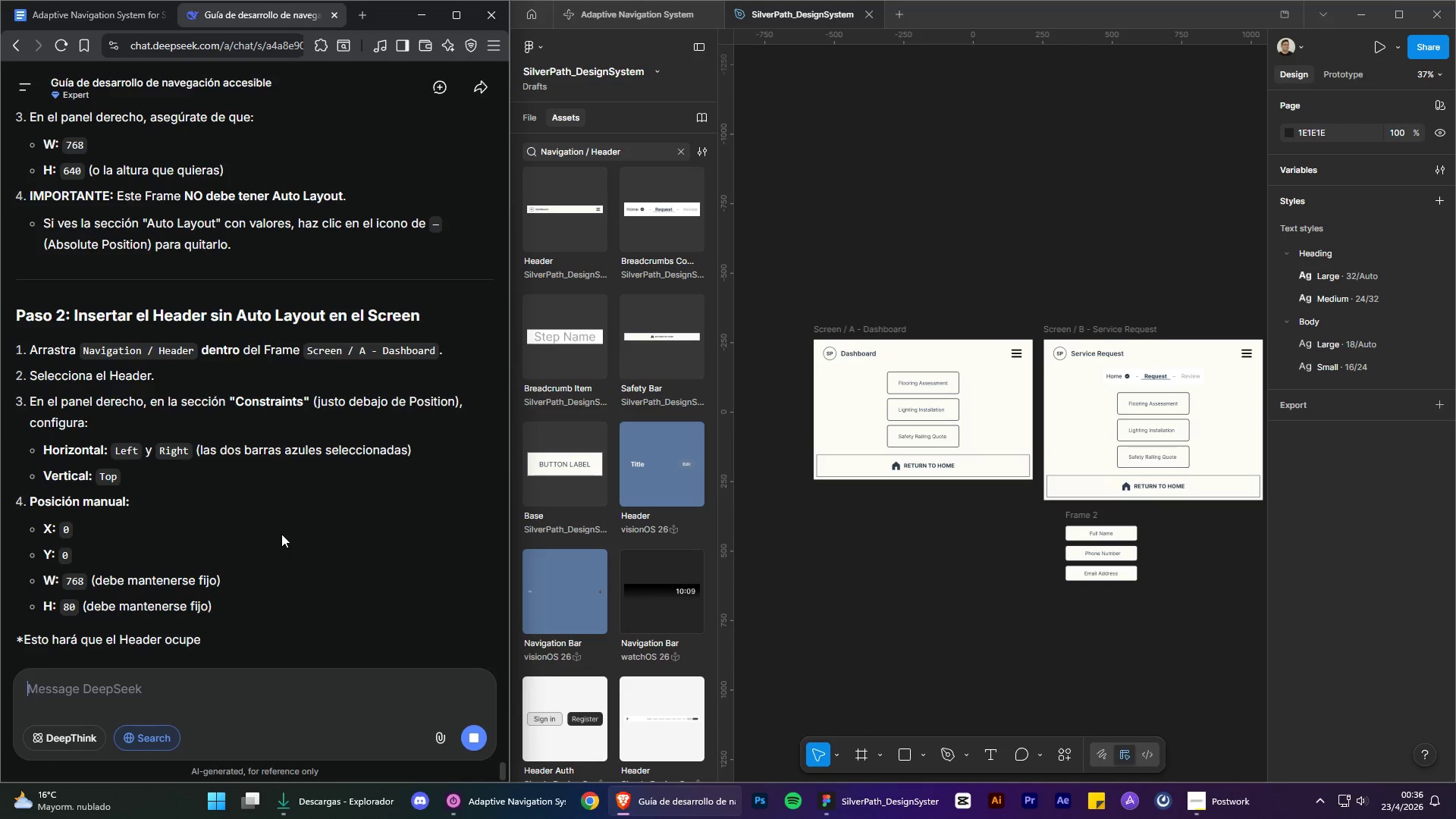 
scroll: coordinate [281, 534], scroll_direction: up, amount: 1.0
 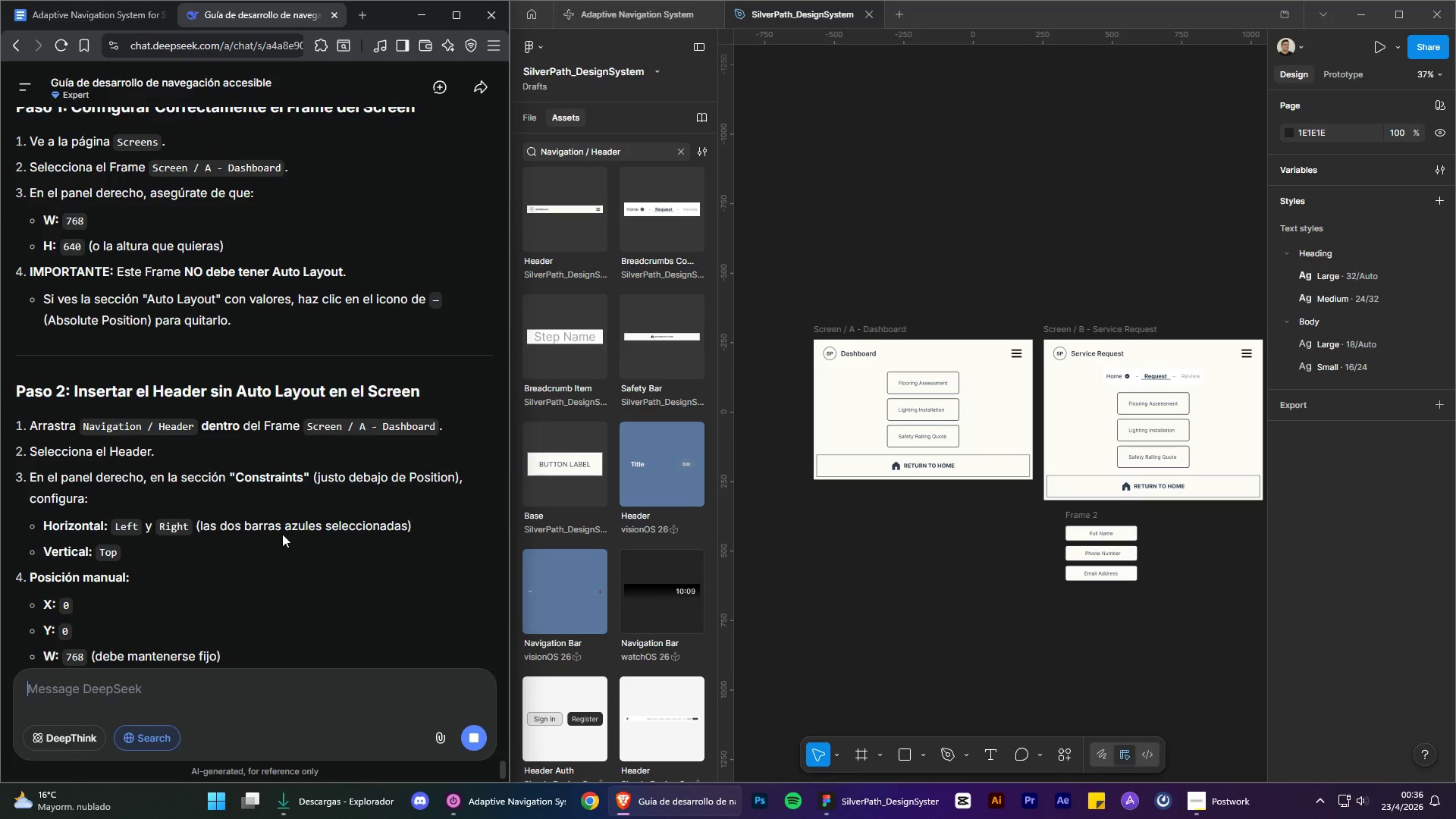 
scroll: coordinate [289, 502], scroll_direction: down, amount: 7.0
 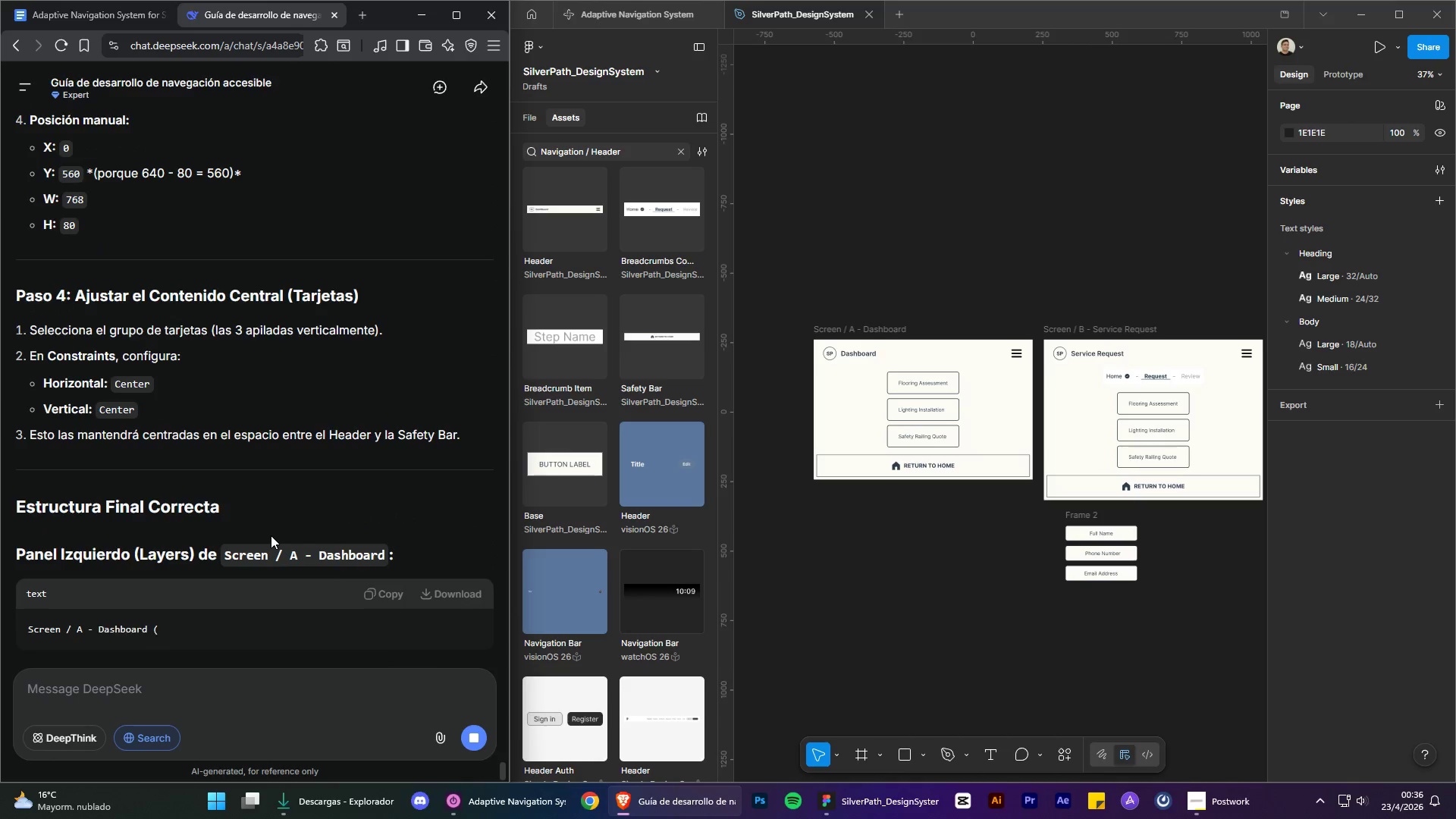 
wait(10.83)
 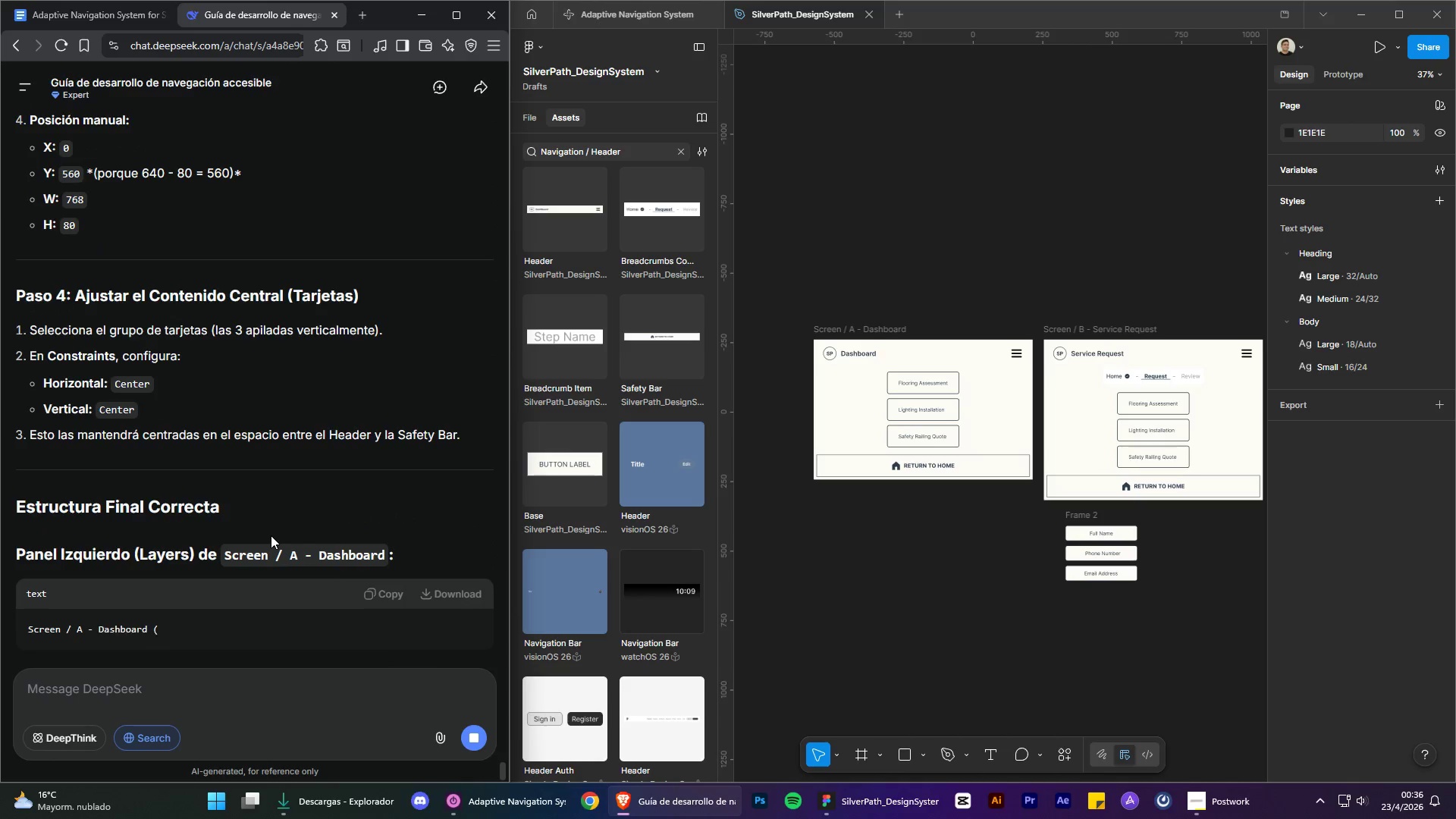 
scroll: coordinate [295, 434], scroll_direction: up, amount: 4.0
 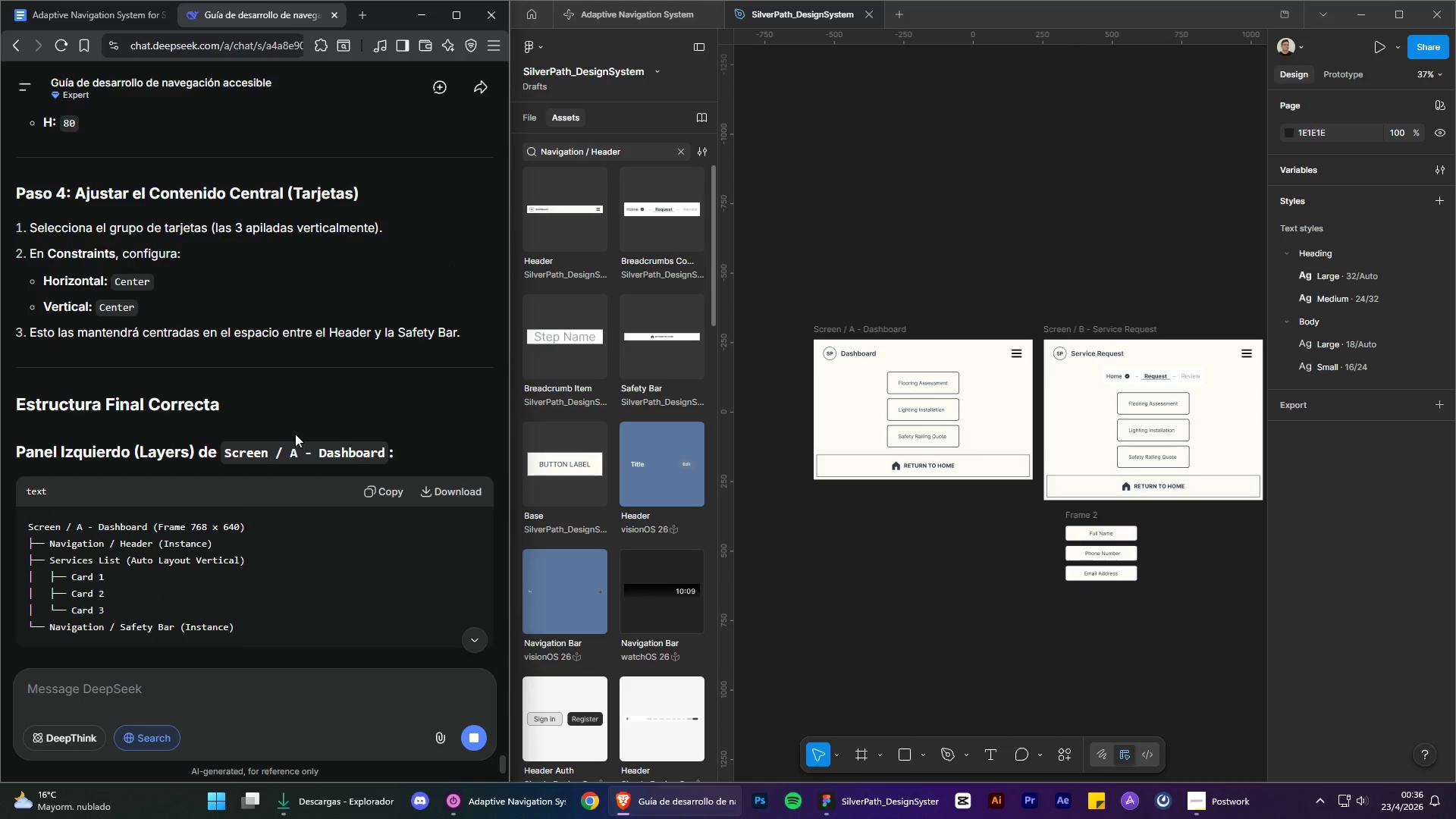 
scroll: coordinate [295, 434], scroll_direction: down, amount: 1.0
 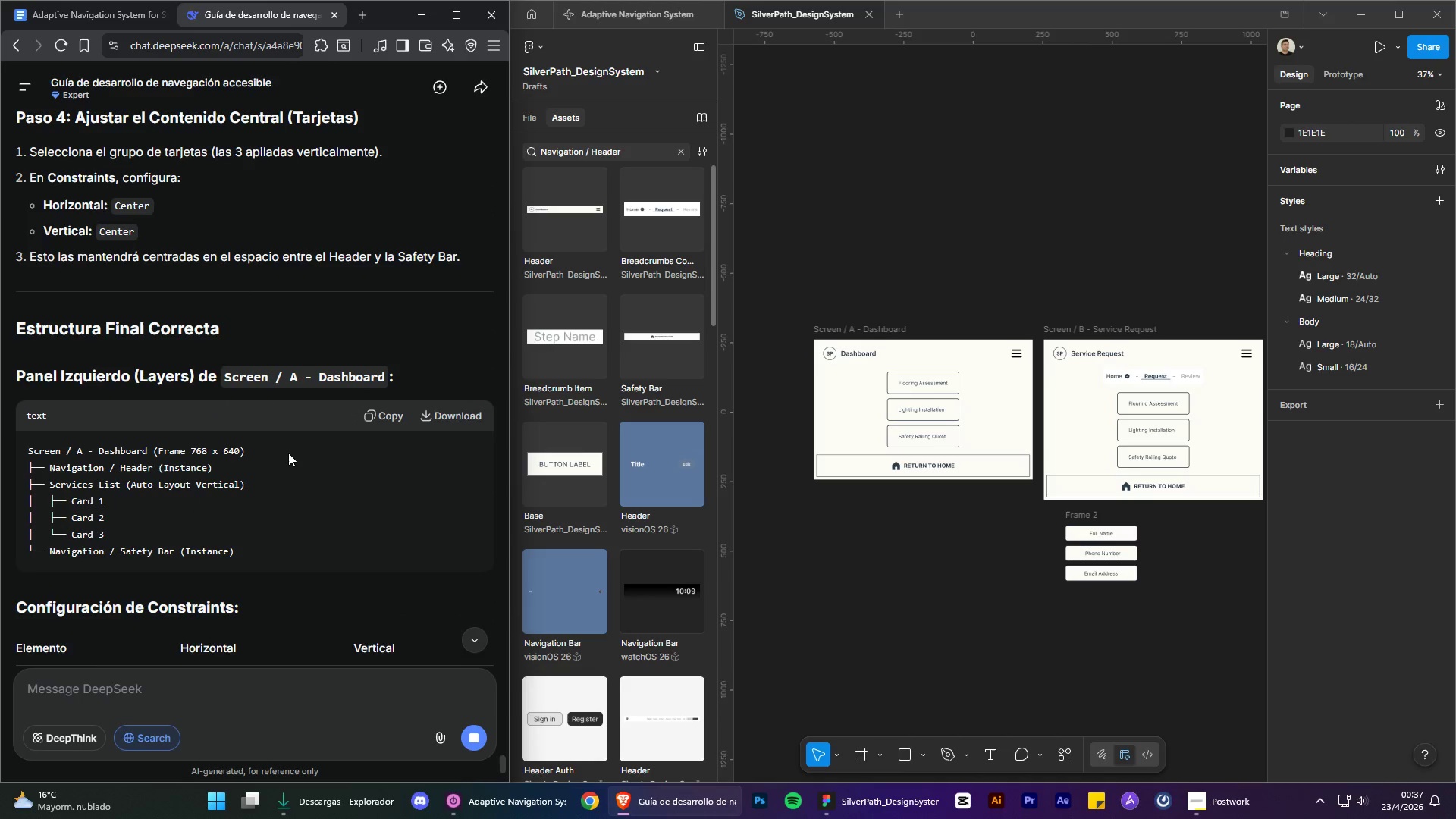 
scroll: coordinate [288, 453], scroll_direction: up, amount: 2.0
 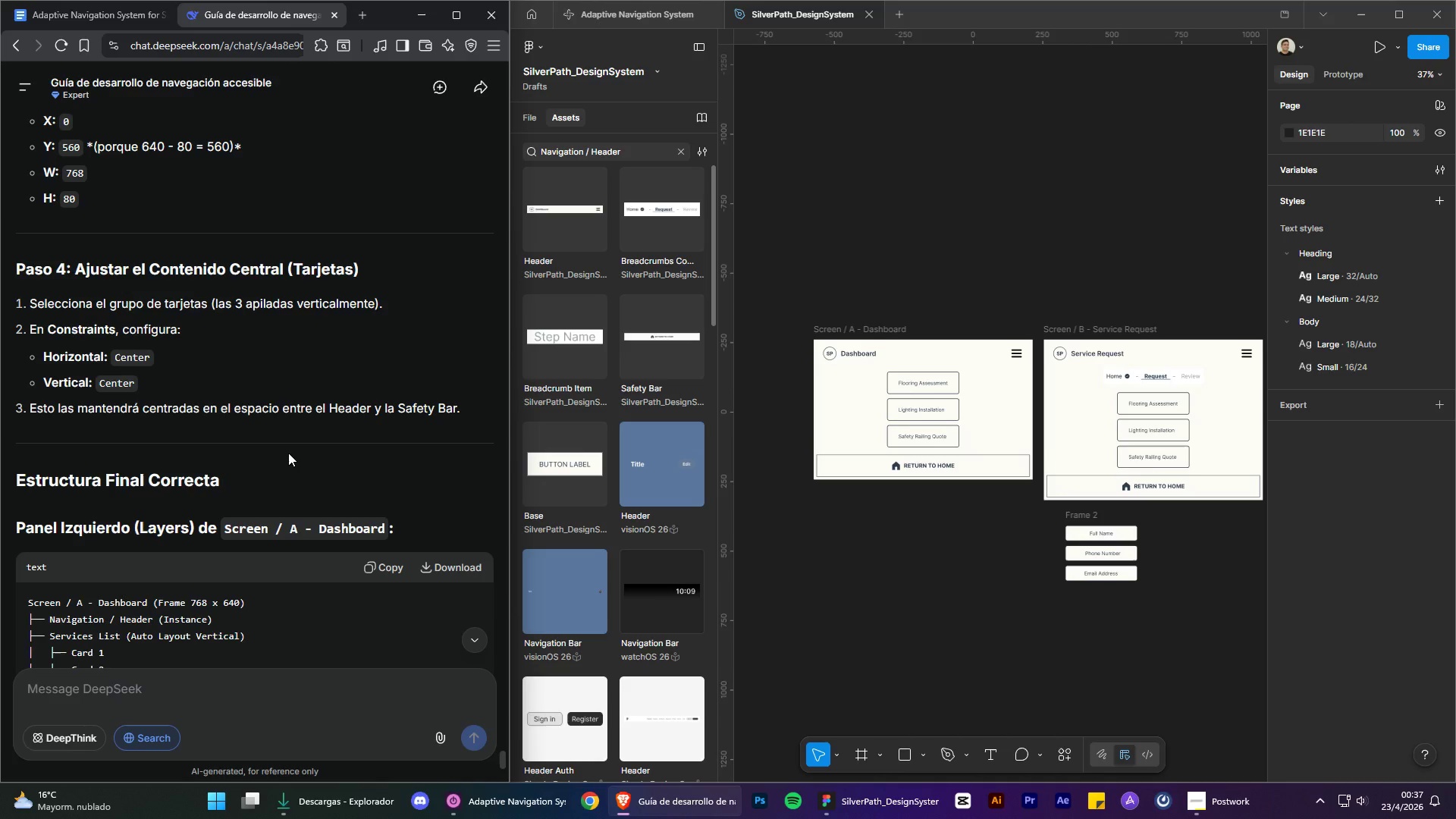 
wait(7.1)
 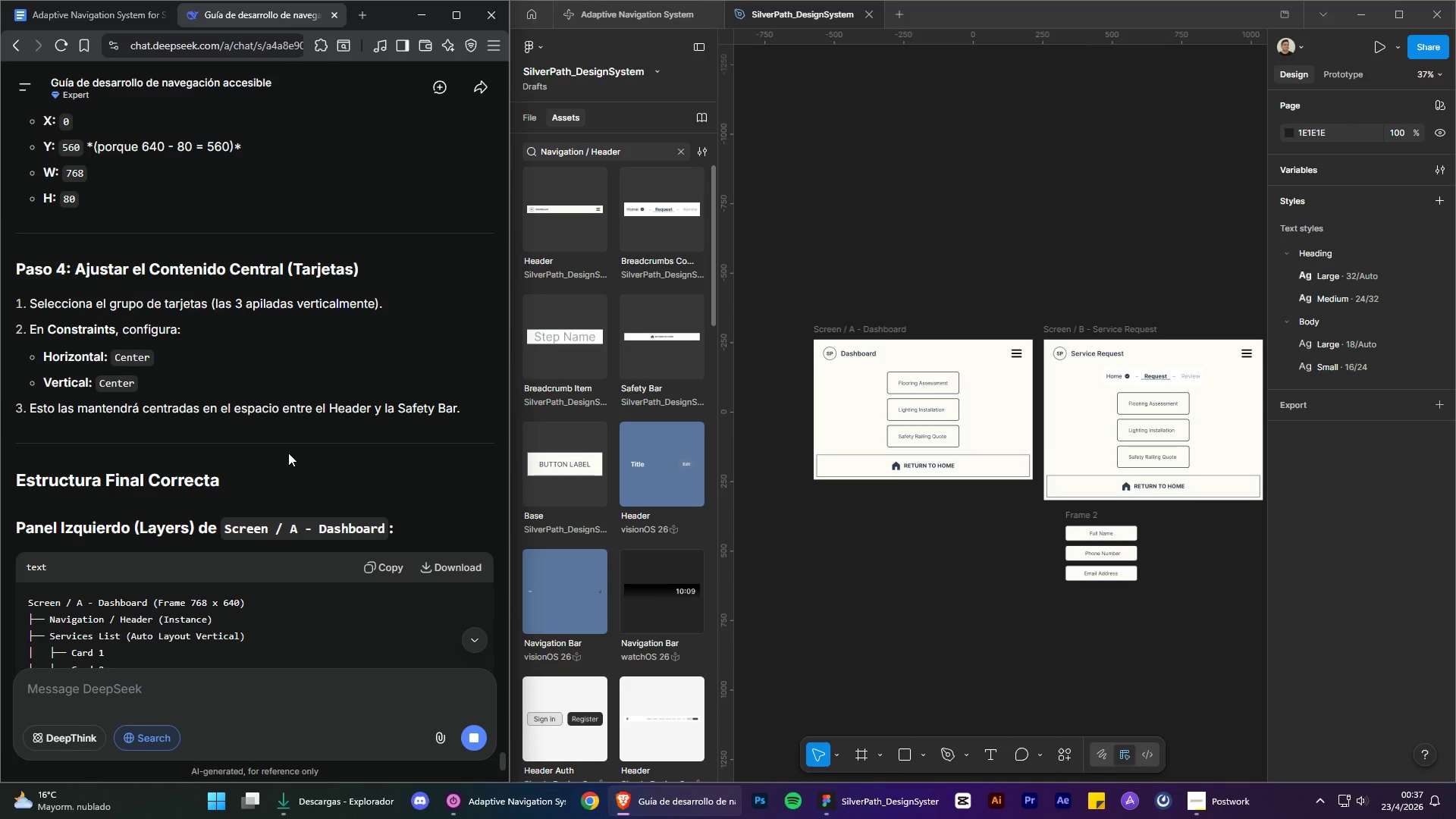 
scroll: coordinate [277, 507], scroll_direction: down, amount: 17.0
 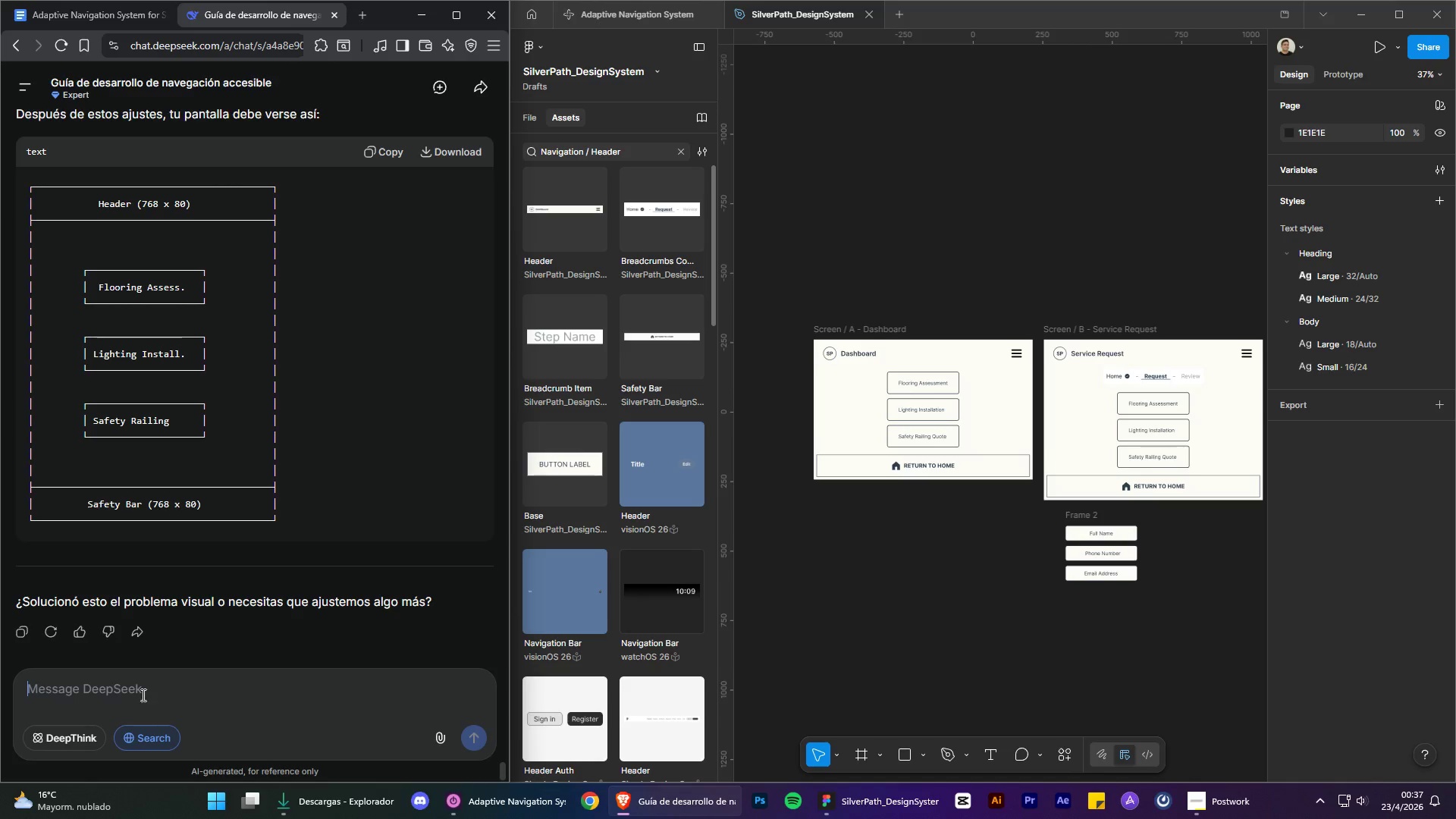 
left_click([141, 695])
 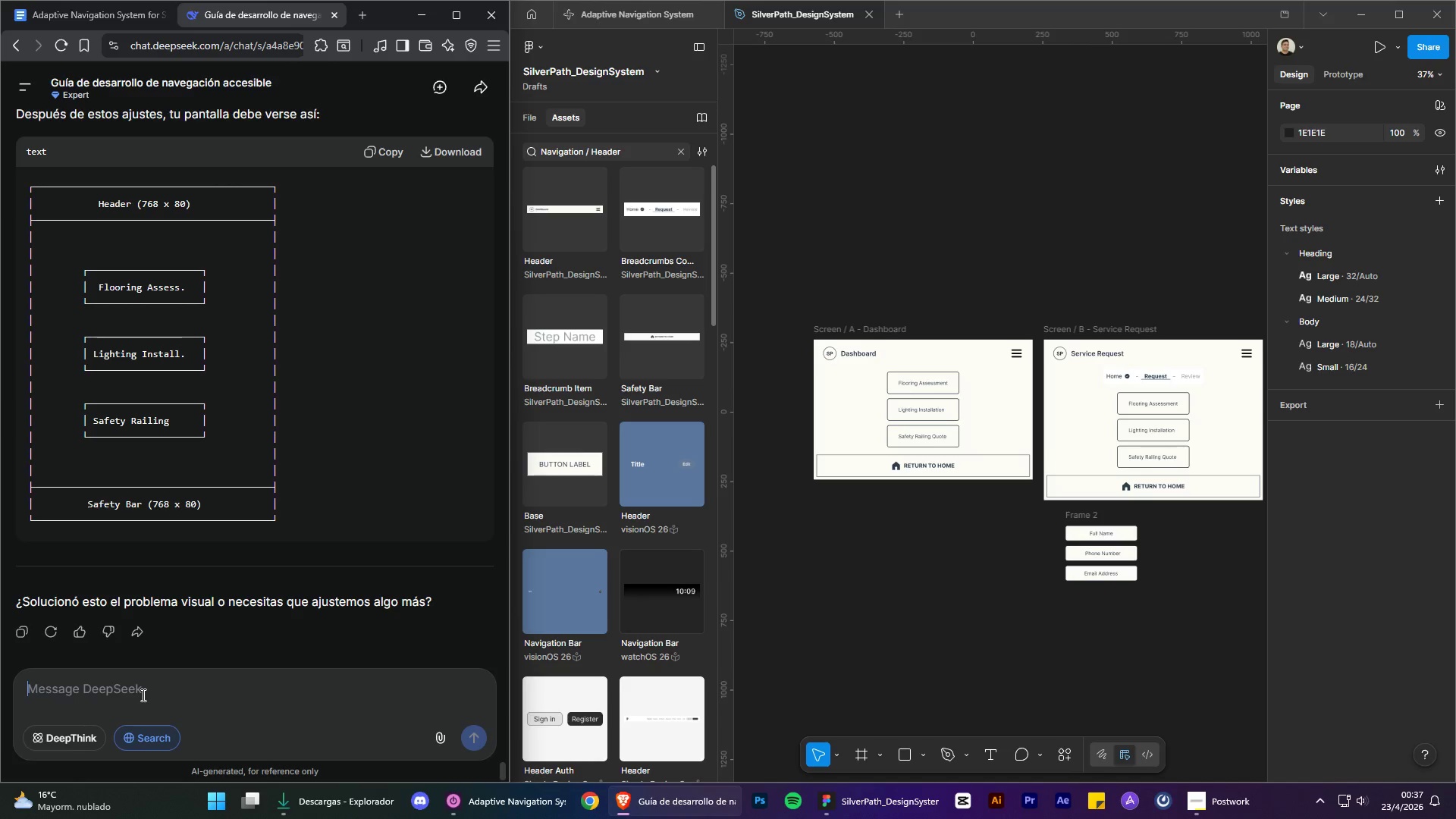 
type(Listo, si cuando colocaba las tarjetas dentrose c)
key(Backspace)
key(Backspace)
key(Backspace)
key(Backspace)
type( se colocaban a la izquierda y no al centro, ahi lo solucione)
 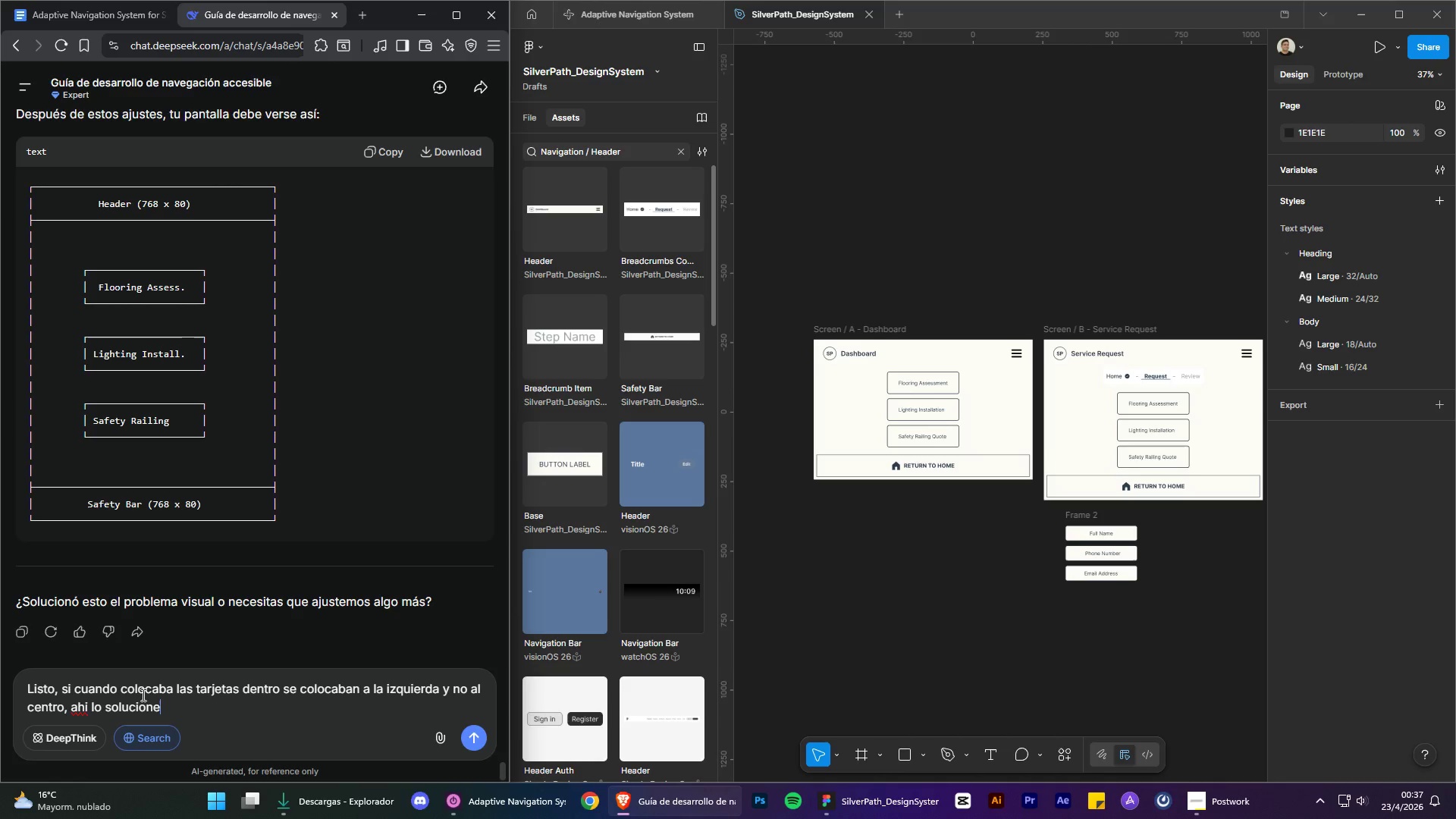 
key(Enter)
 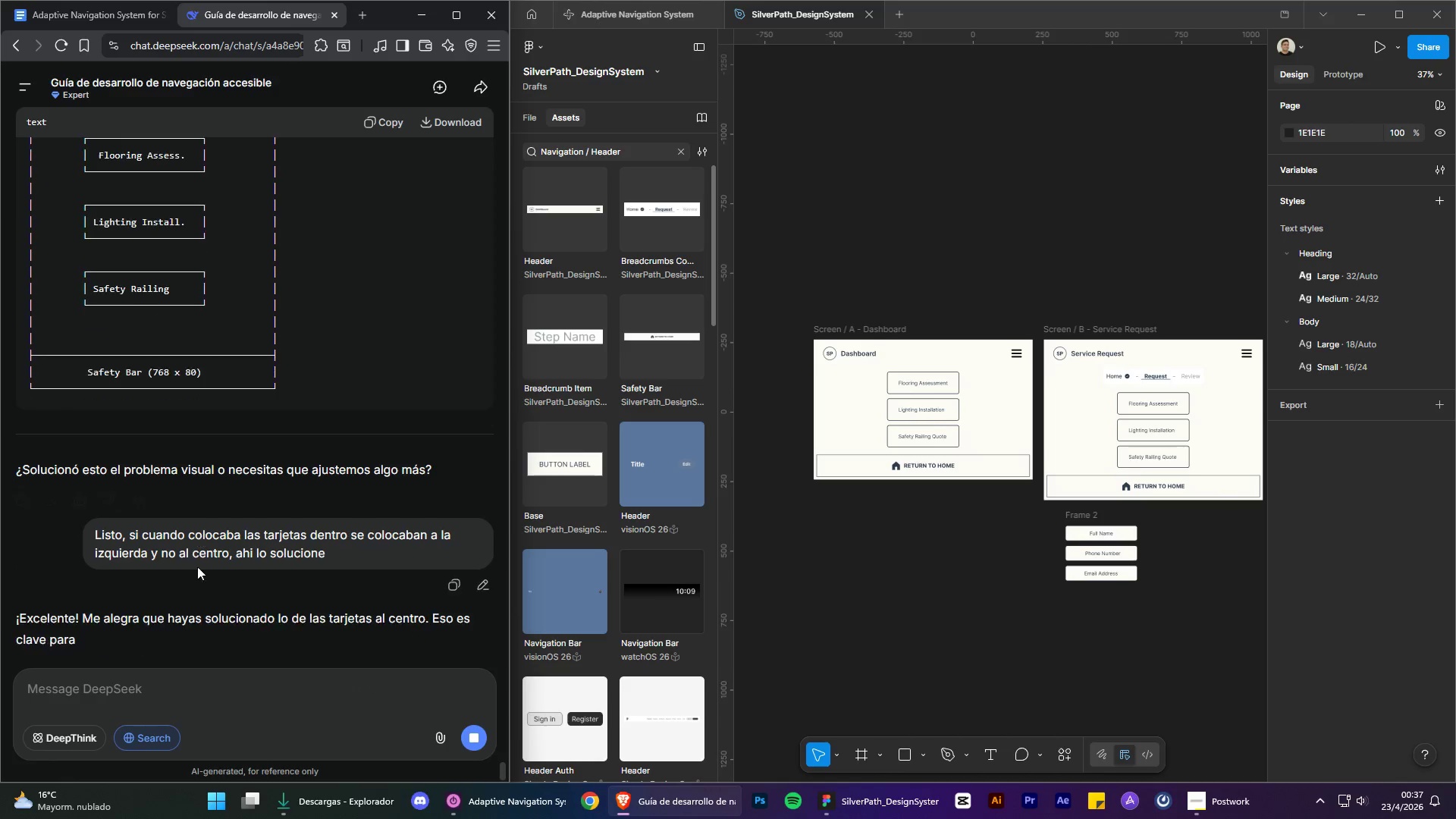 
scroll: coordinate [275, 524], scroll_direction: down, amount: 3.0
 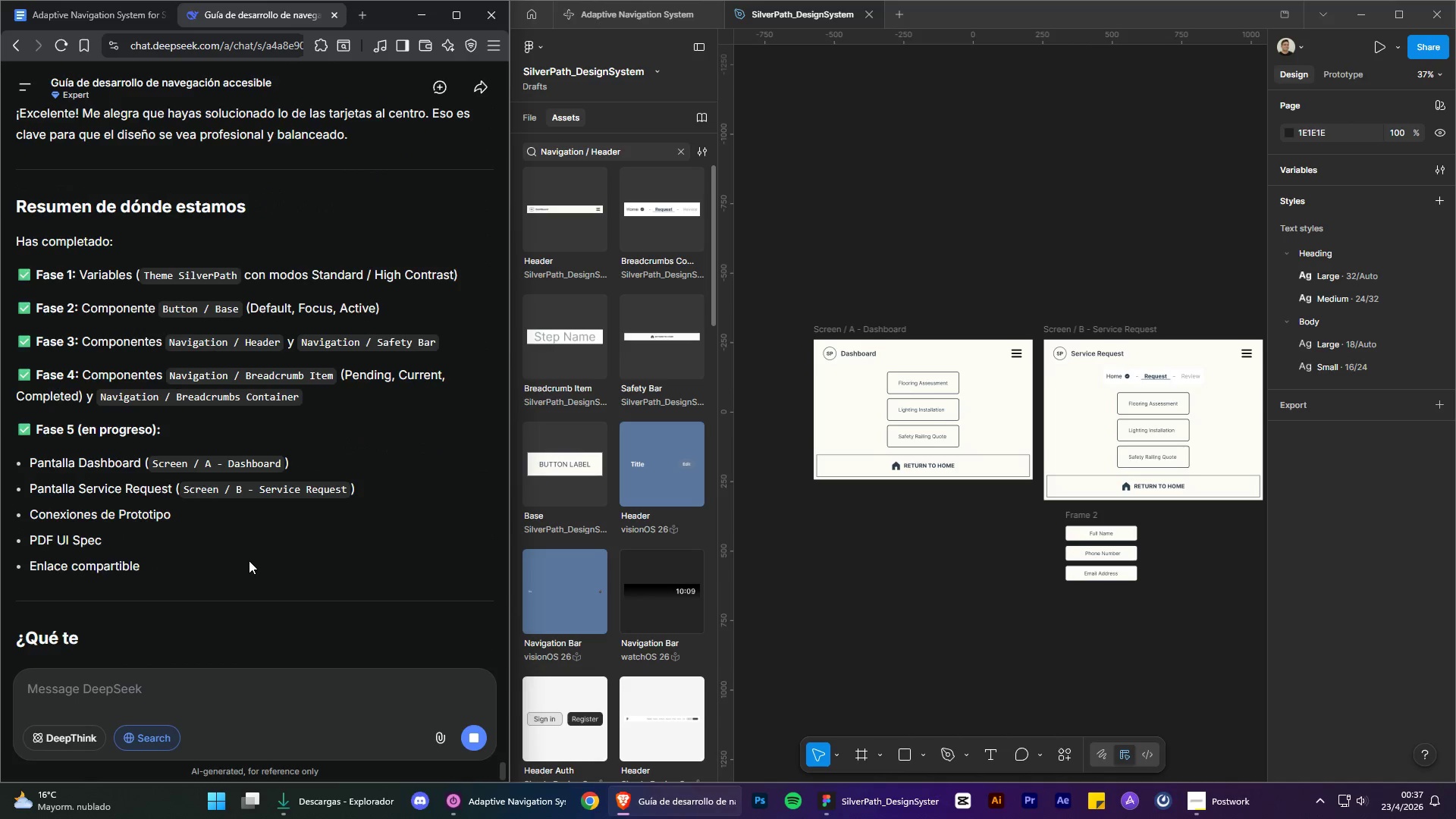 
scroll: coordinate [301, 529], scroll_direction: up, amount: 1.0
 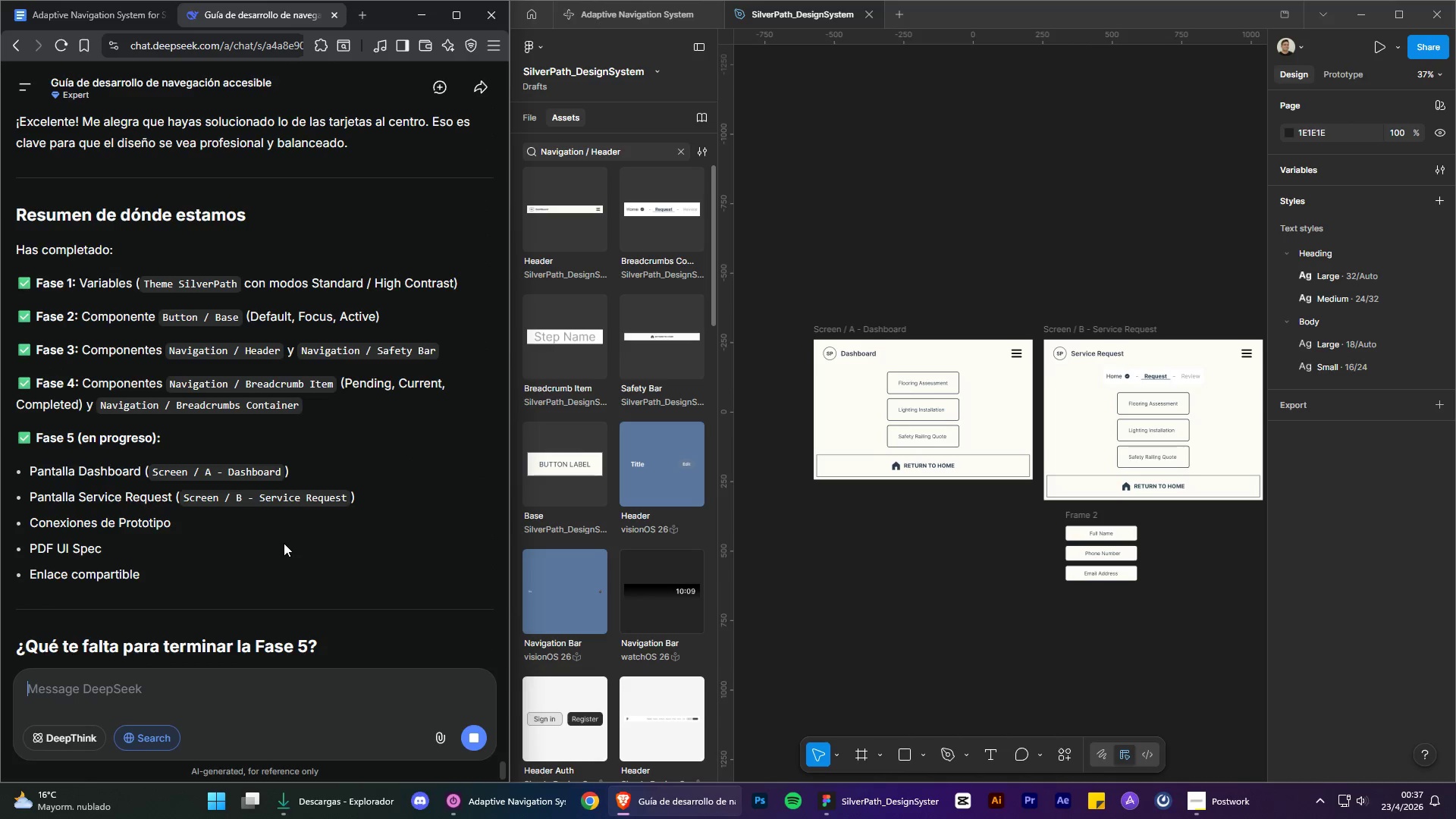 
scroll: coordinate [284, 543], scroll_direction: down, amount: 4.0
 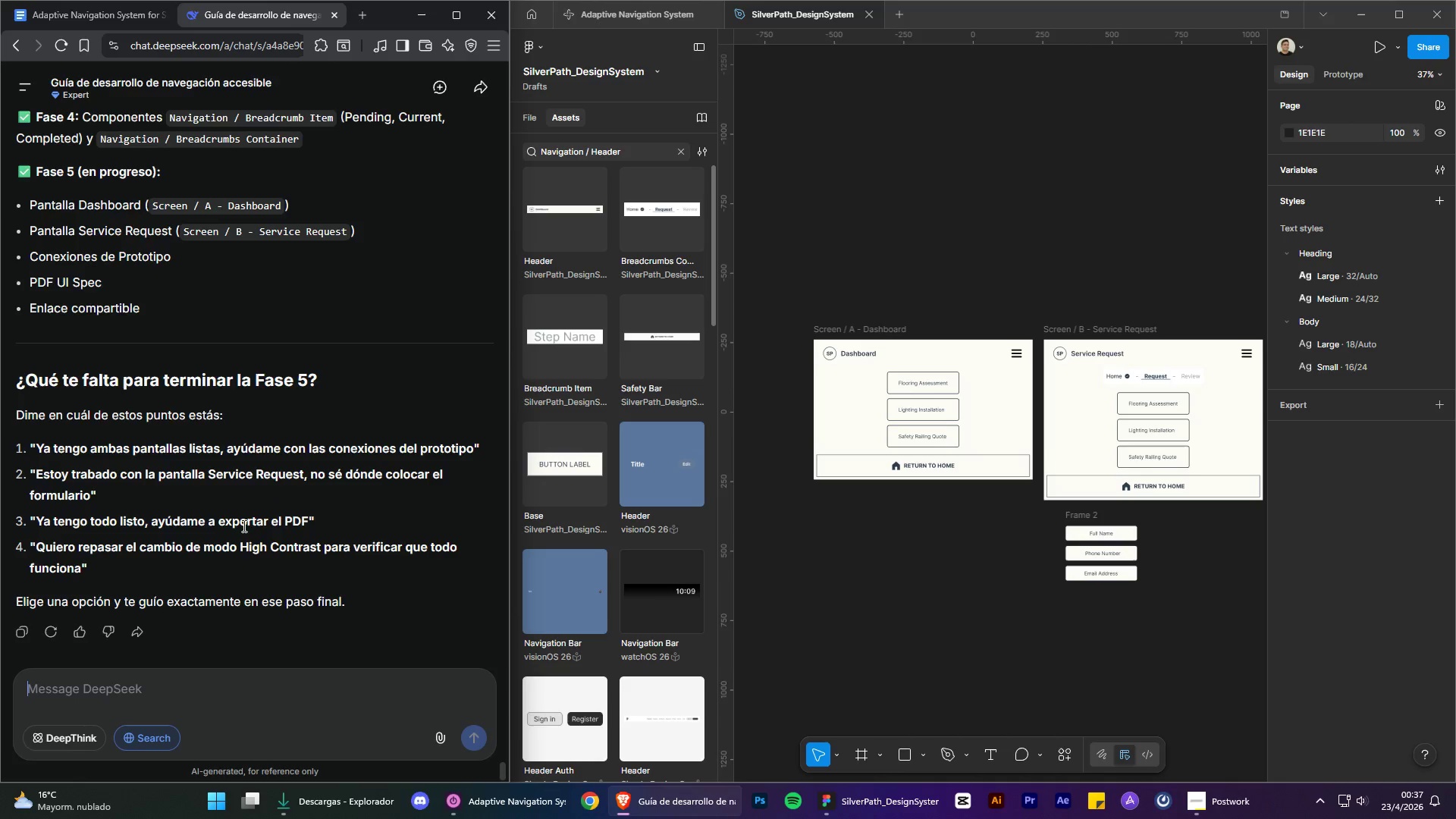 
left_click([129, 681])
 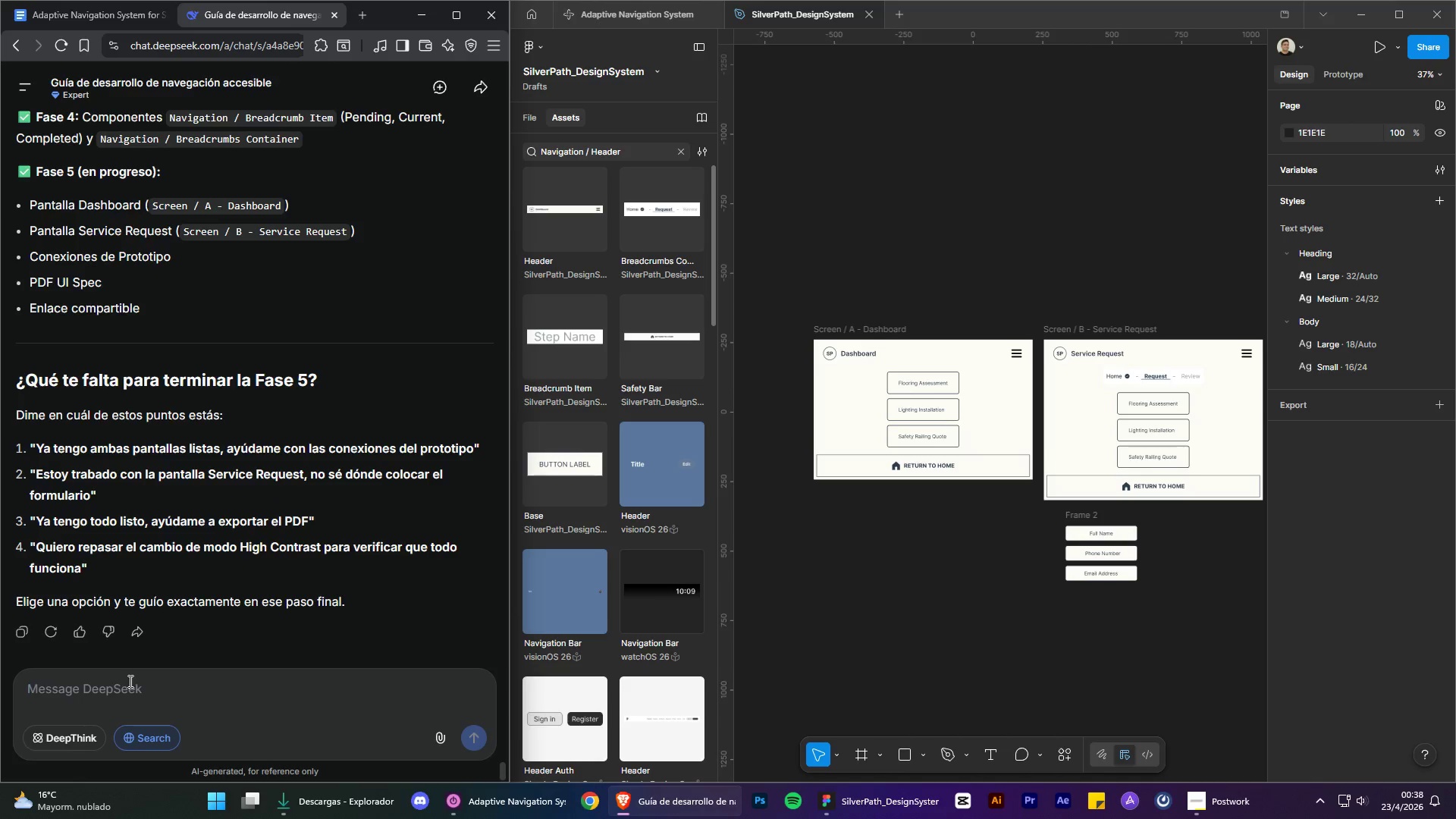 
type(e)
key(Backspace)
type(Estoy con )
 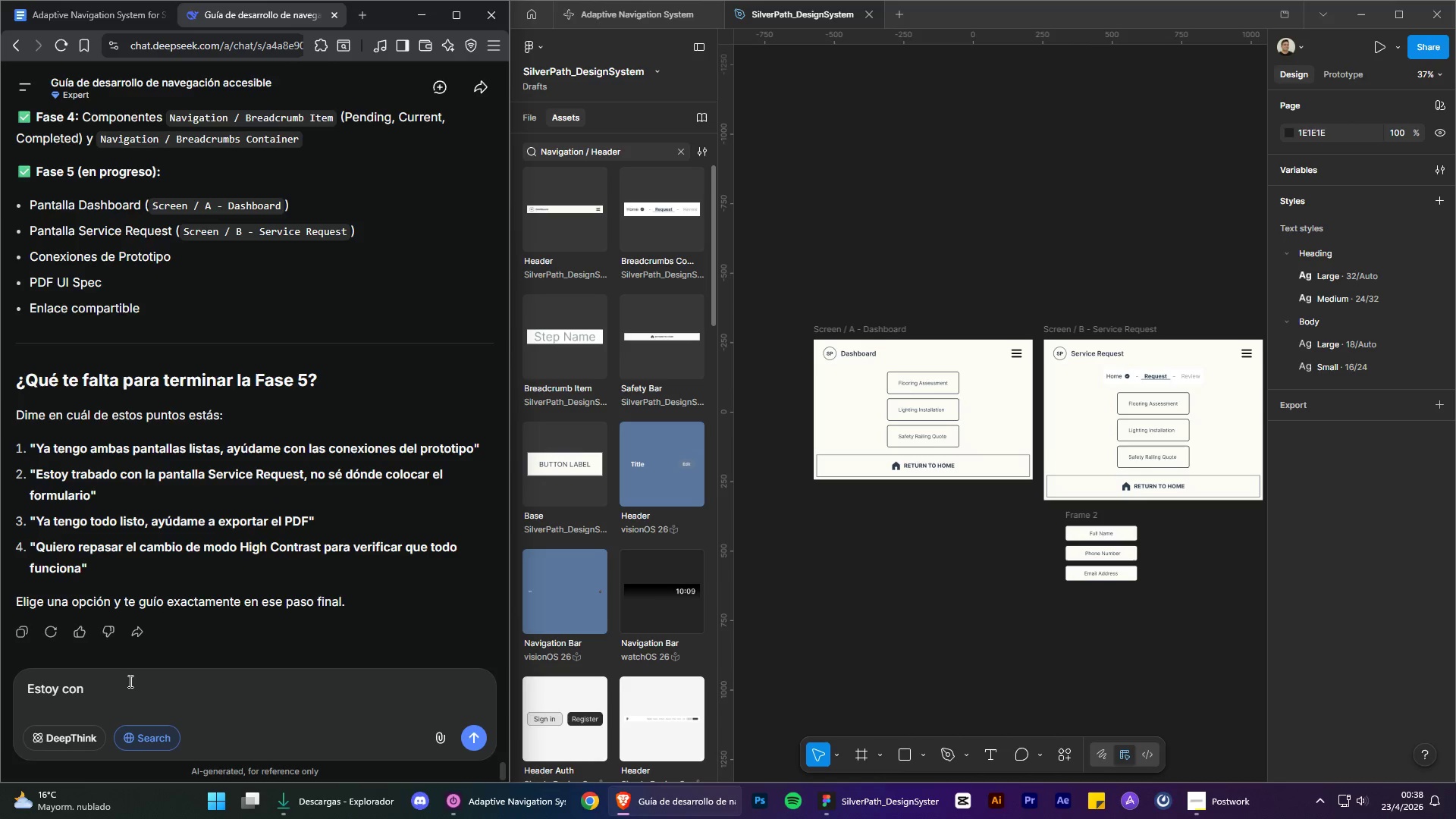 
type( los datos para colocarlos dentro del )
 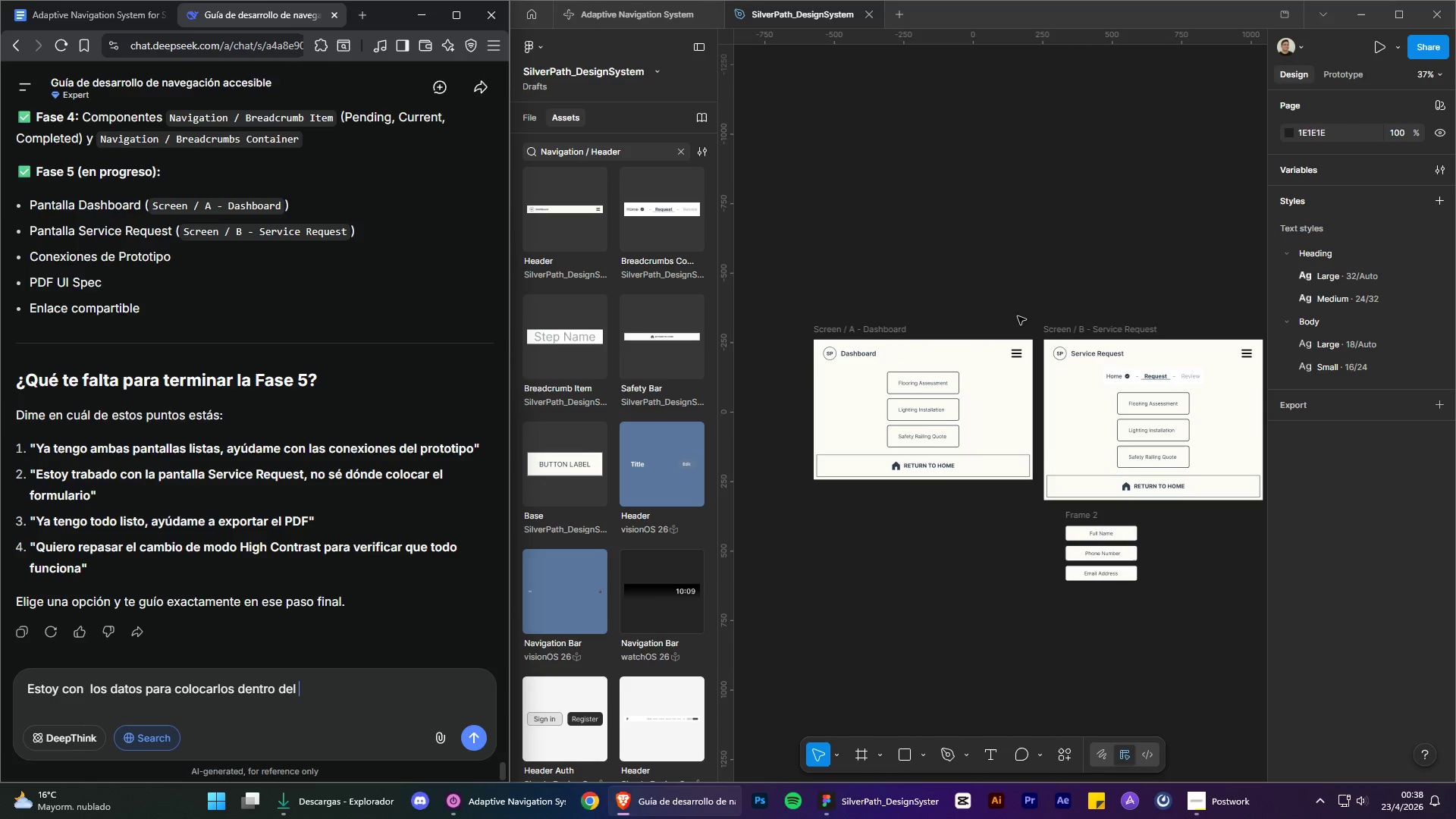 
left_click([1074, 326])
 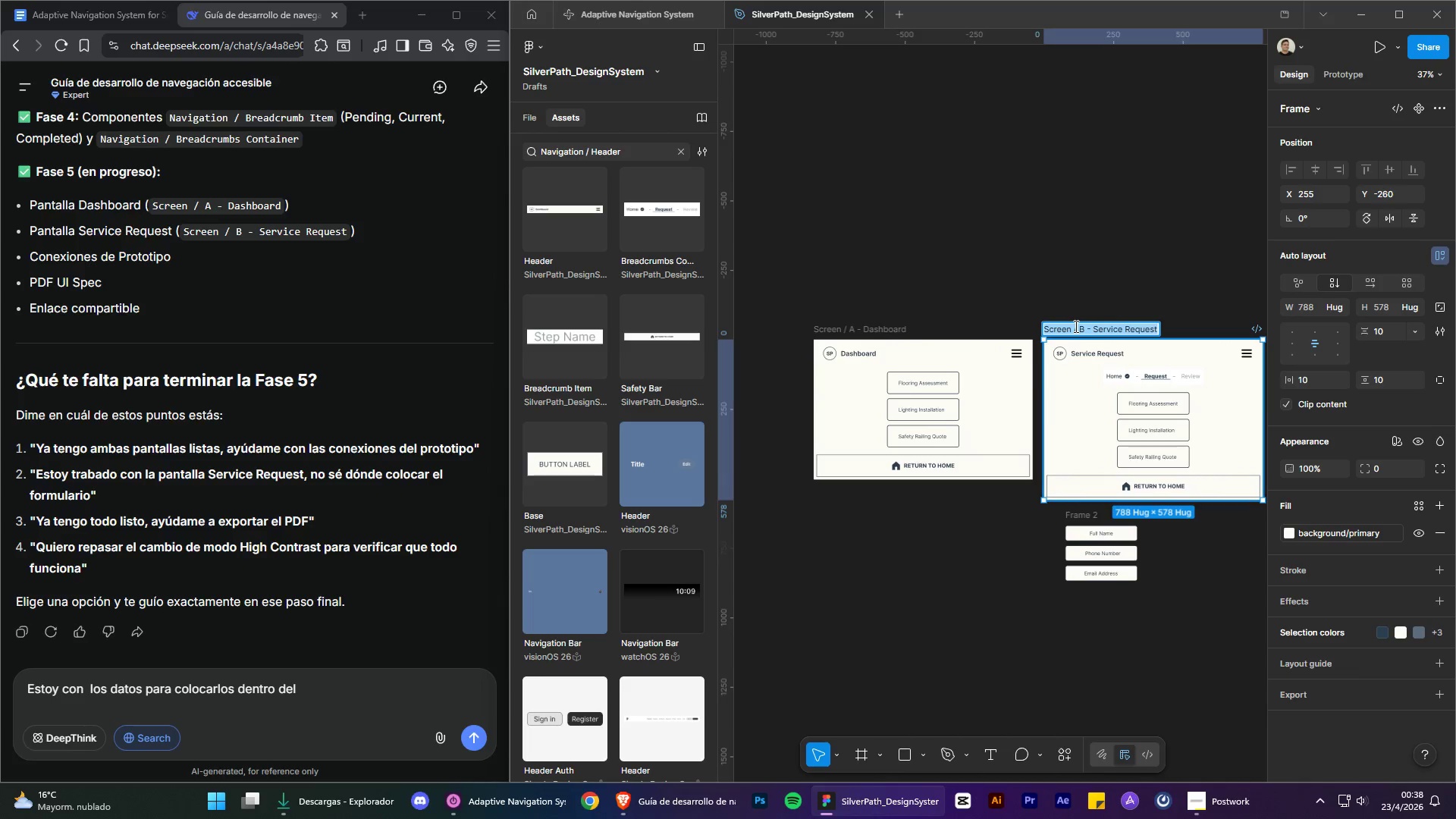 
key(Control+C)
 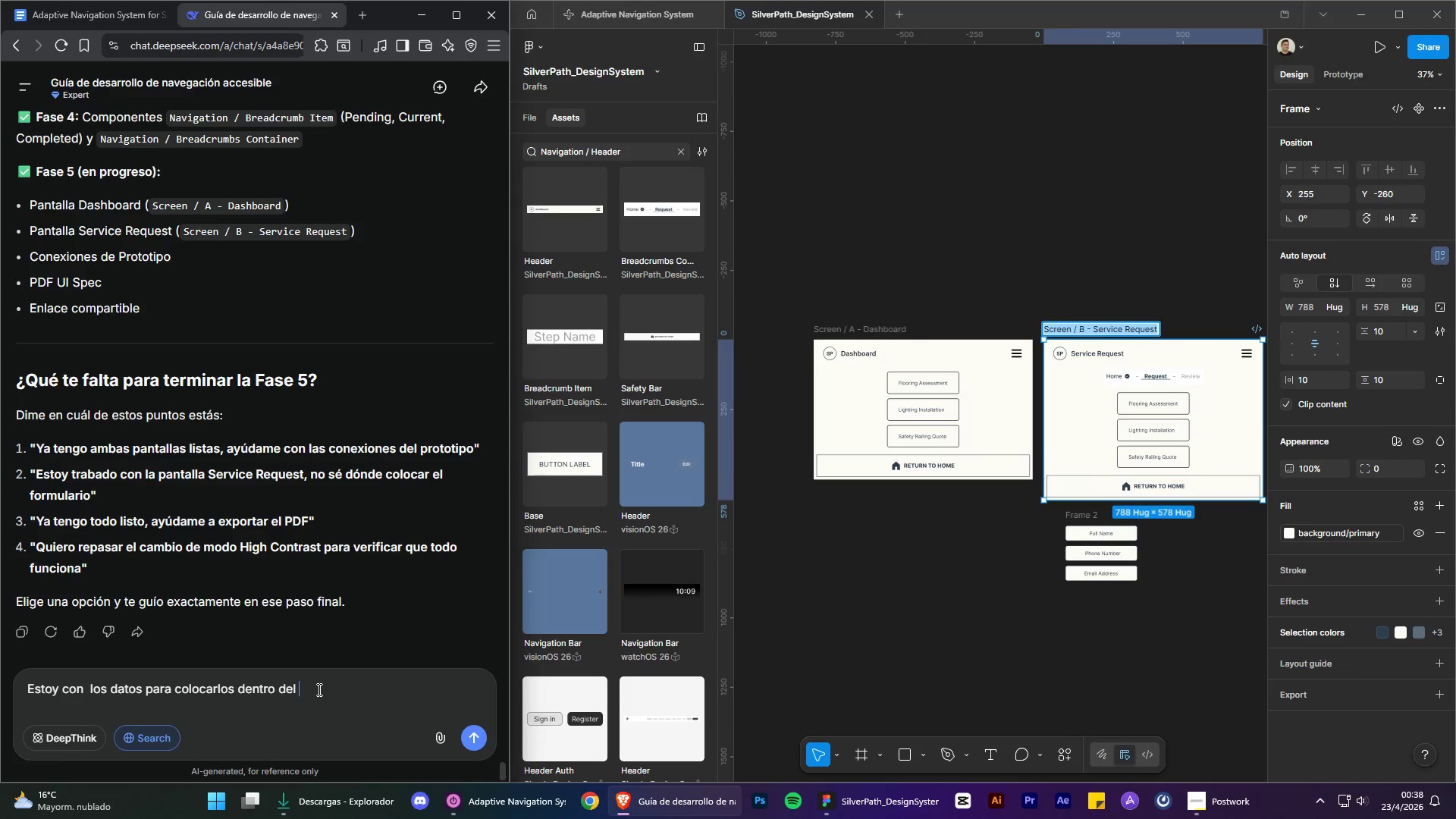 
key(Control+V)
 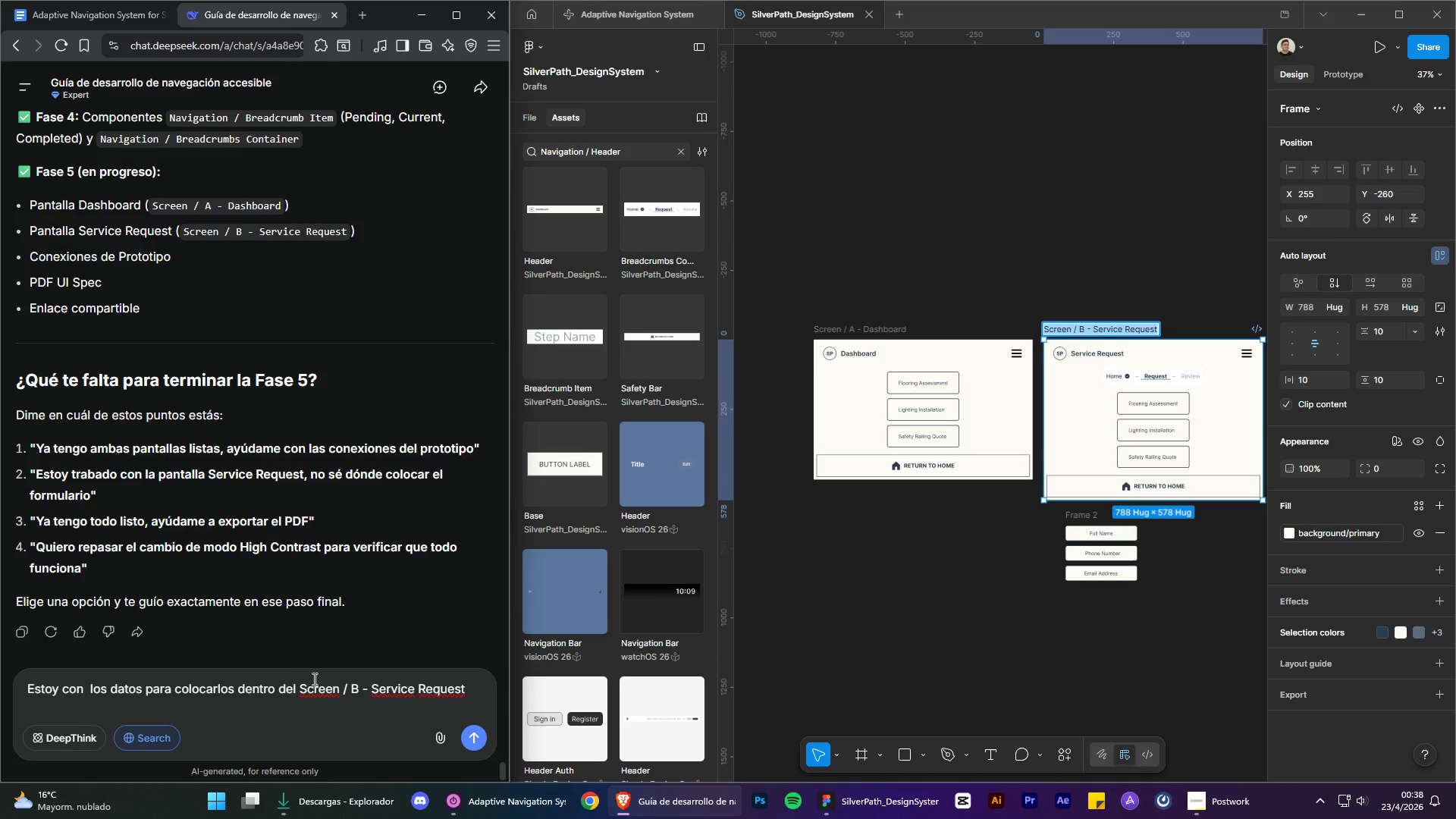 
key(Enter)
 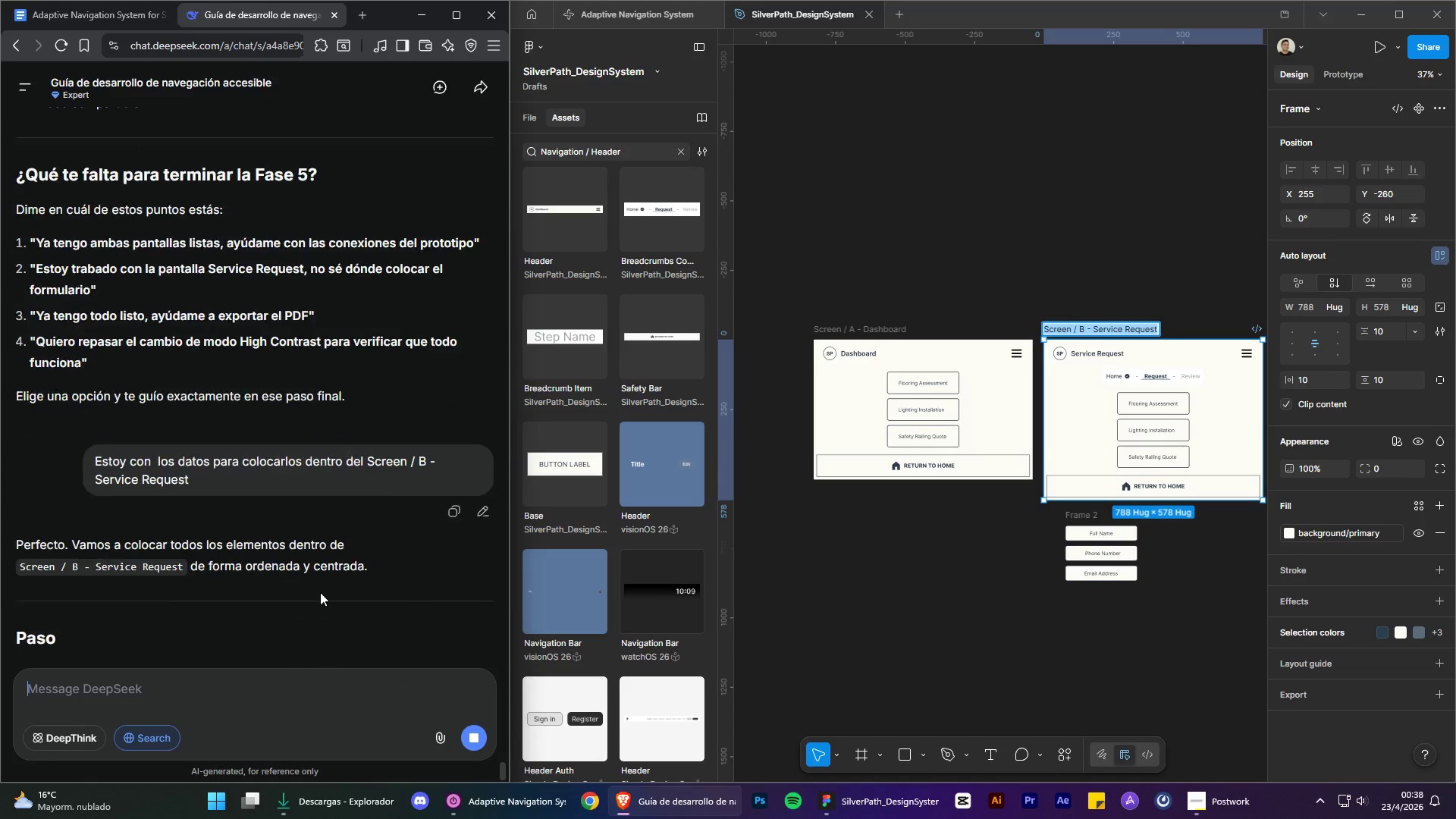 
scroll: coordinate [289, 553], scroll_direction: up, amount: 1.0
 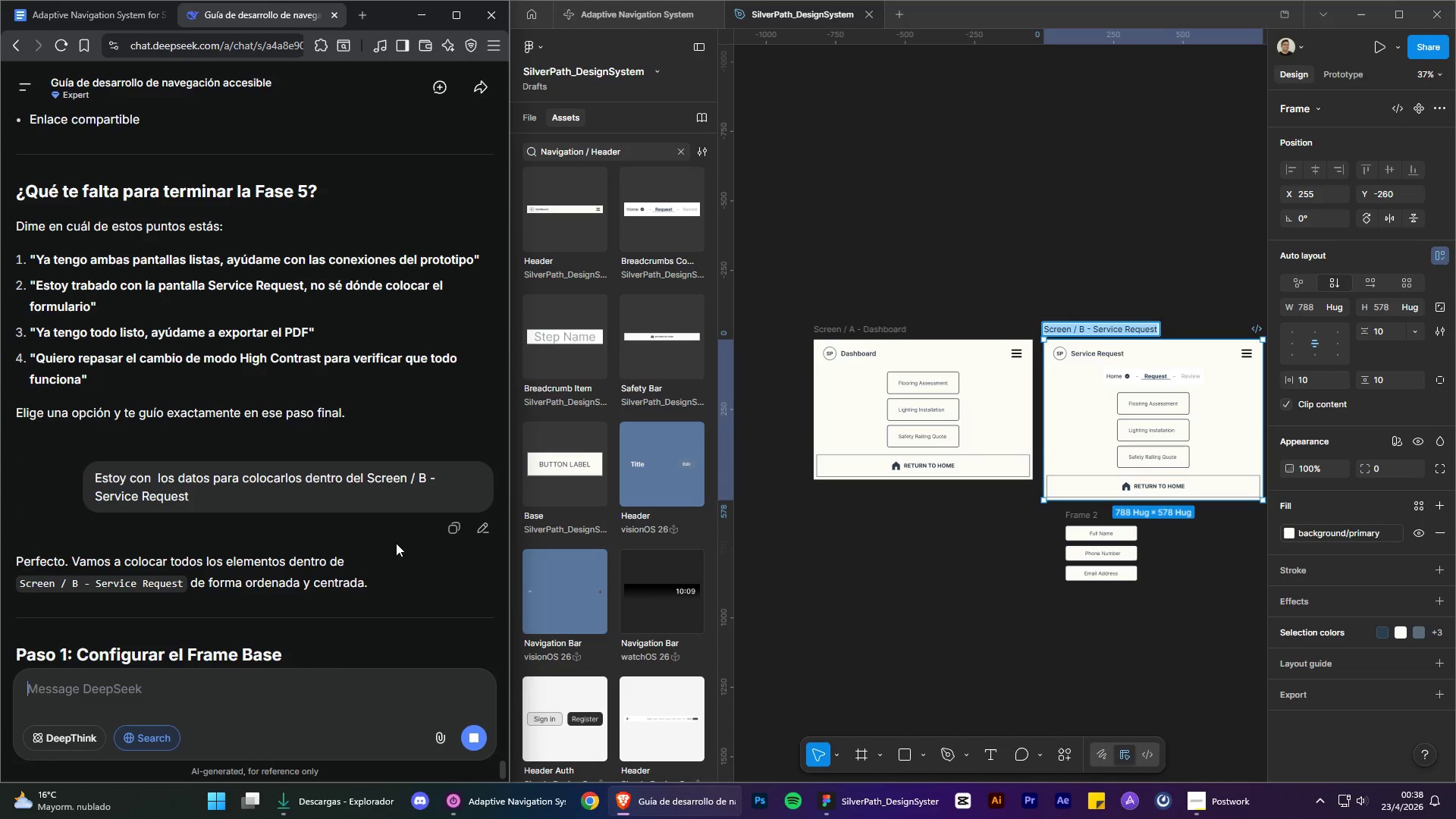 
scroll: coordinate [392, 552], scroll_direction: down, amount: 5.0
 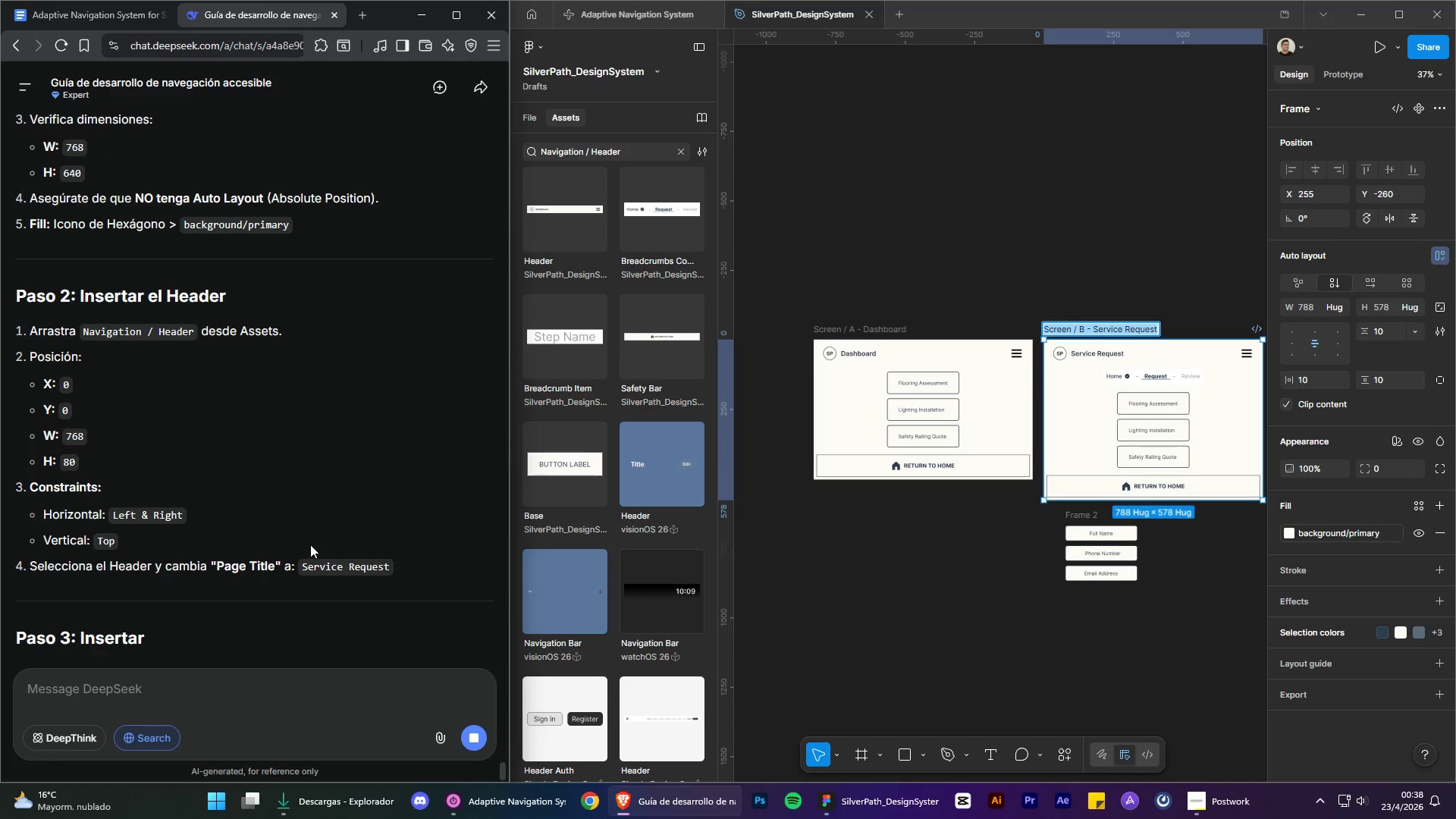 
scroll: coordinate [309, 460], scroll_direction: up, amount: 1.0
 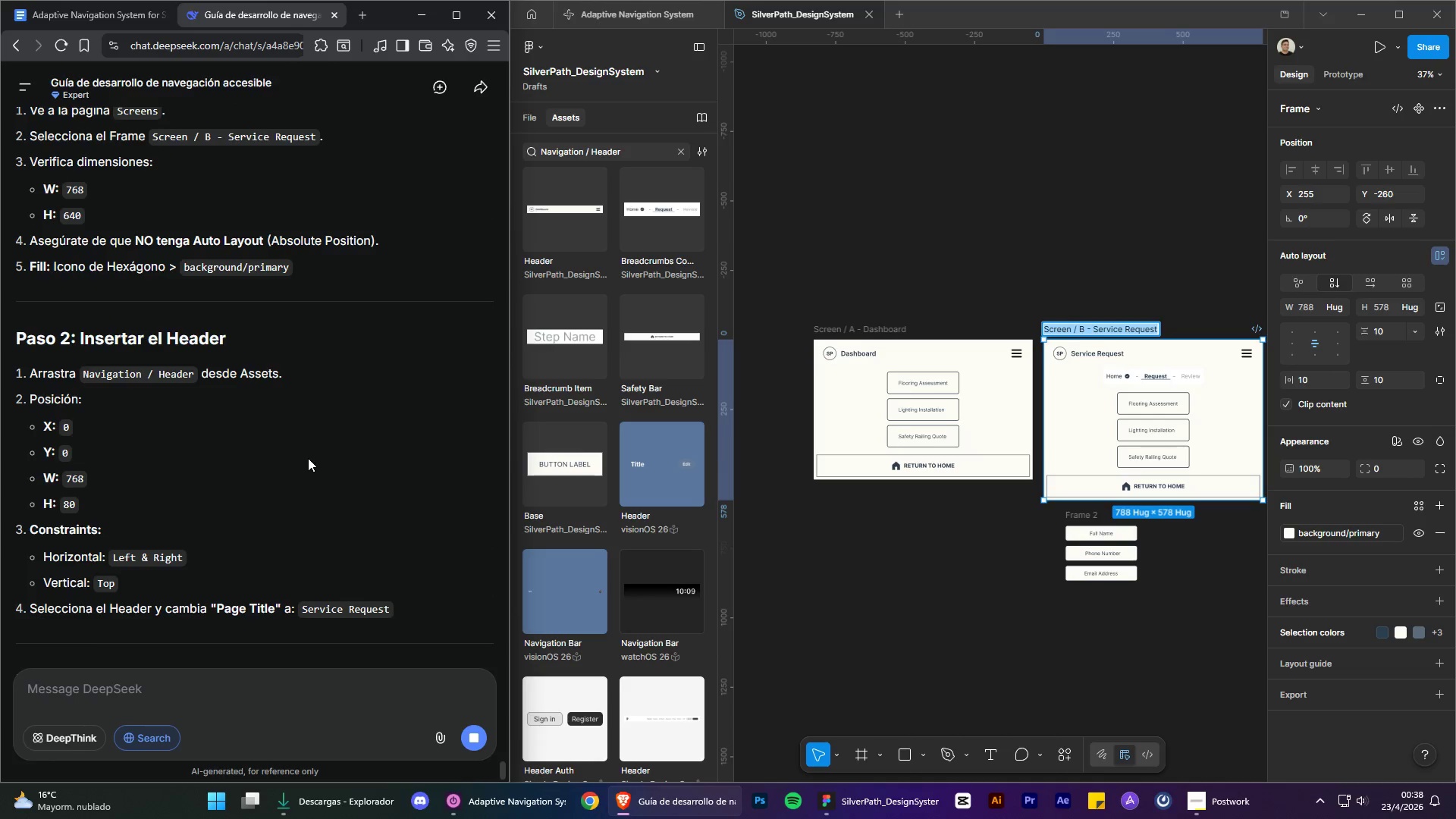 
scroll: coordinate [308, 458], scroll_direction: down, amount: 4.0
 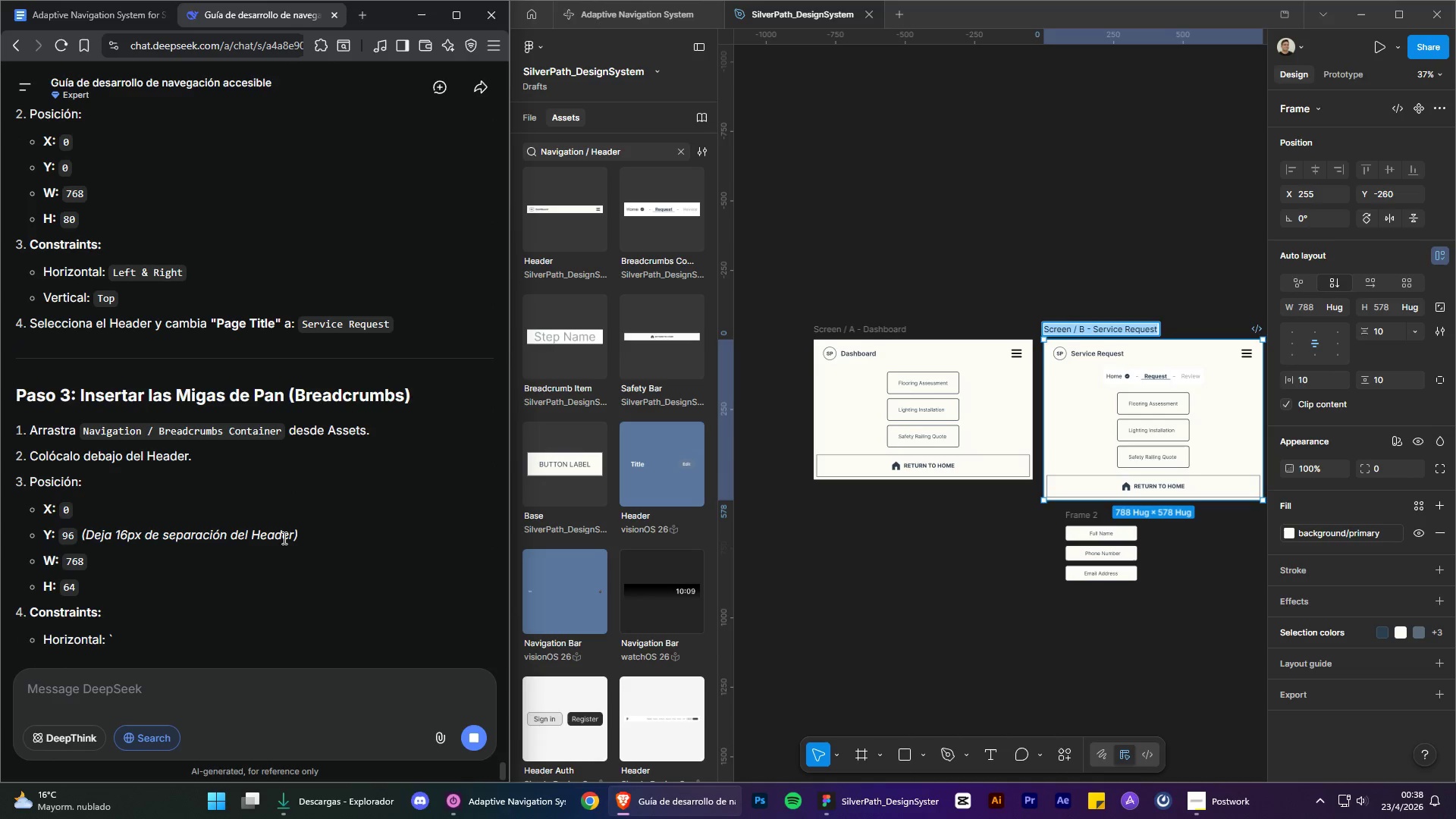 
scroll: coordinate [306, 504], scroll_direction: up, amount: 1.0
 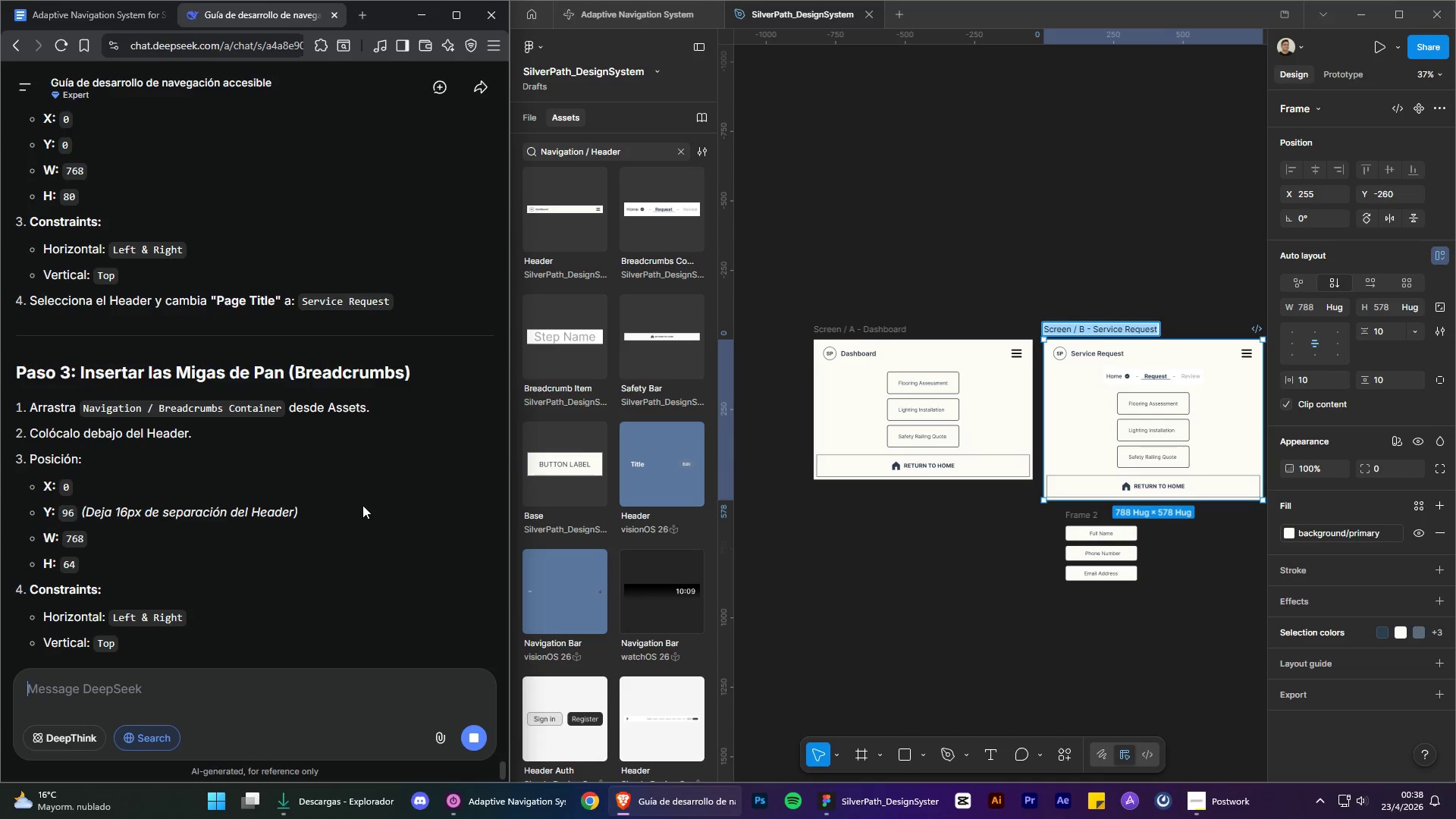 
scroll: coordinate [369, 457], scroll_direction: down, amount: 6.0
 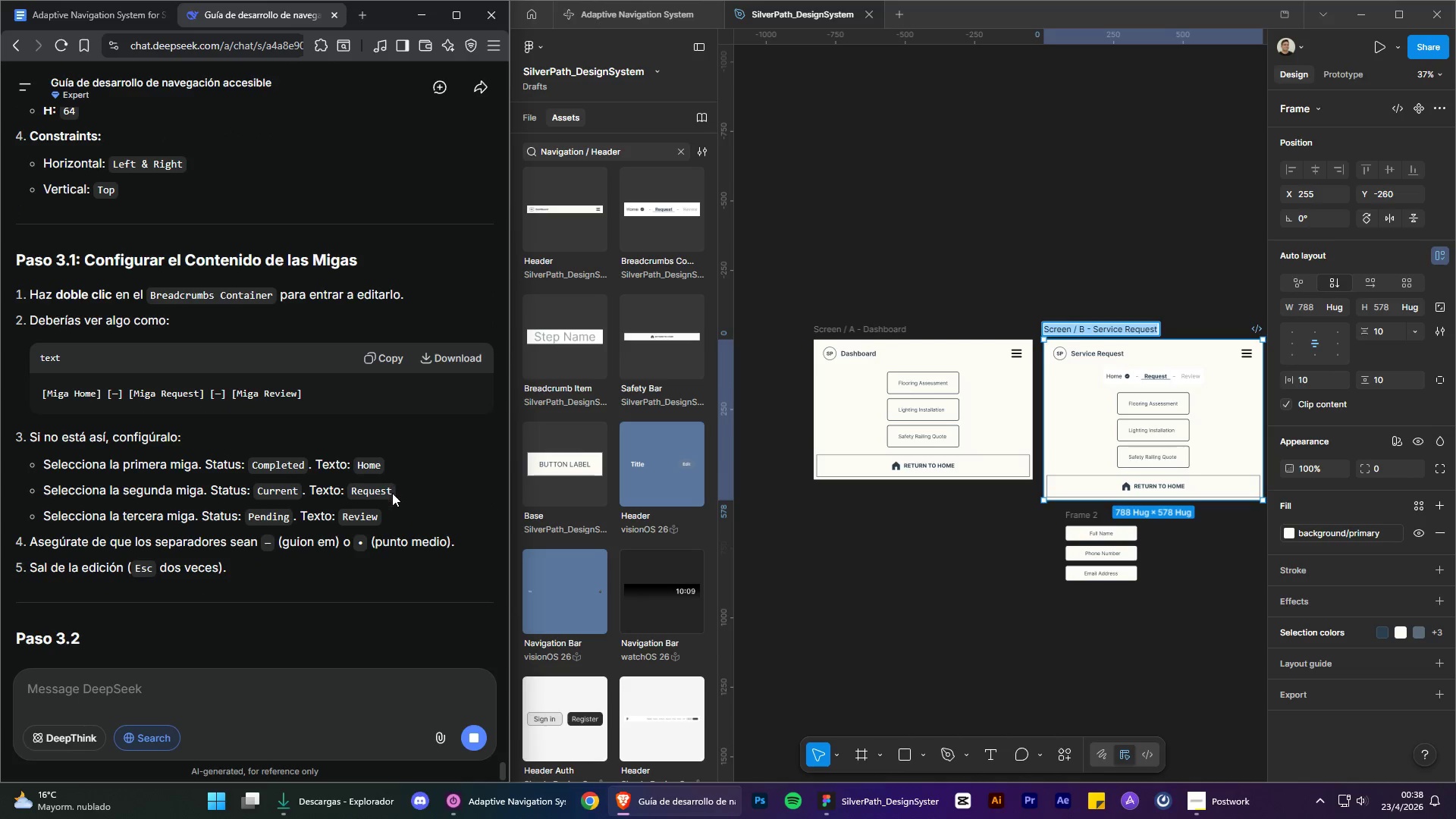 
scroll: coordinate [362, 532], scroll_direction: up, amount: 1.0
 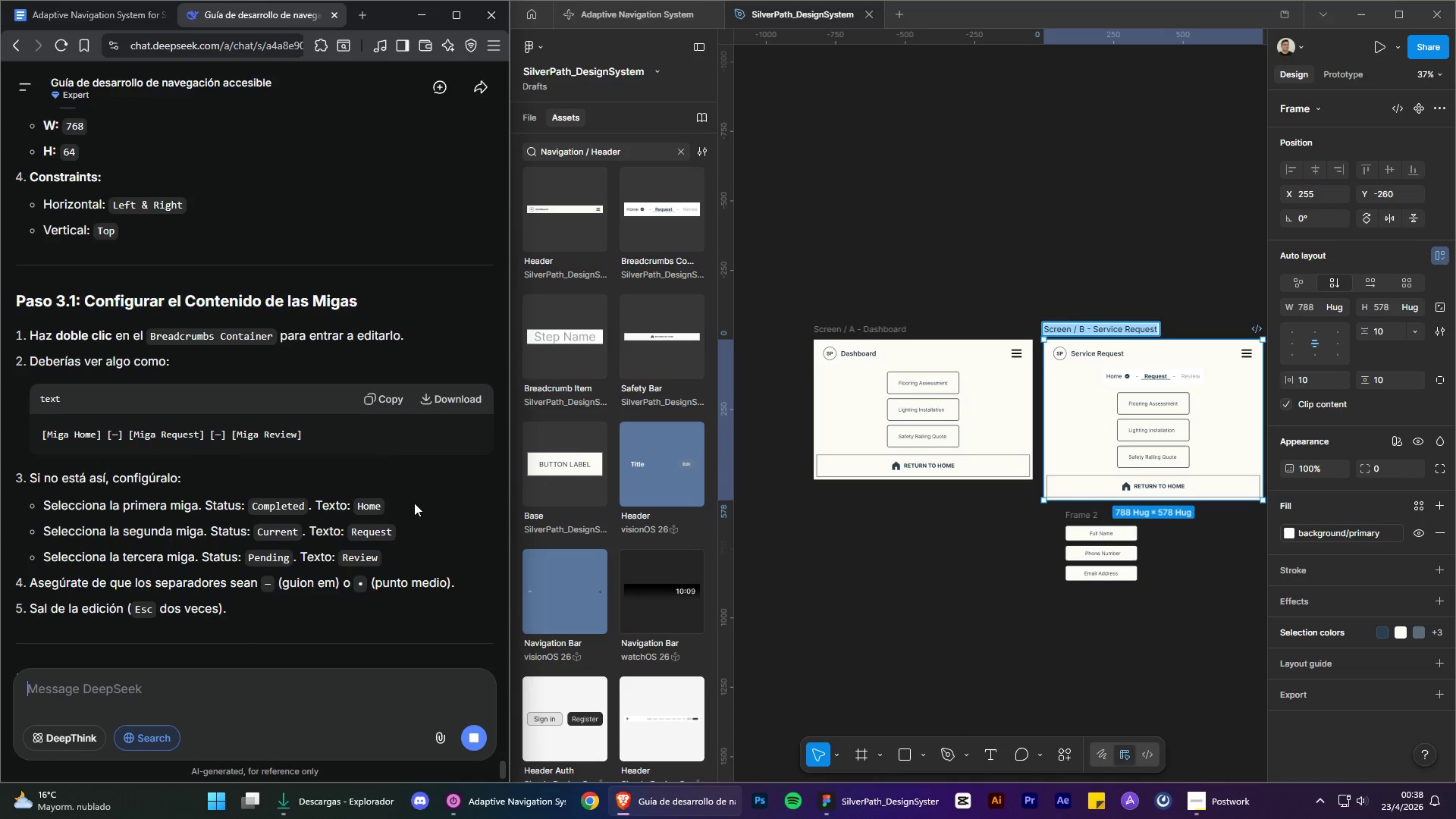 
scroll: coordinate [414, 503], scroll_direction: down, amount: 4.0
 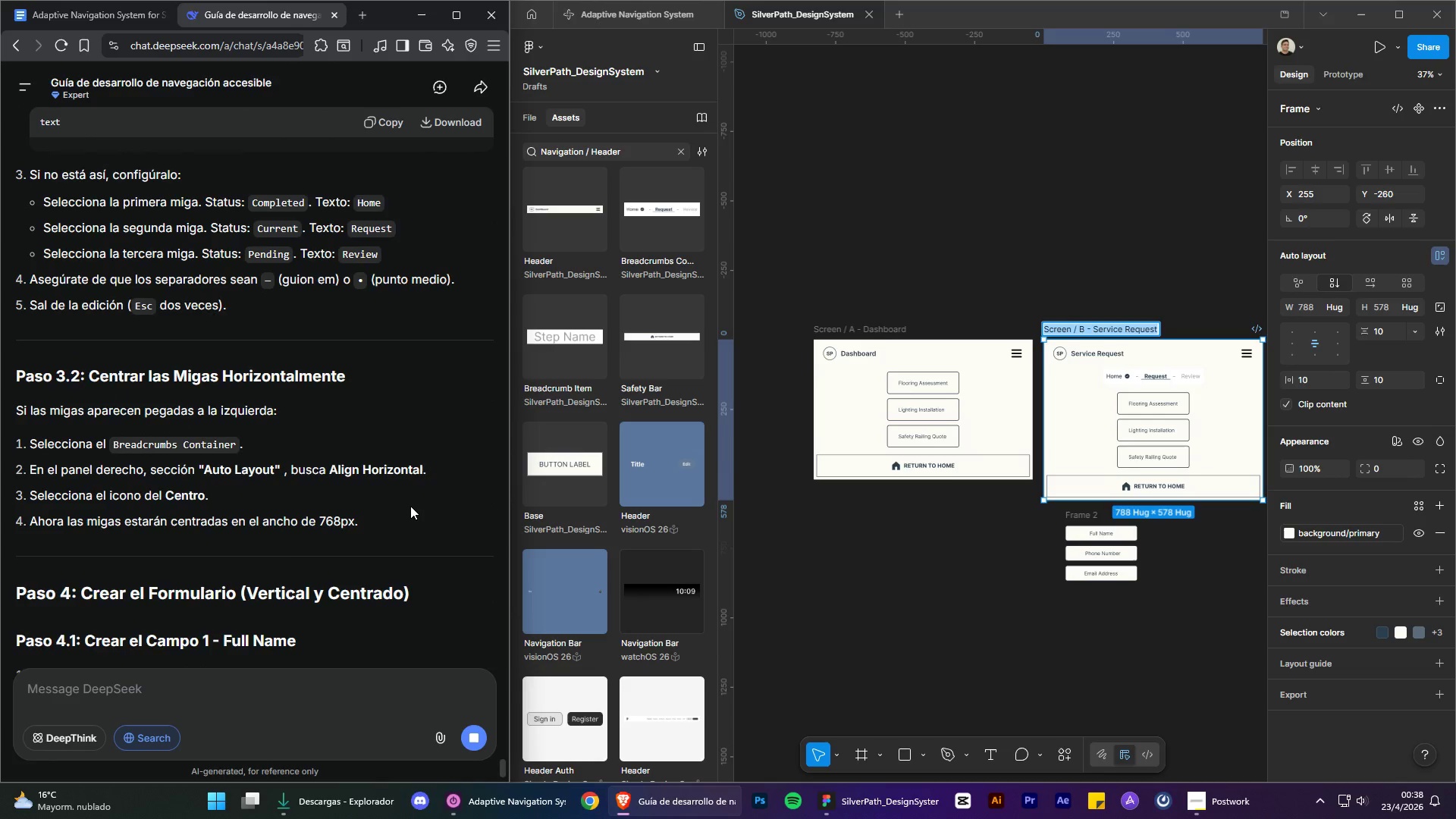 
wait(6.96)
 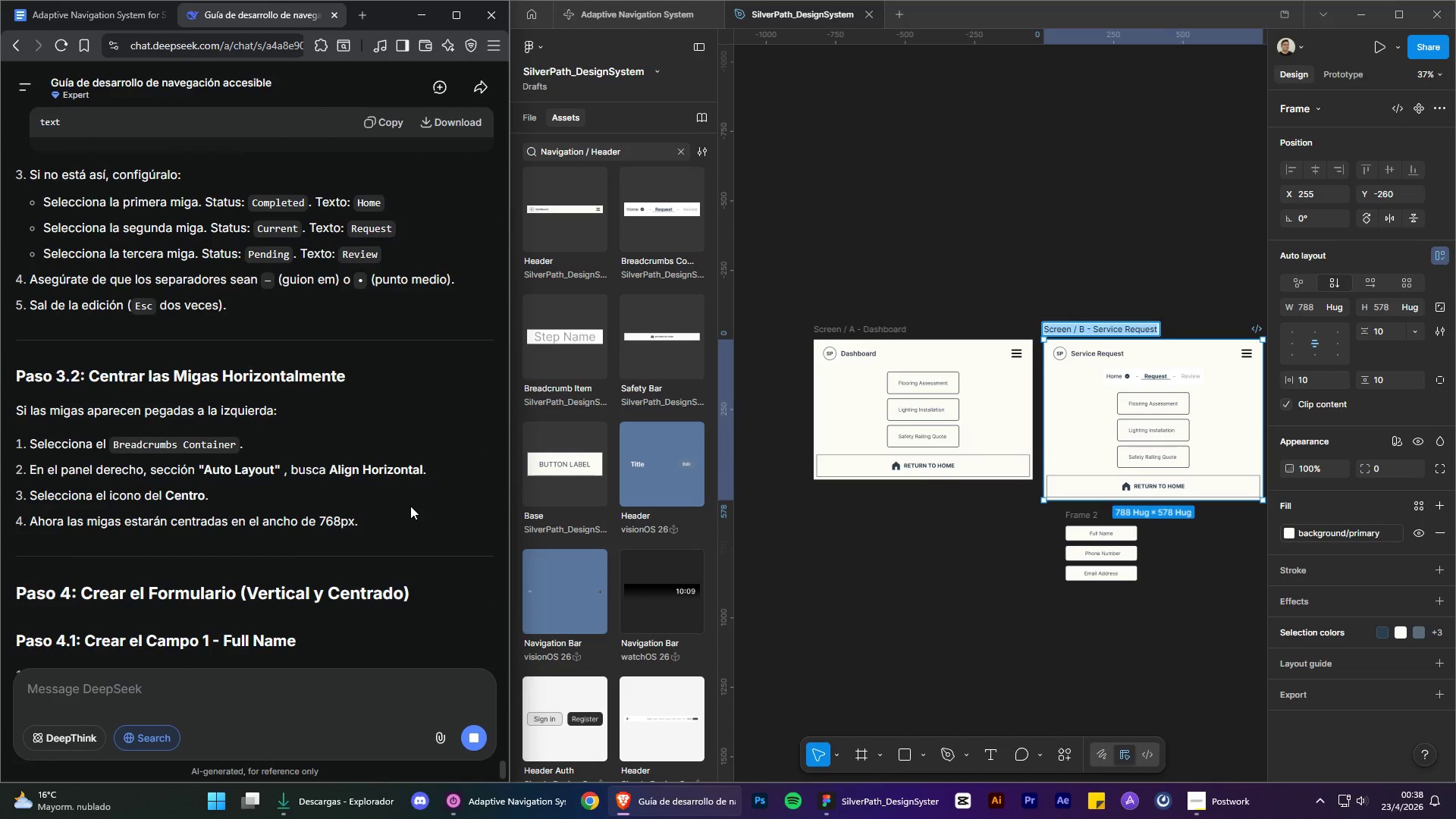 
left_click([1135, 381])
 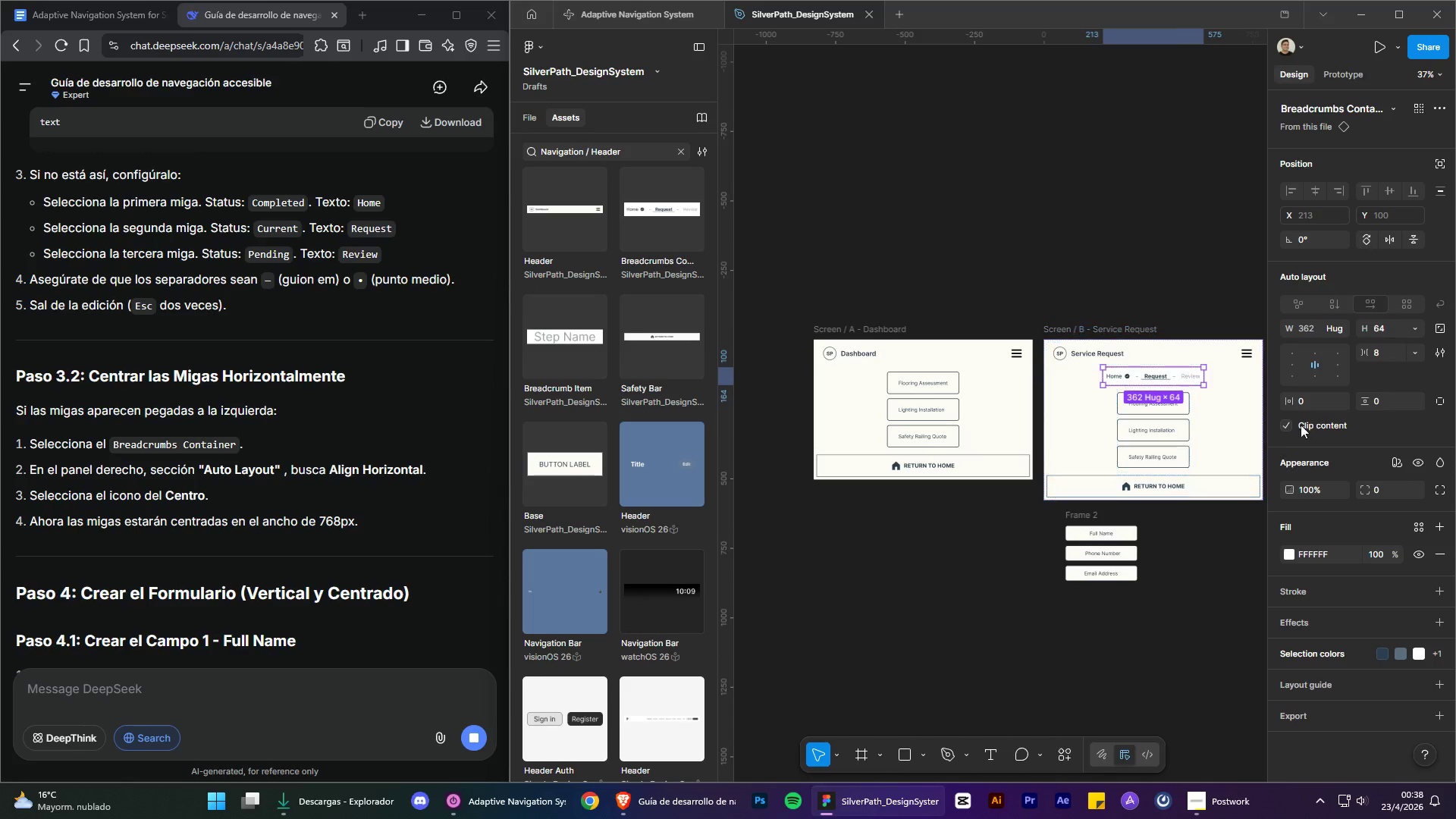 
left_click([1018, 616])
 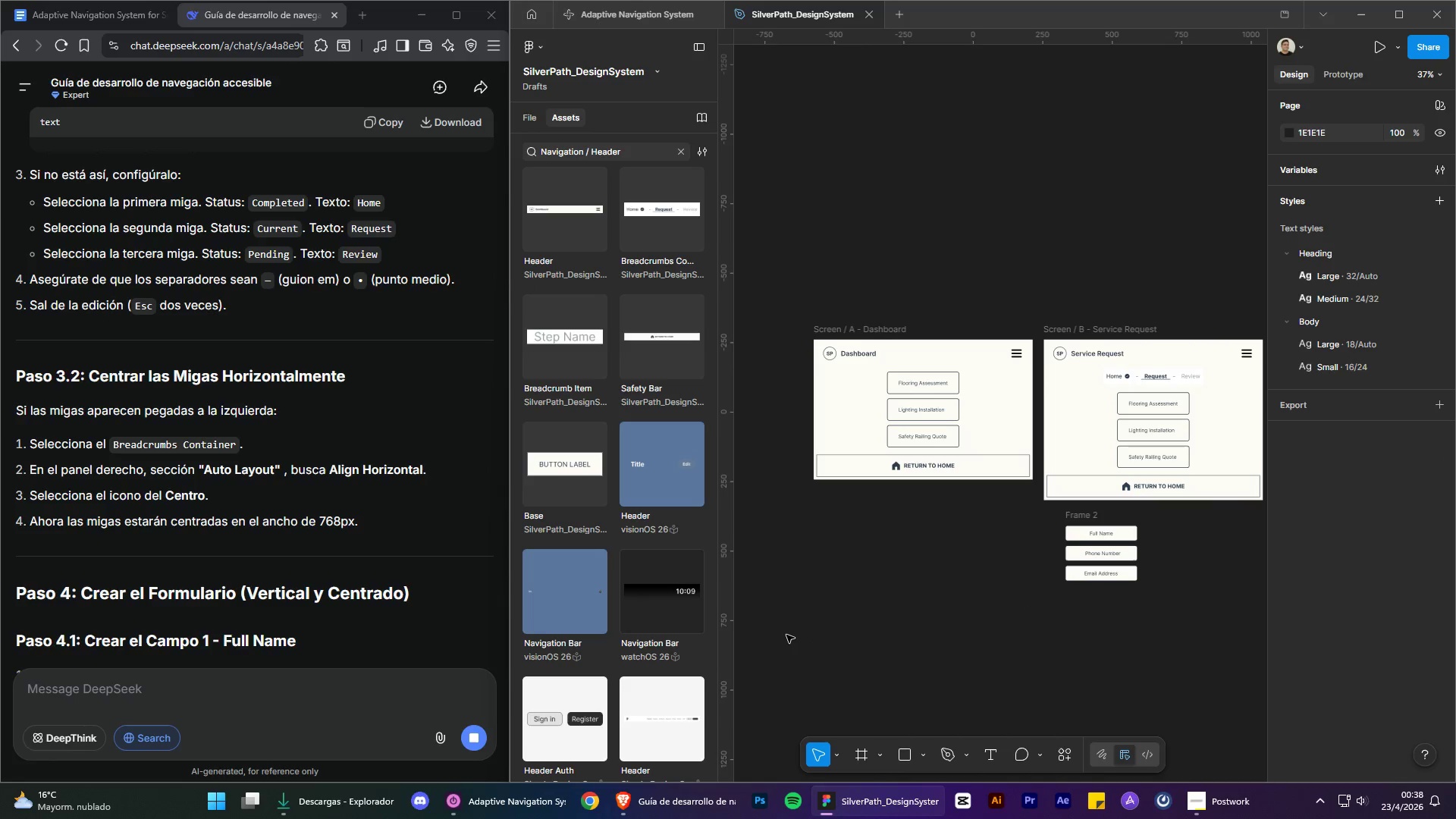 
scroll: coordinate [393, 516], scroll_direction: down, amount: 1.0
 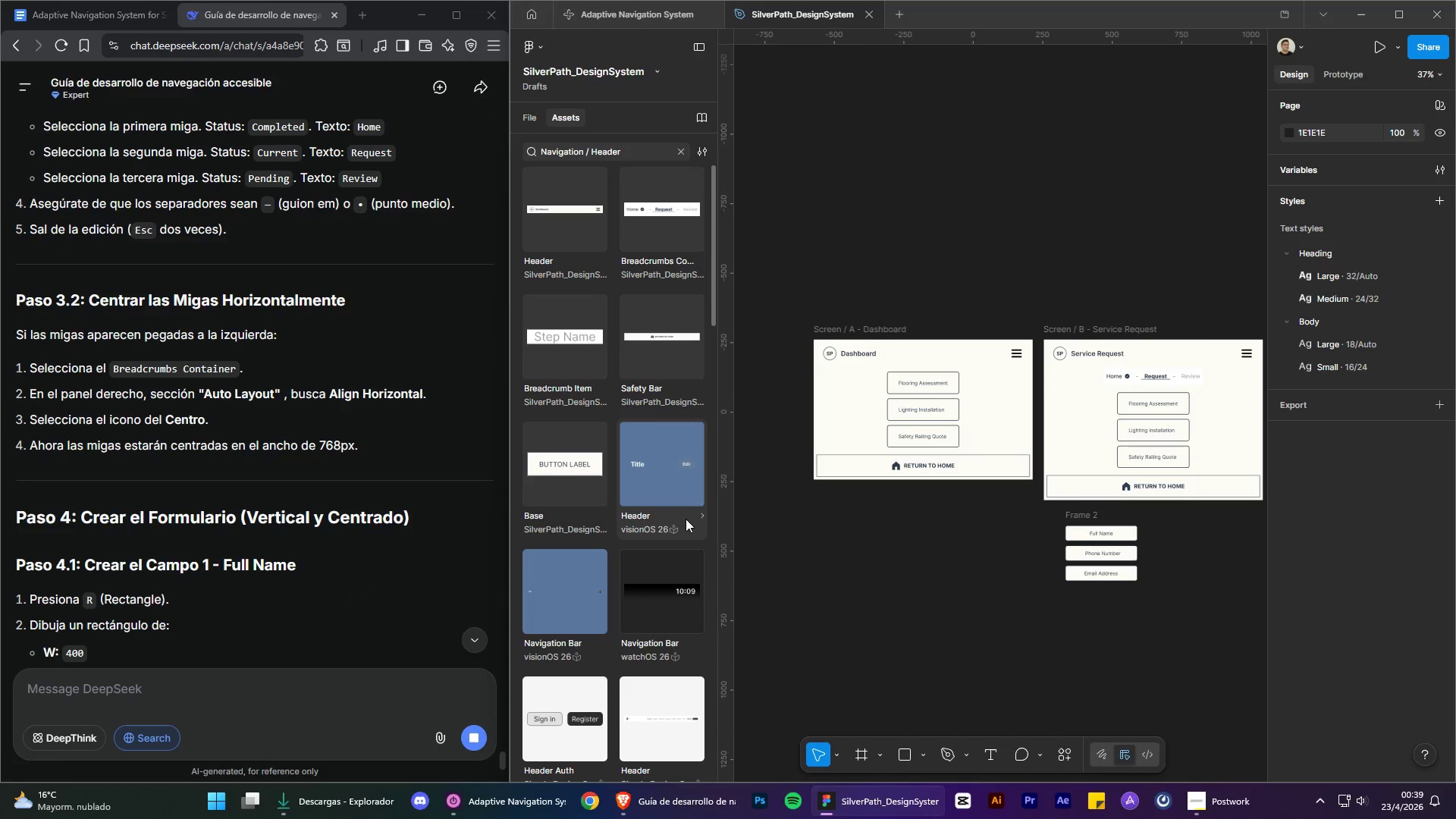 
left_click([1006, 613])
 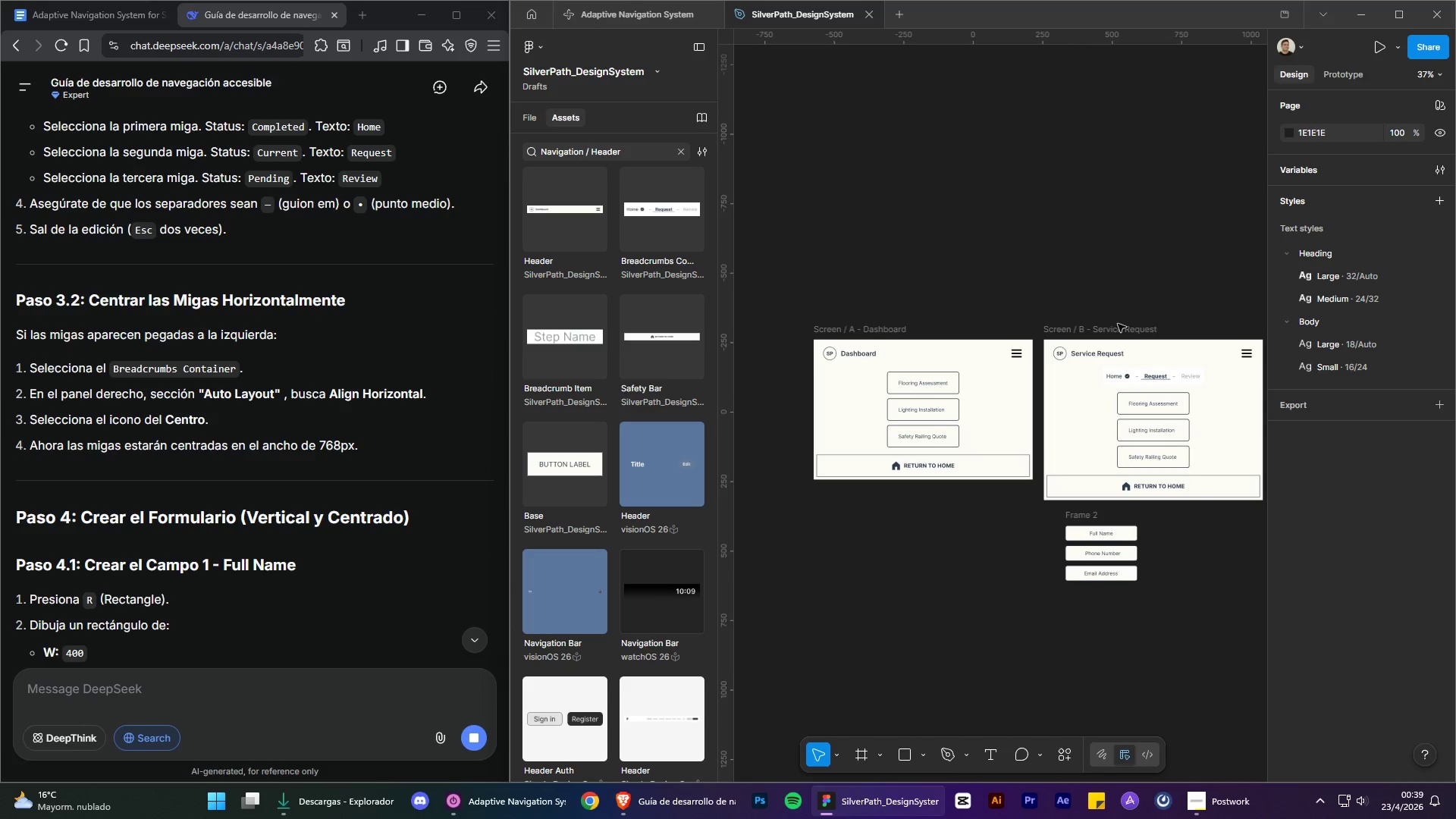 
left_click([1138, 372])
 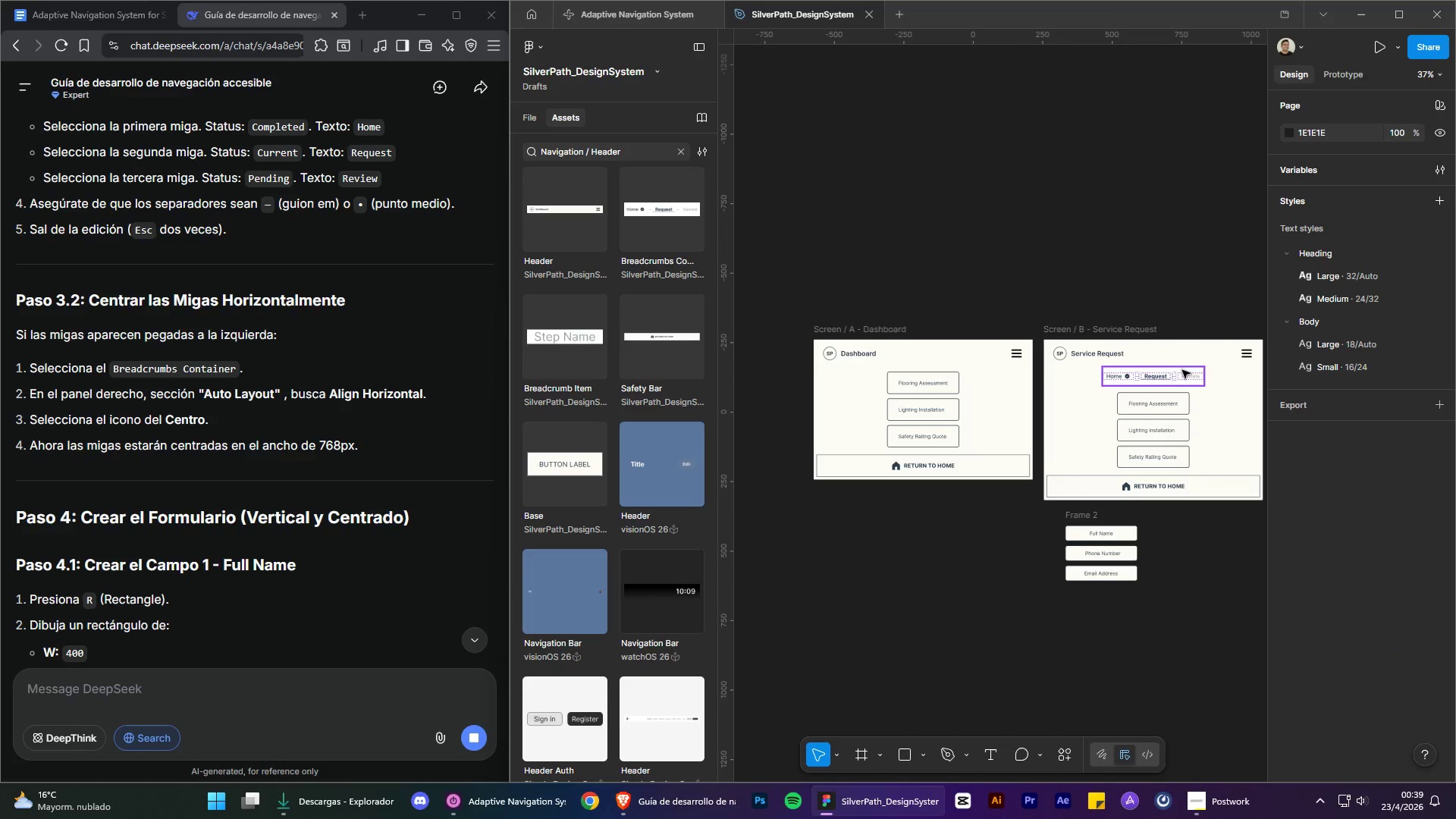 
hold_key(key=AltLeft, duration=3.53)
hold_key(key=ControlLeft, duration=1.52)
scroll: coordinate [1192, 378], scroll_direction: up, amount: 12.0
 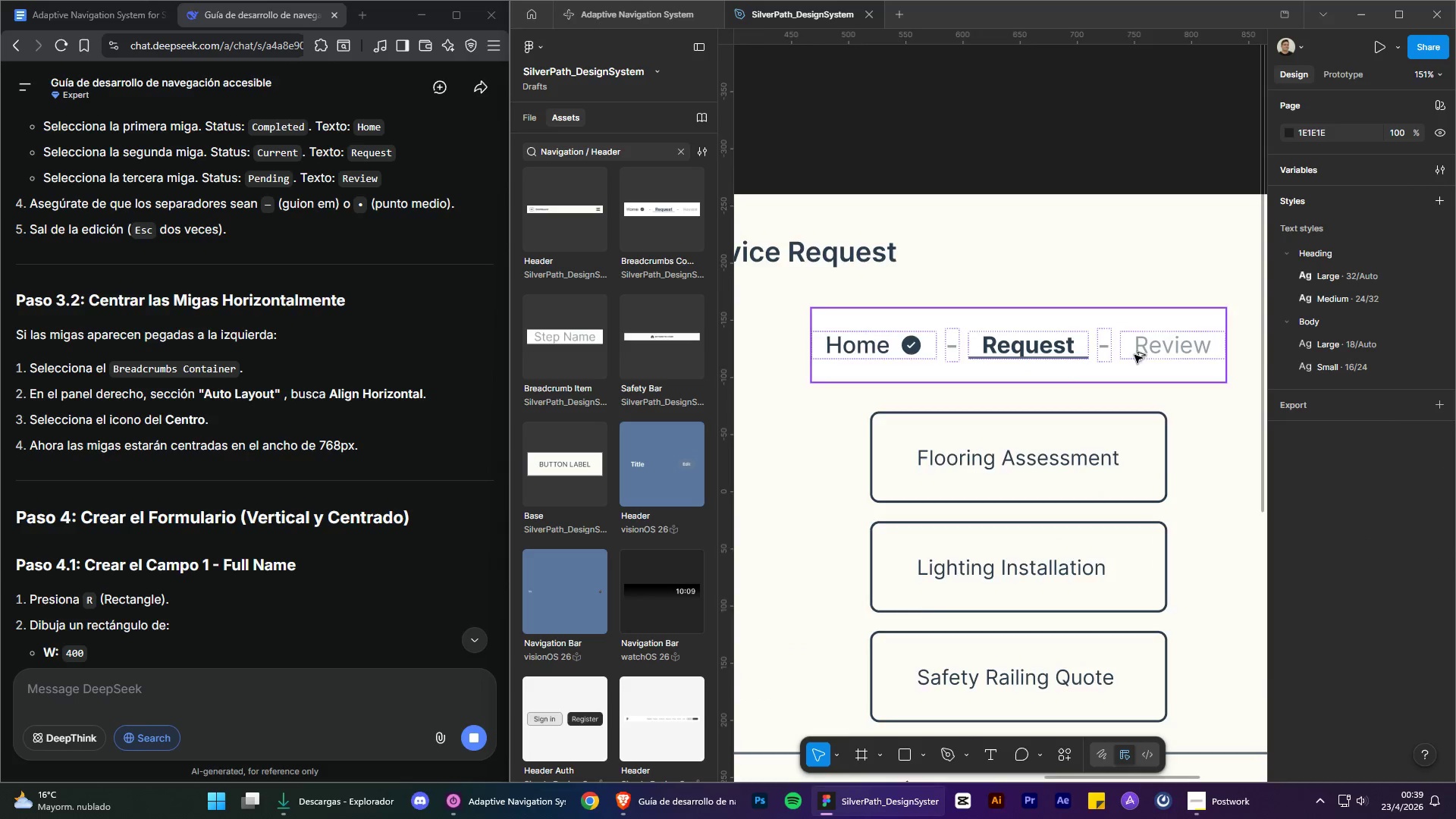 
hold_key(key=ControlLeft, duration=1.5)
scroll: coordinate [1035, 342], scroll_direction: up, amount: 9.0
 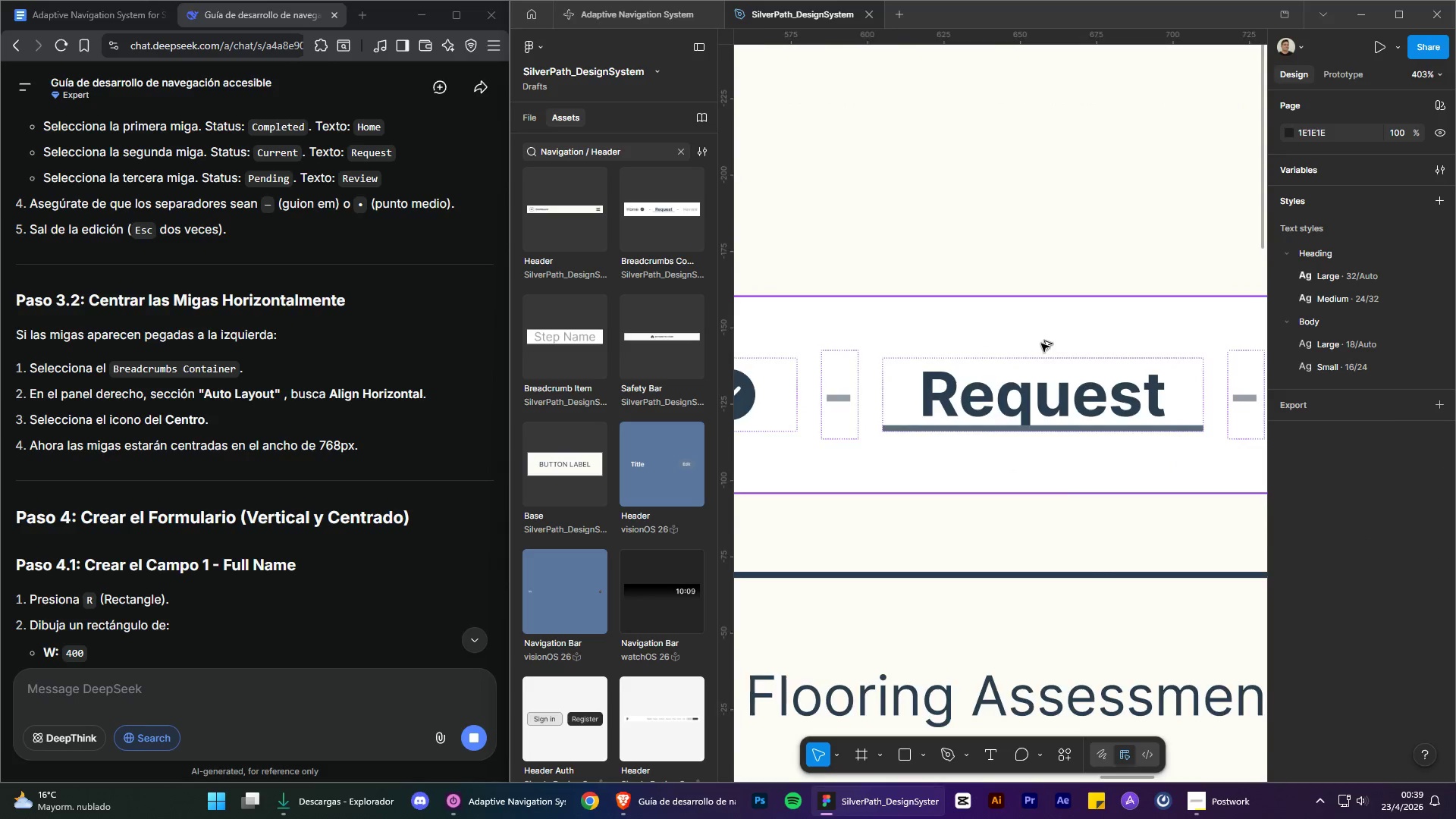 
hold_key(key=ControlLeft, duration=0.52)
scroll: coordinate [1050, 337], scroll_direction: down, amount: 13.0
 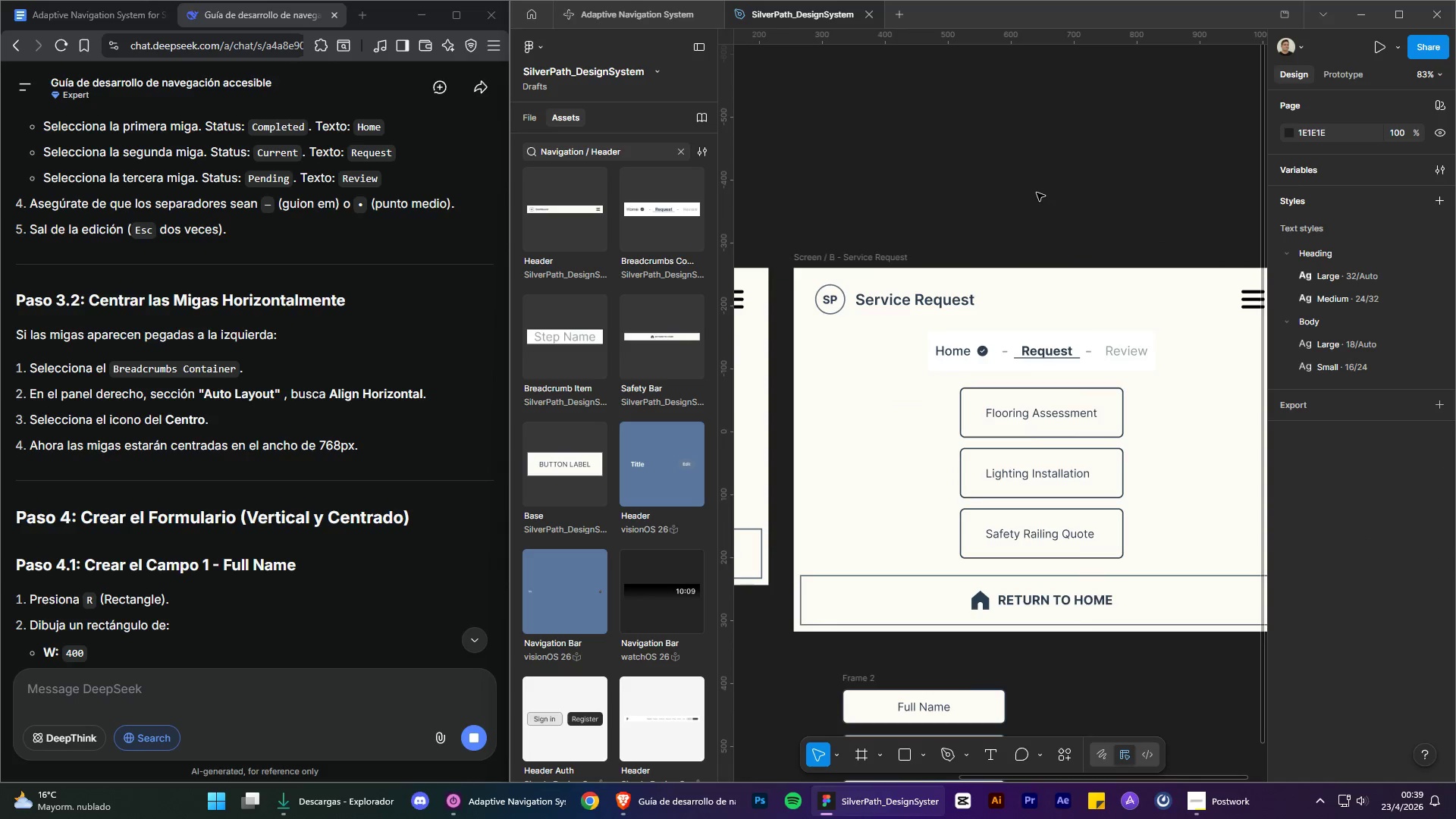 
left_click_drag(start_coordinate=[1037, 193], to_coordinate=[1009, 228])
 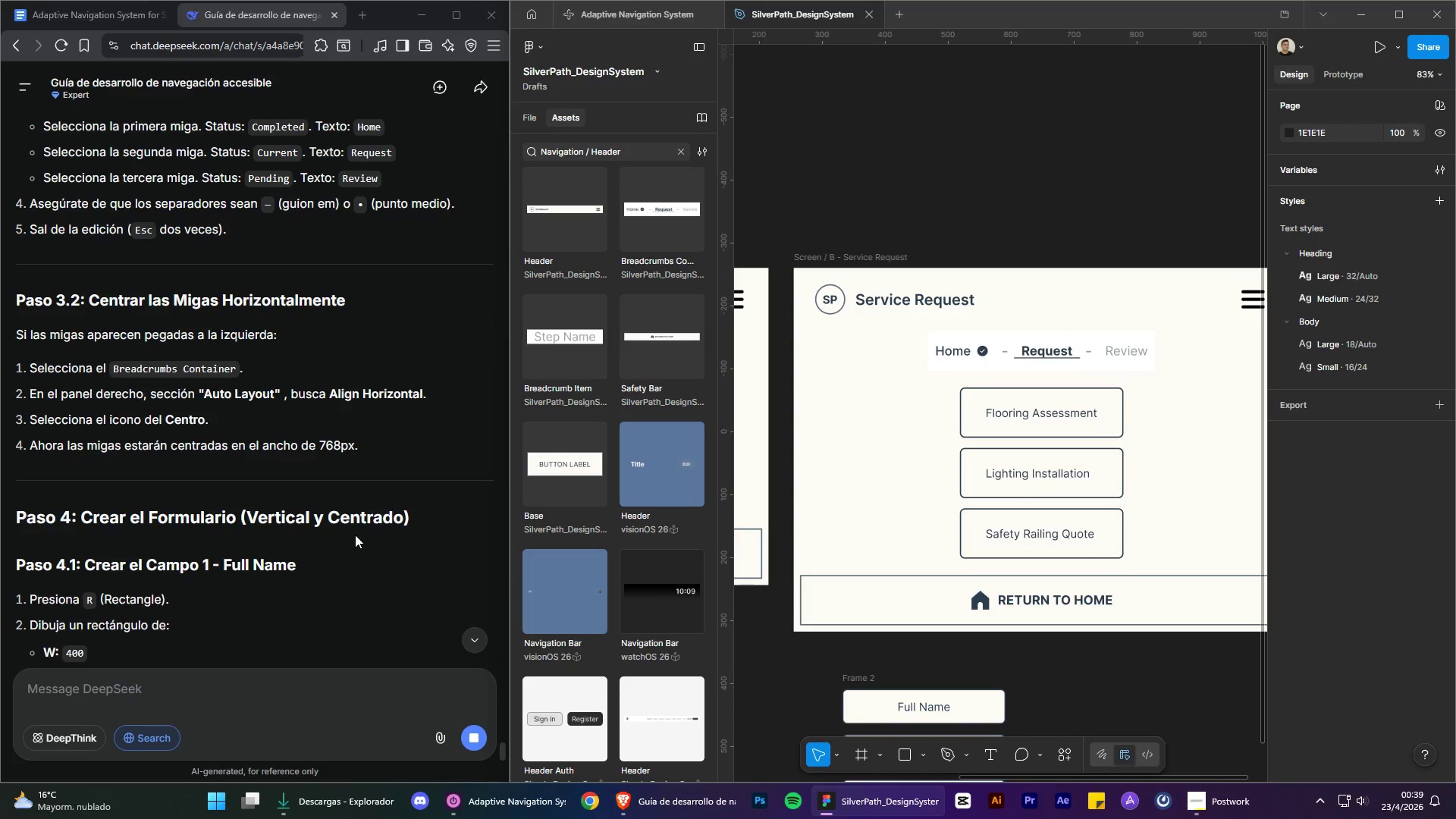 
scroll: coordinate [1059, 652], scroll_direction: down, amount: 16.0
 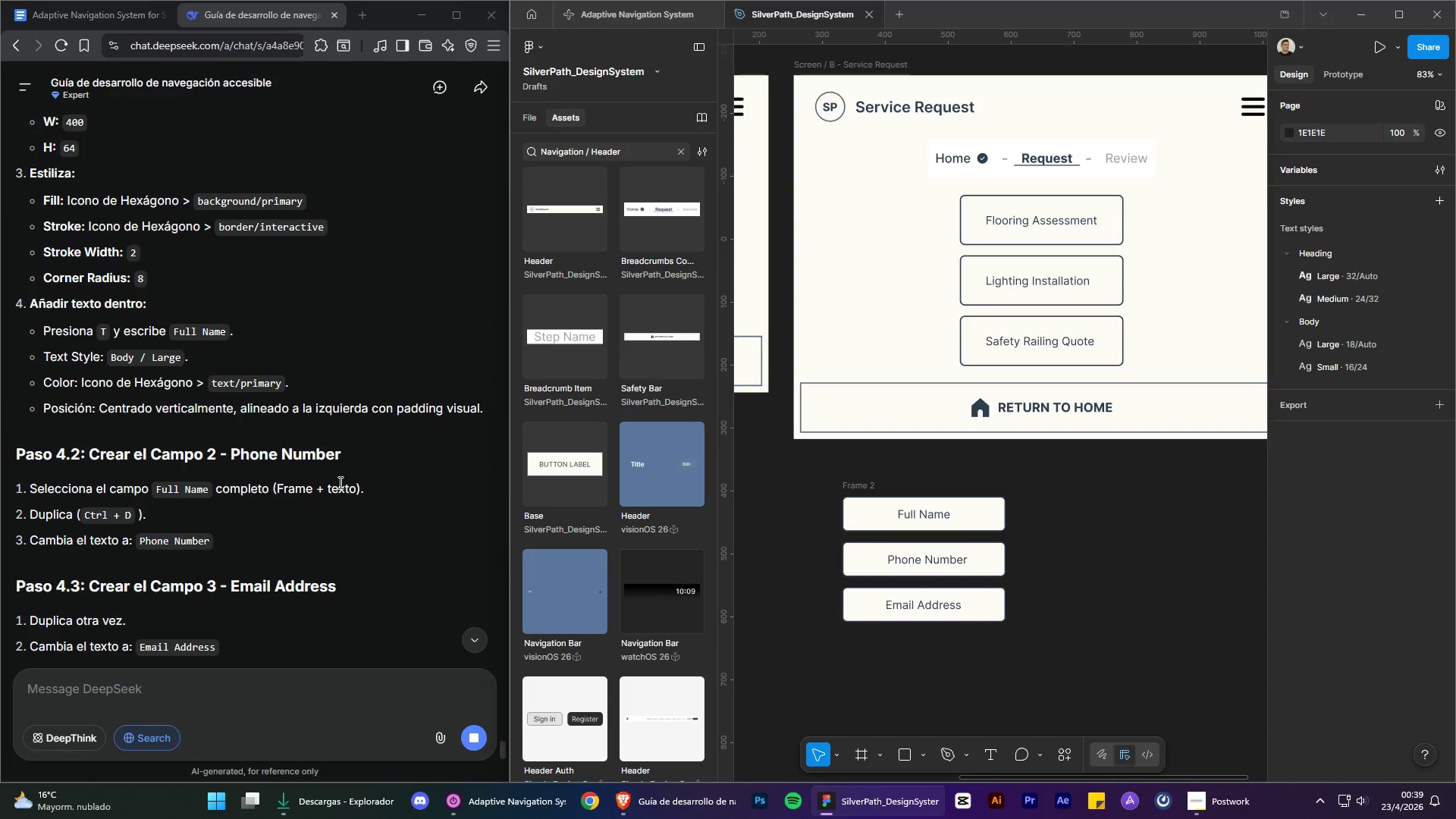 
scroll: coordinate [310, 468], scroll_direction: up, amount: 3.0
 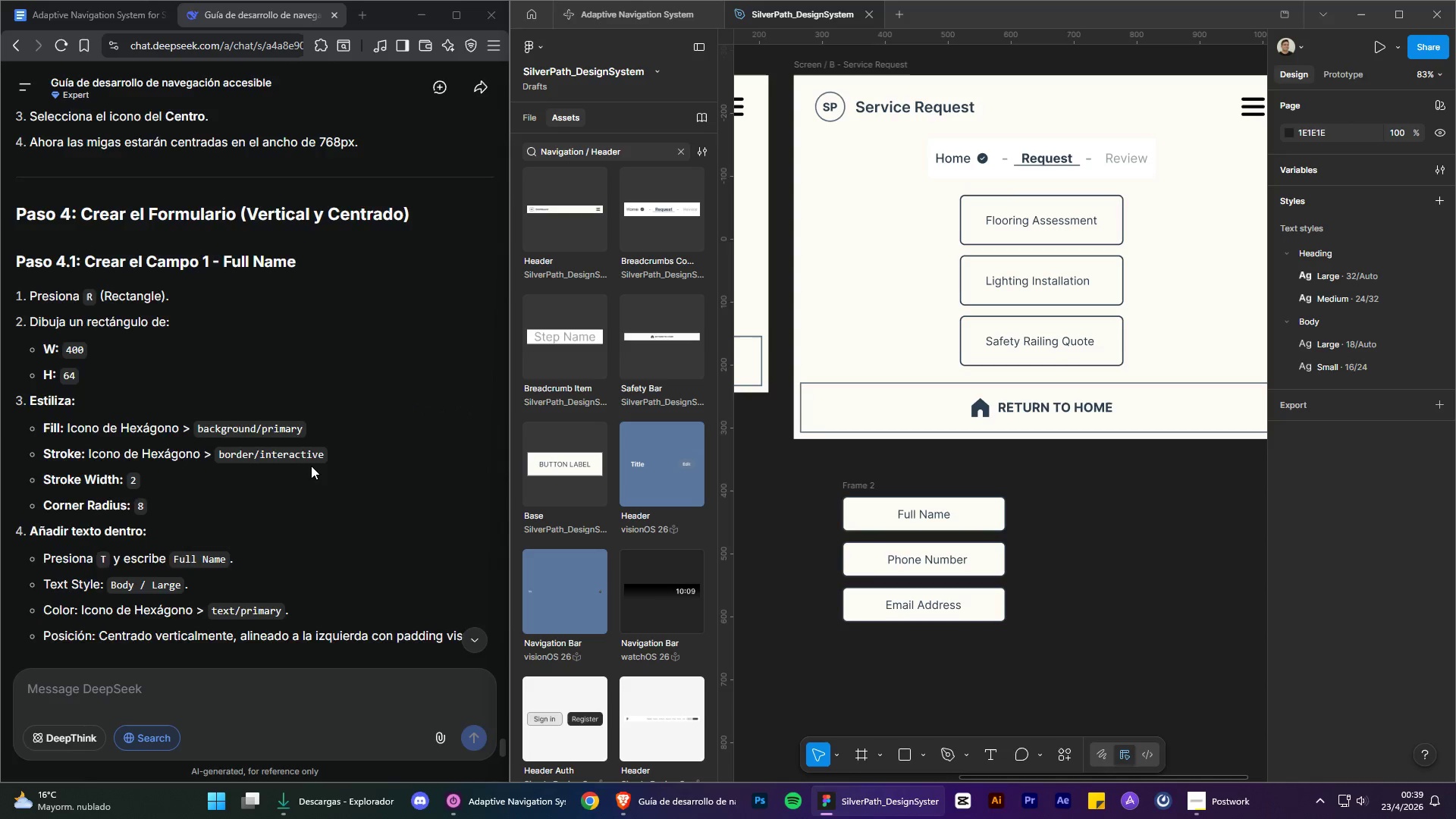 
scroll: coordinate [311, 466], scroll_direction: down, amount: 1.0
 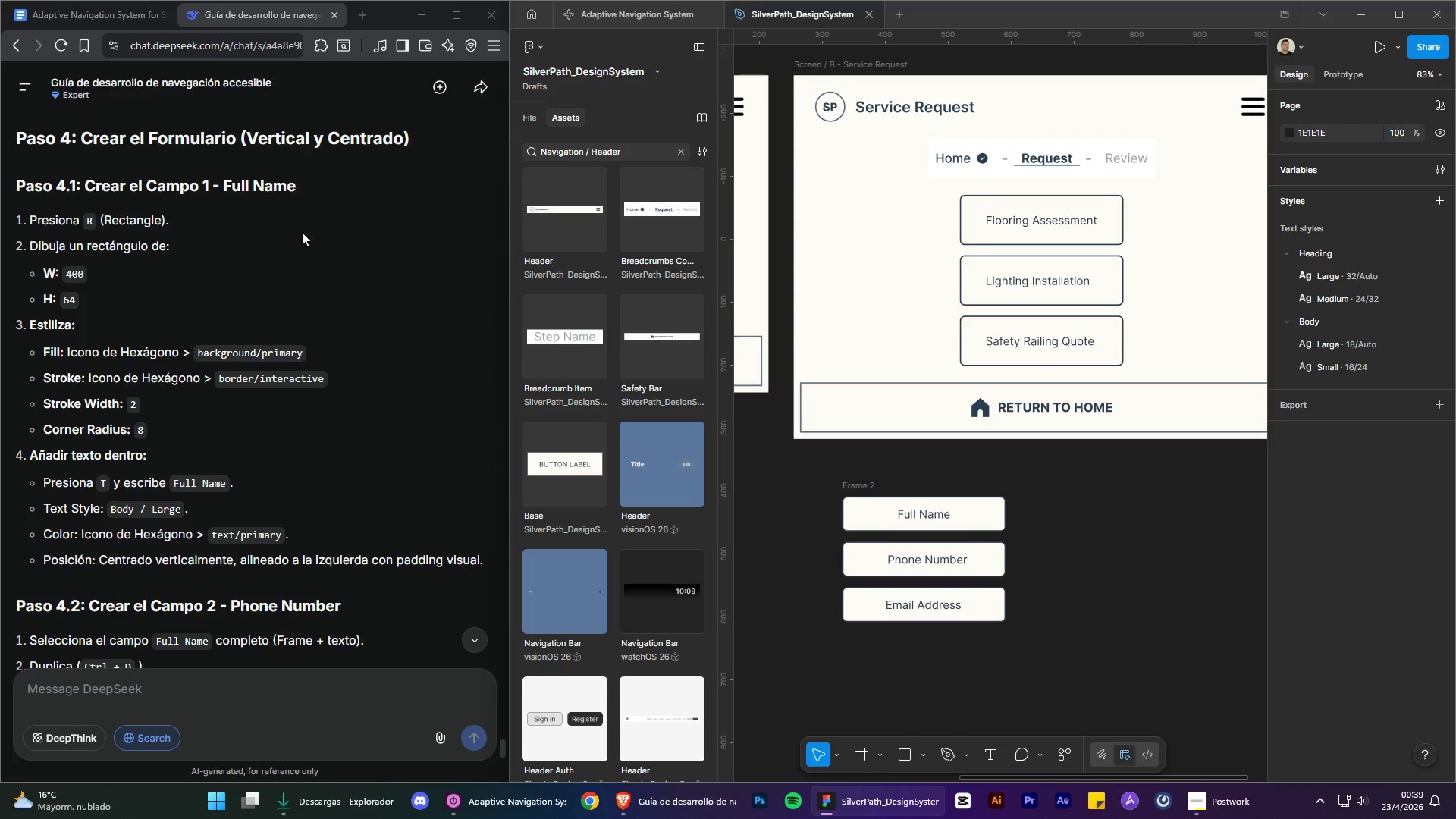 
scroll: coordinate [279, 283], scroll_direction: up, amount: 1.0
 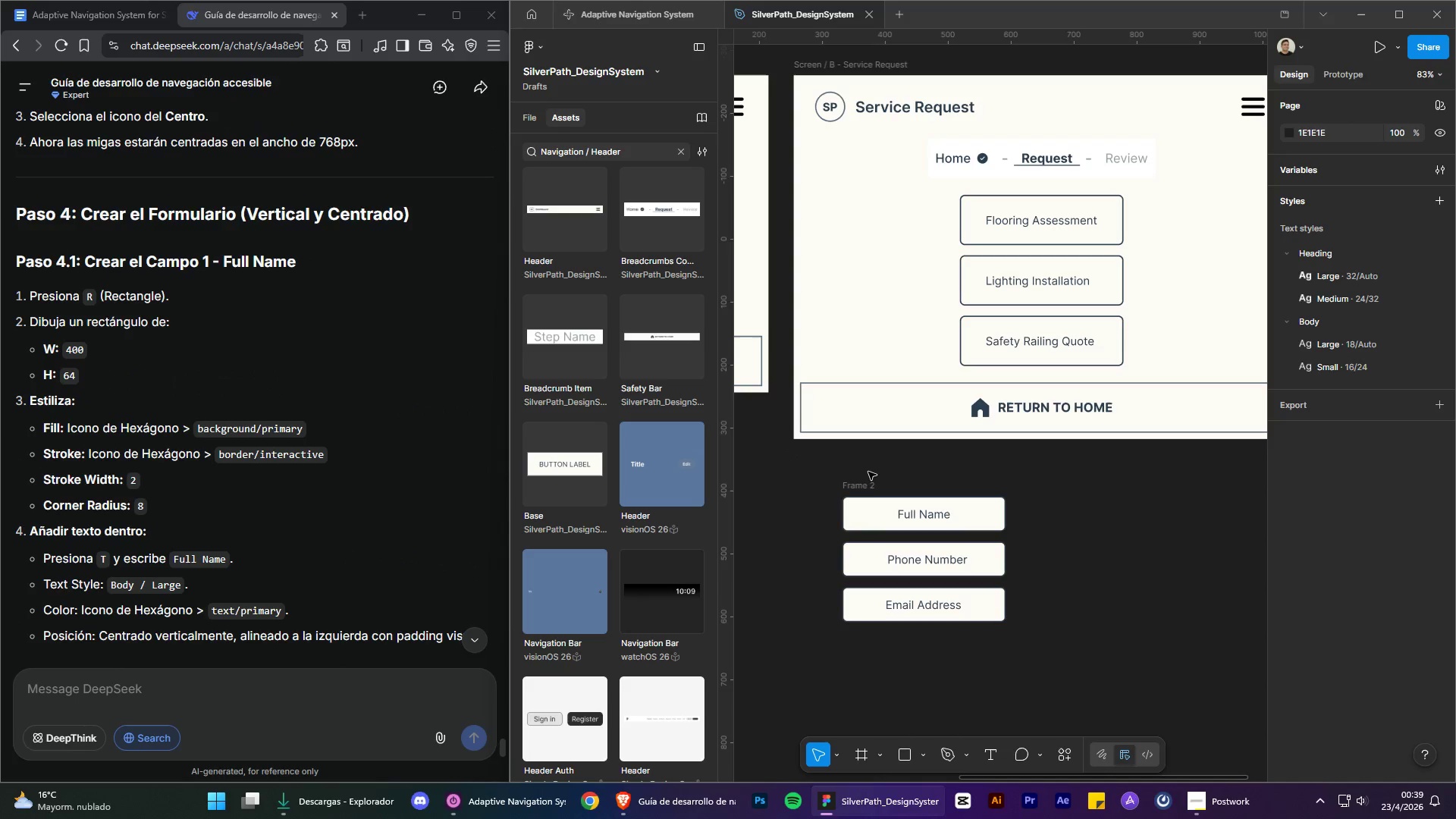 
left_click([862, 482])
 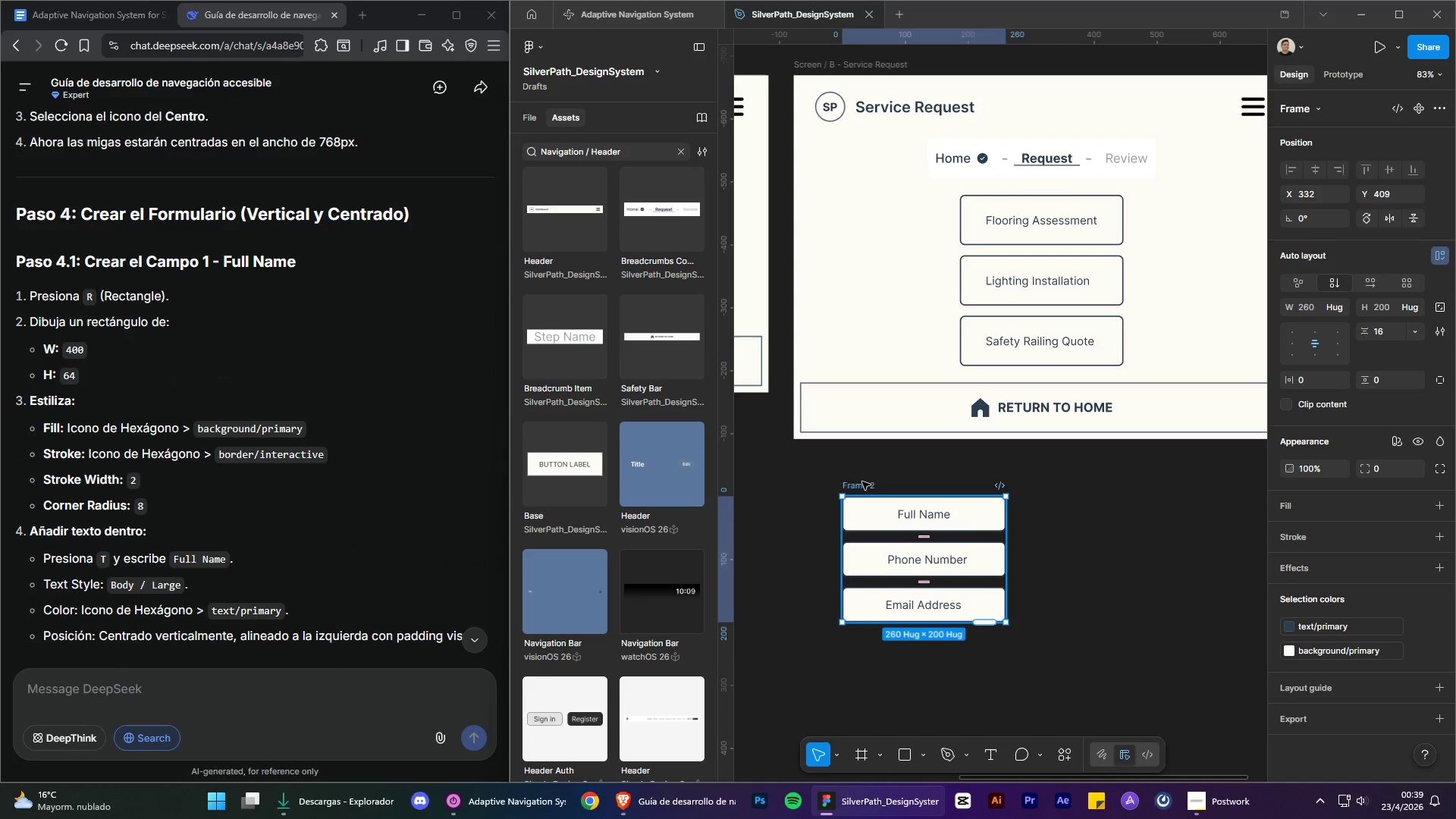 
double_click([862, 482])
 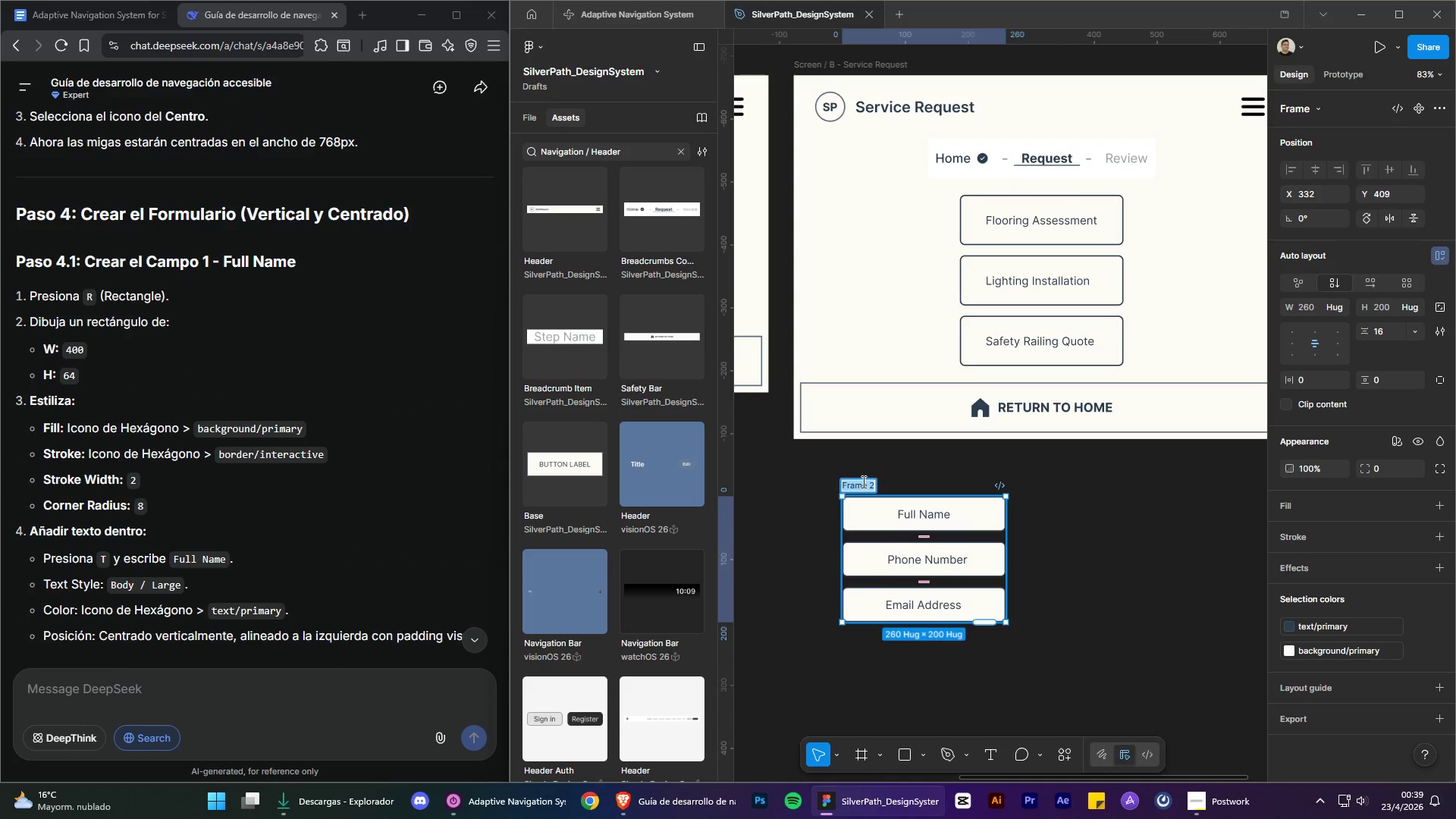 
type(Form)
 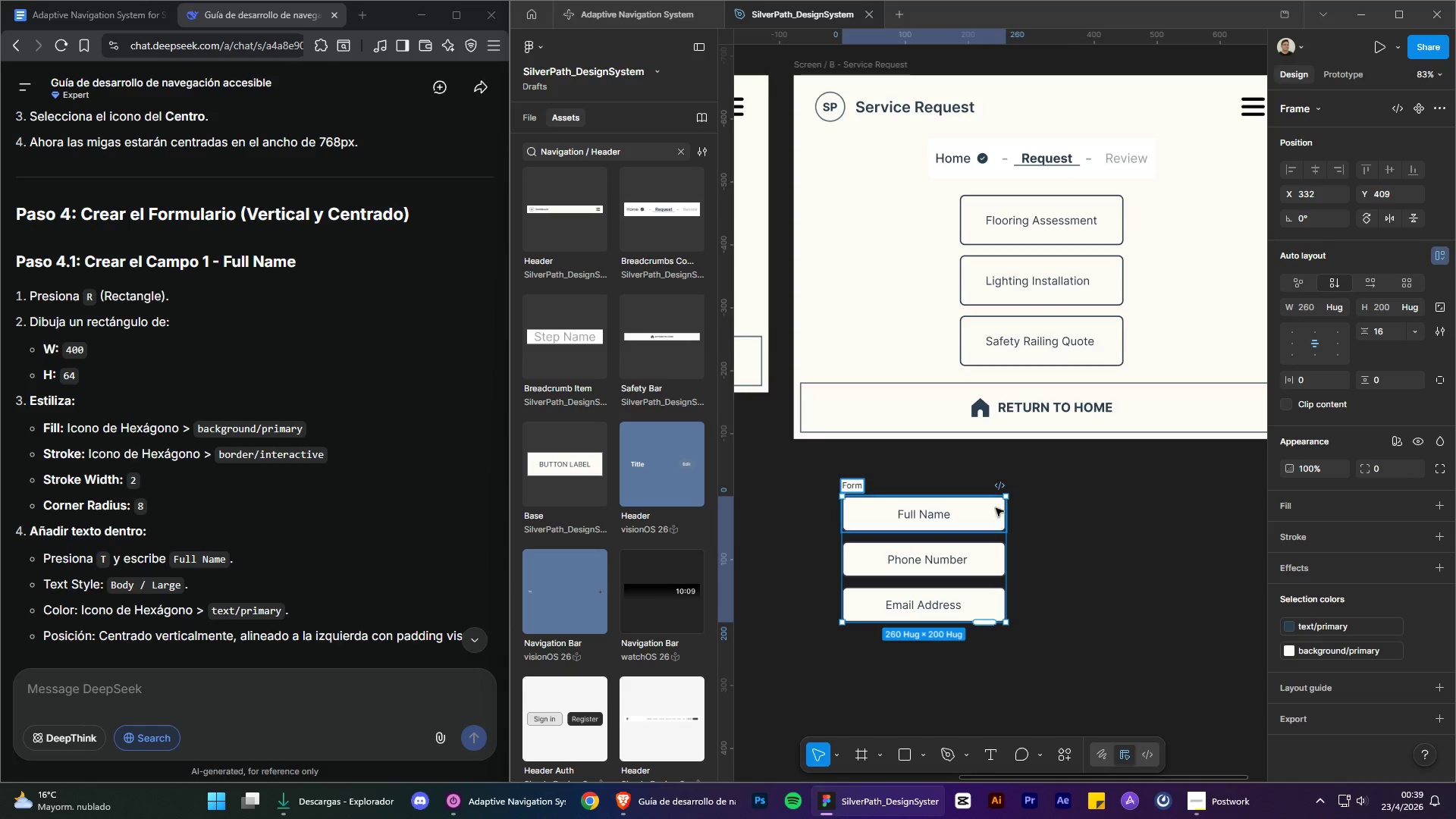 
left_click([1153, 527])
 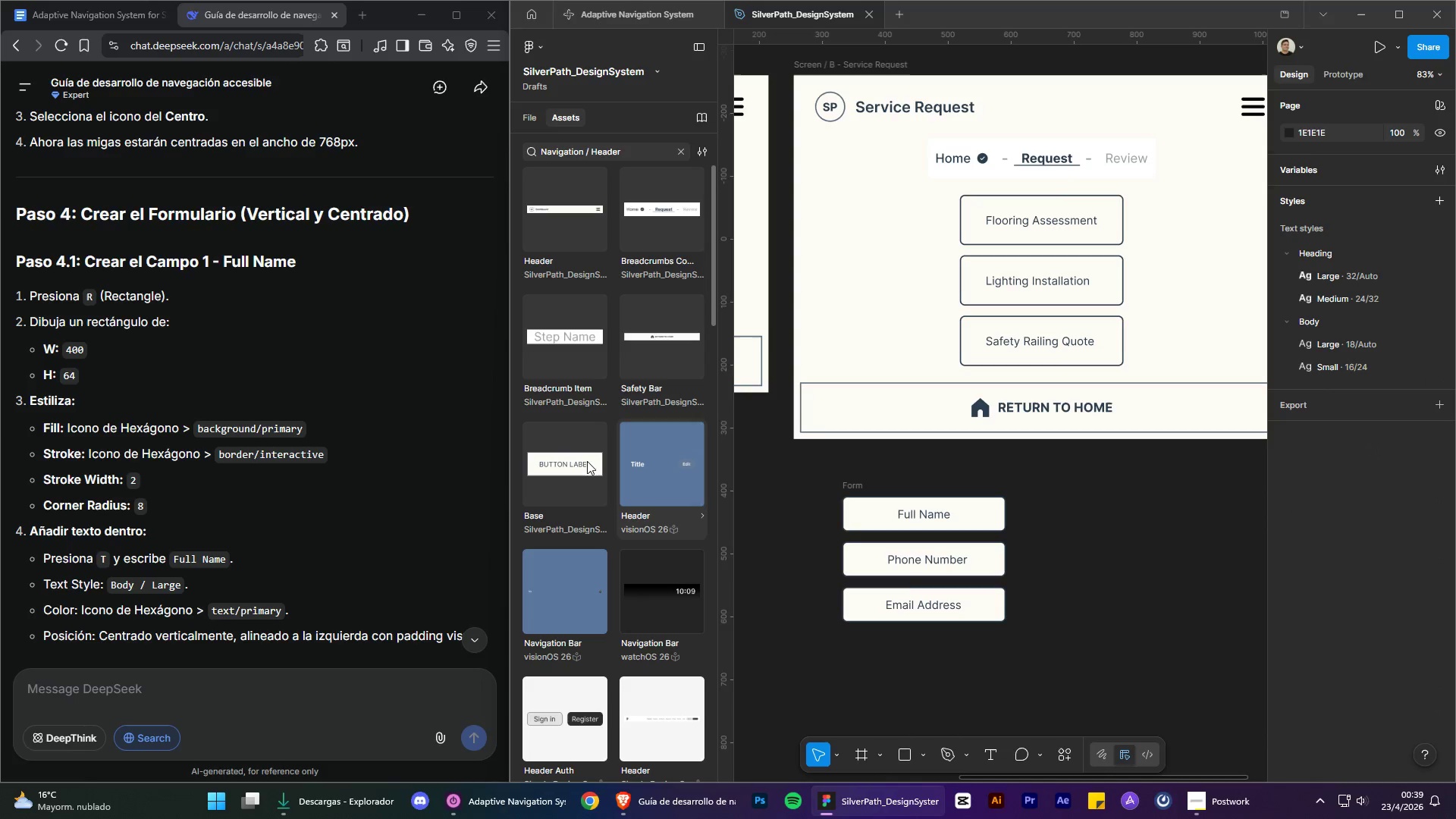 
scroll: coordinate [416, 358], scroll_direction: down, amount: 9.0
 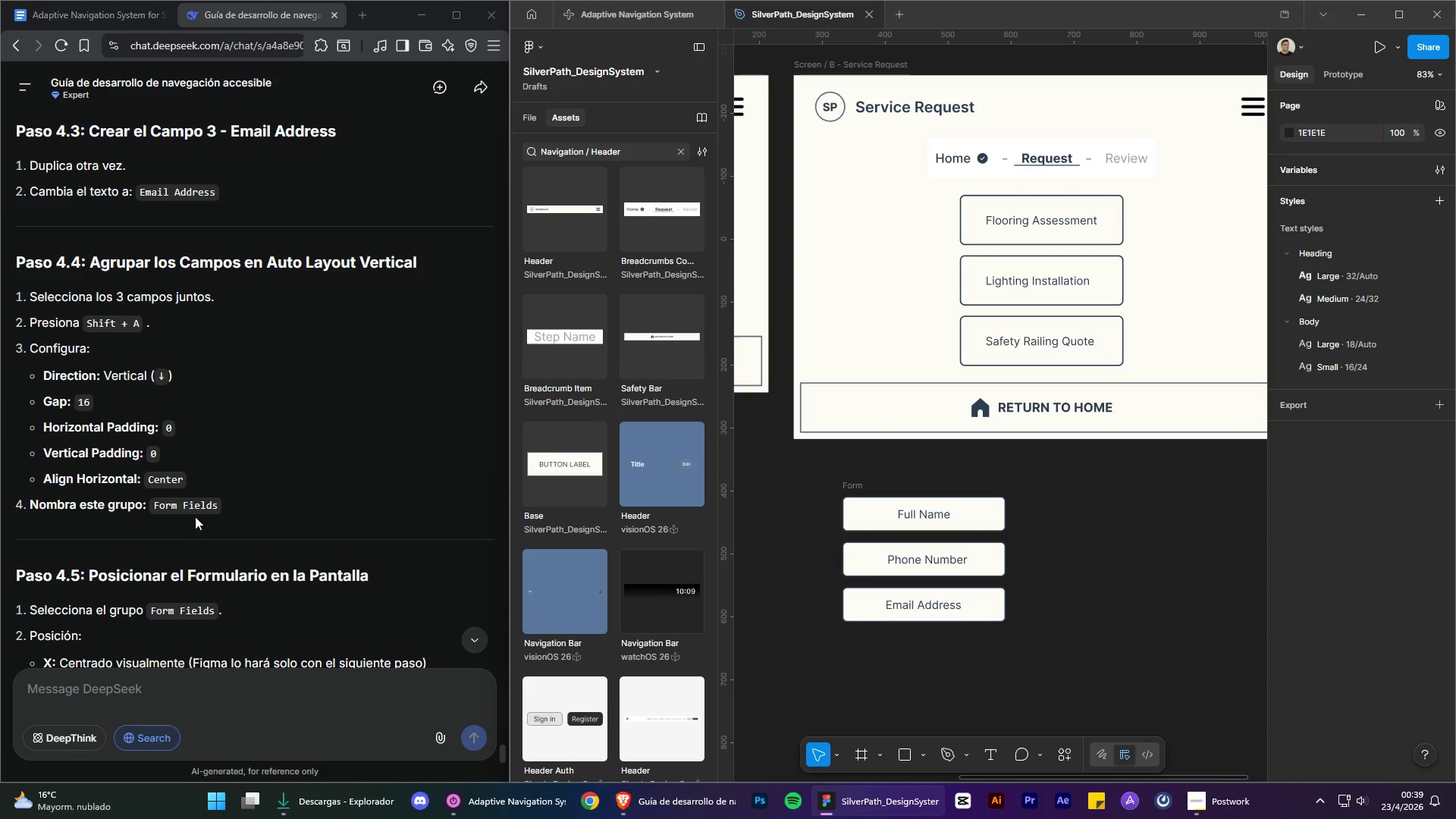 
wait(5.99)
 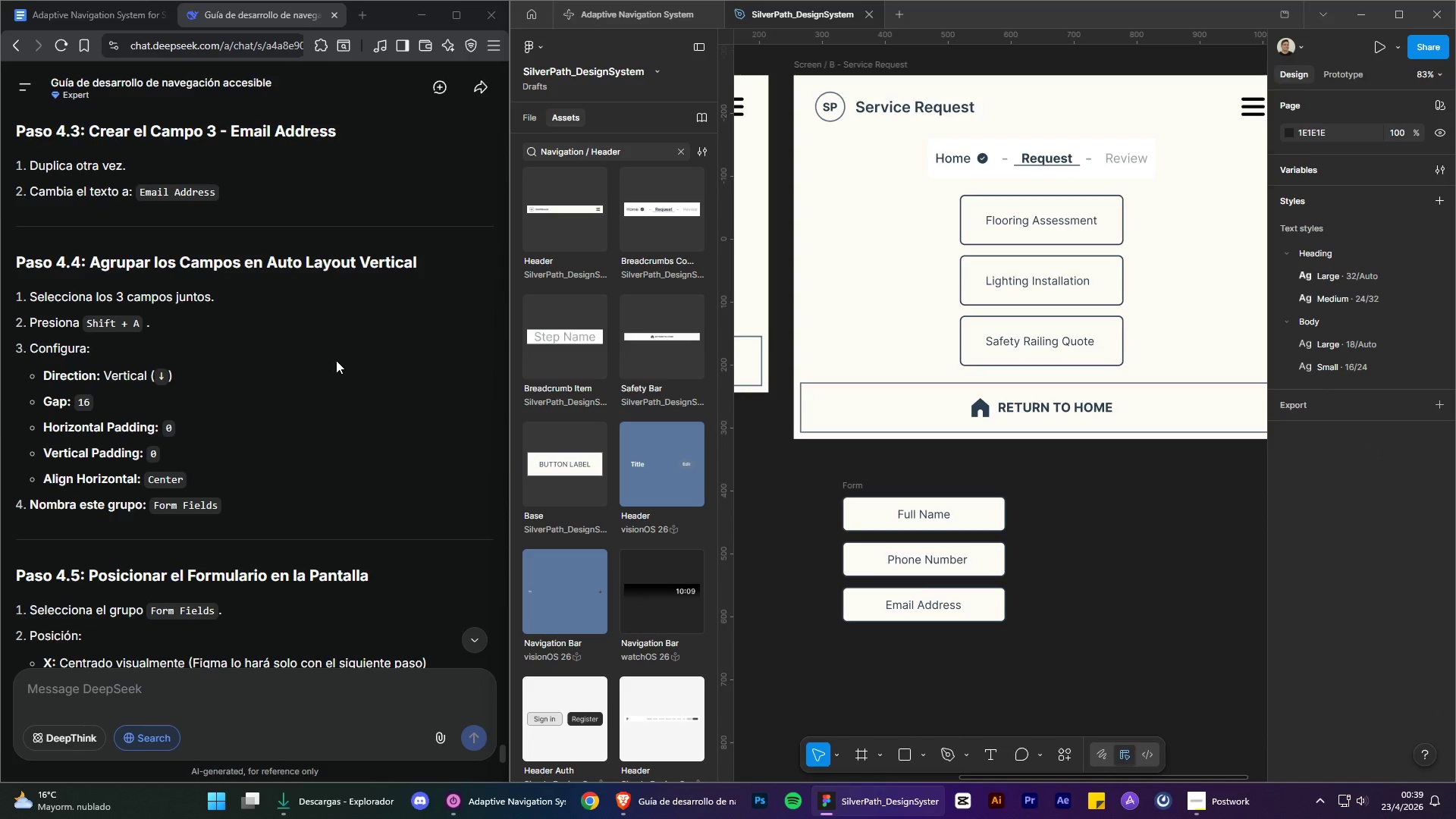 
double_click([180, 504])
 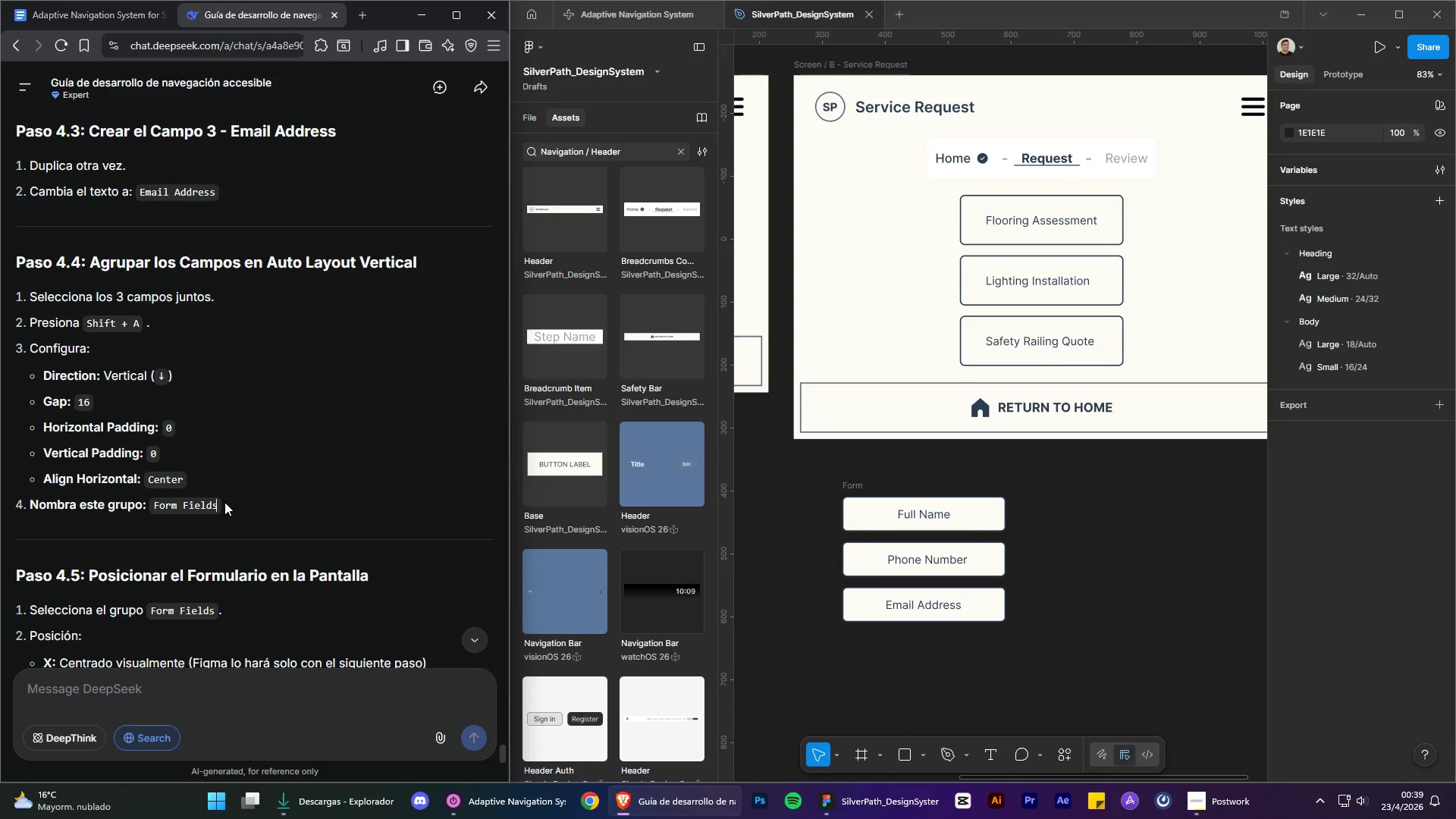 
double_click([218, 504])
 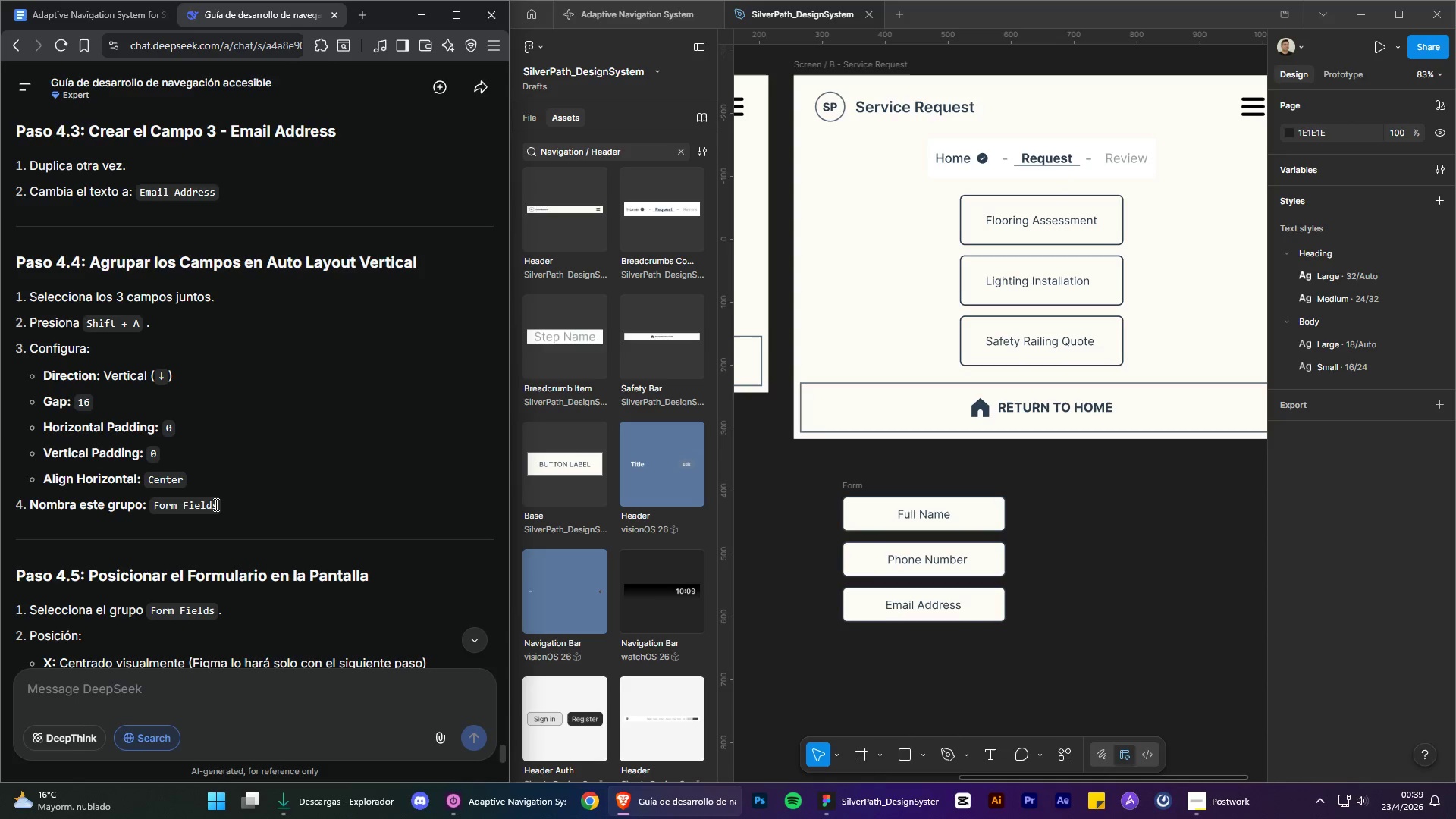 
triple_click([215, 504])
 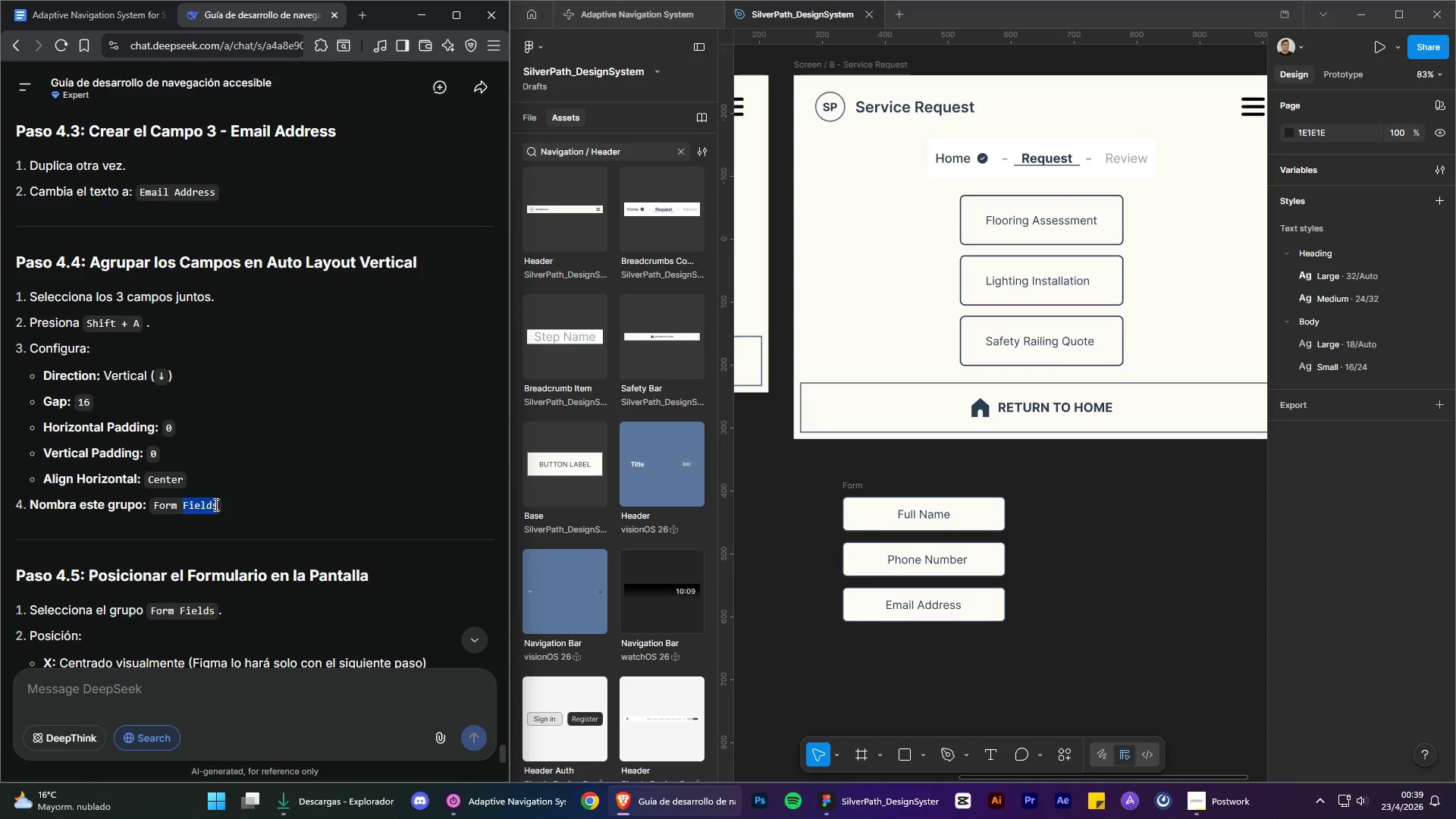 
triple_click([215, 504])
 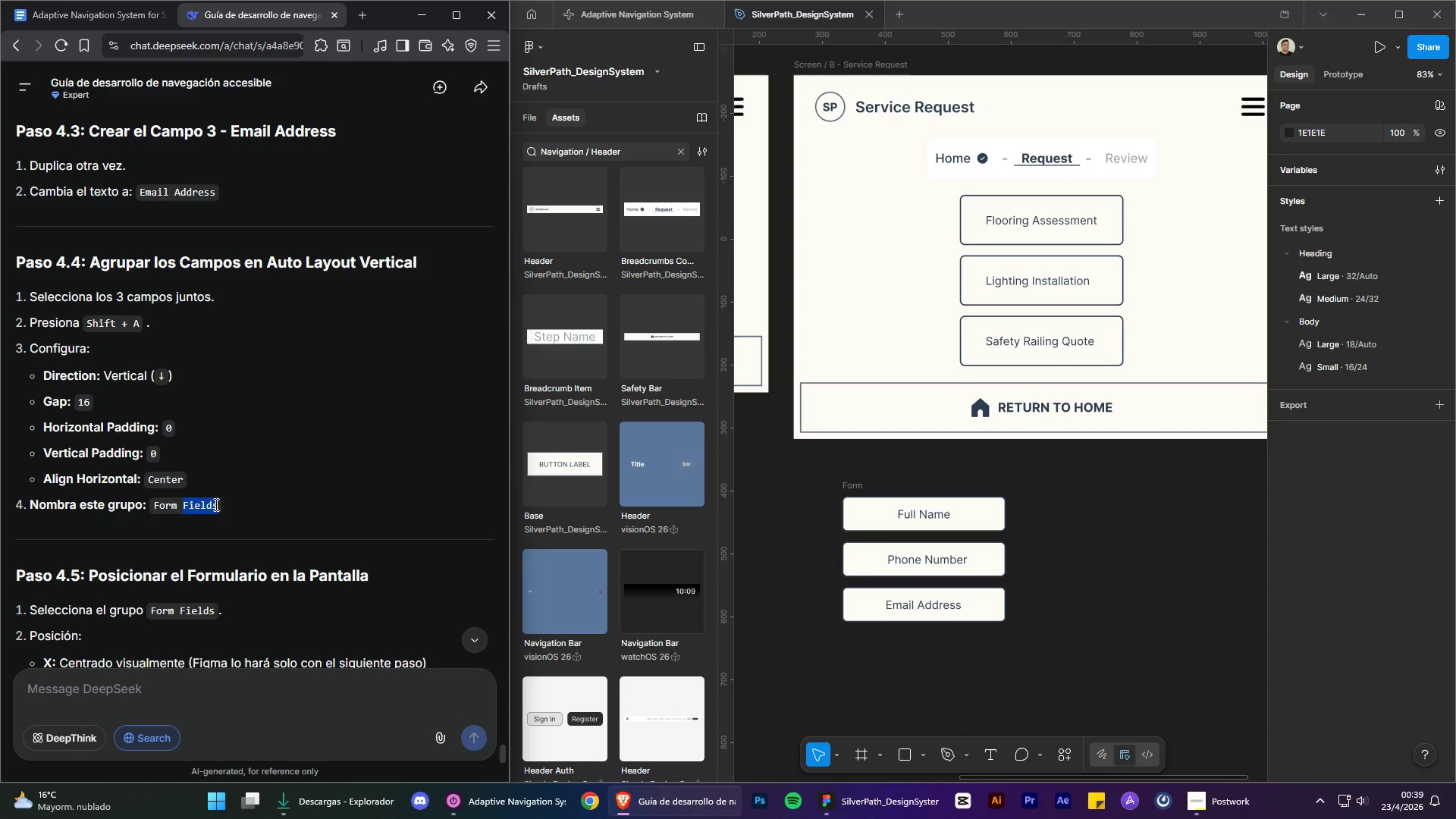 
triple_click([215, 504])
 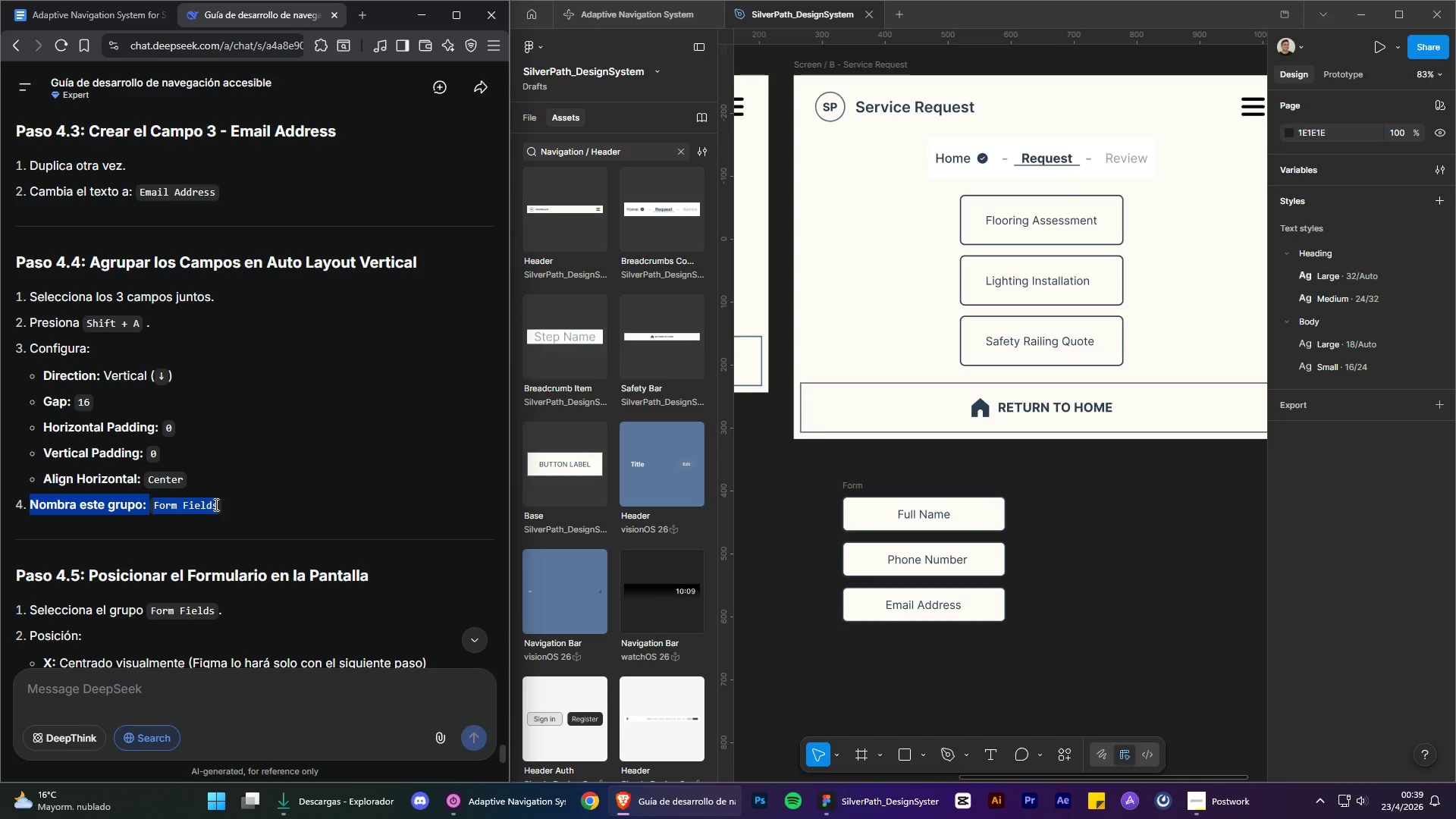 
left_click([215, 504])
 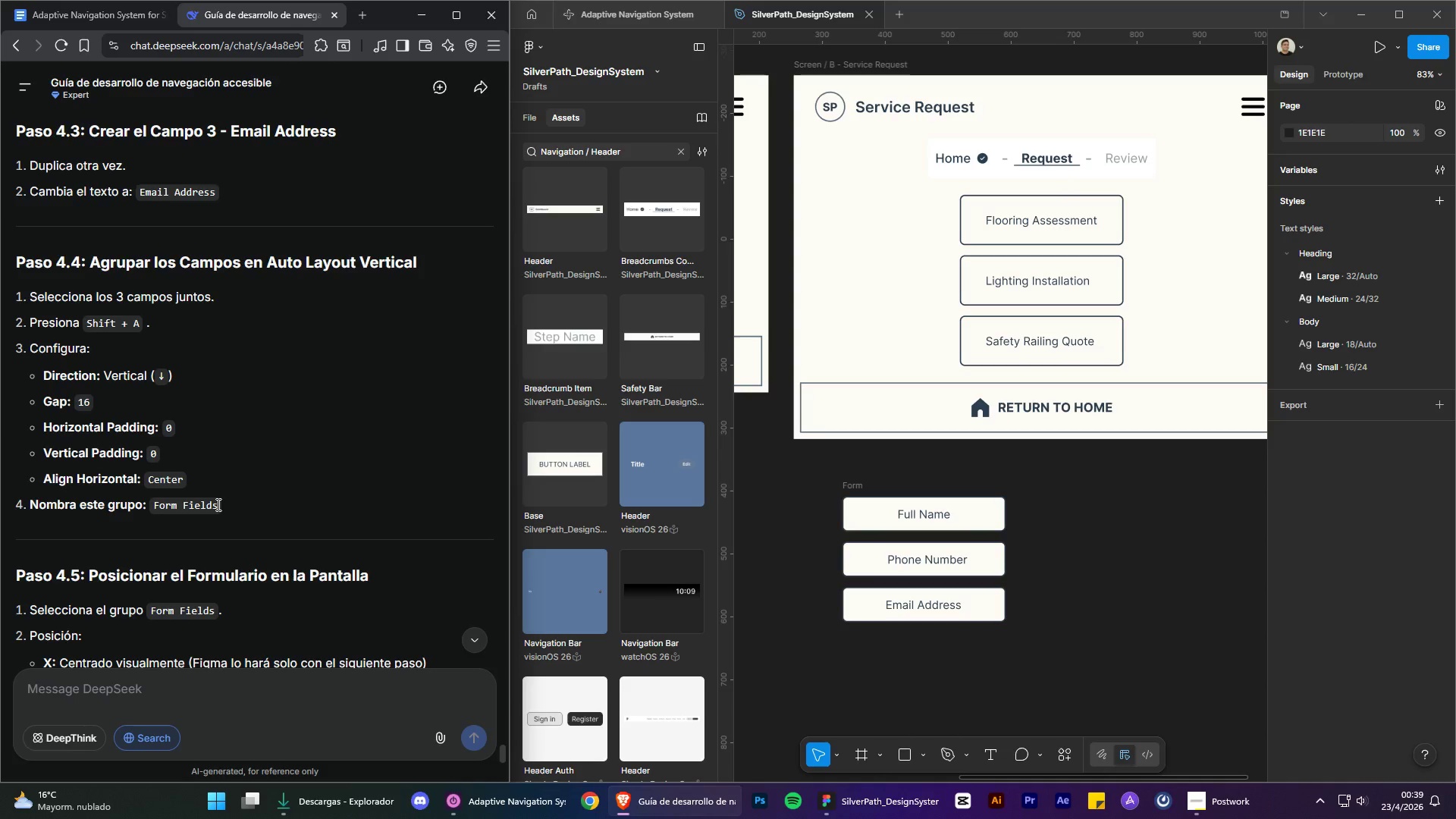 
left_click_drag(start_coordinate=[217, 504], to_coordinate=[154, 507])
 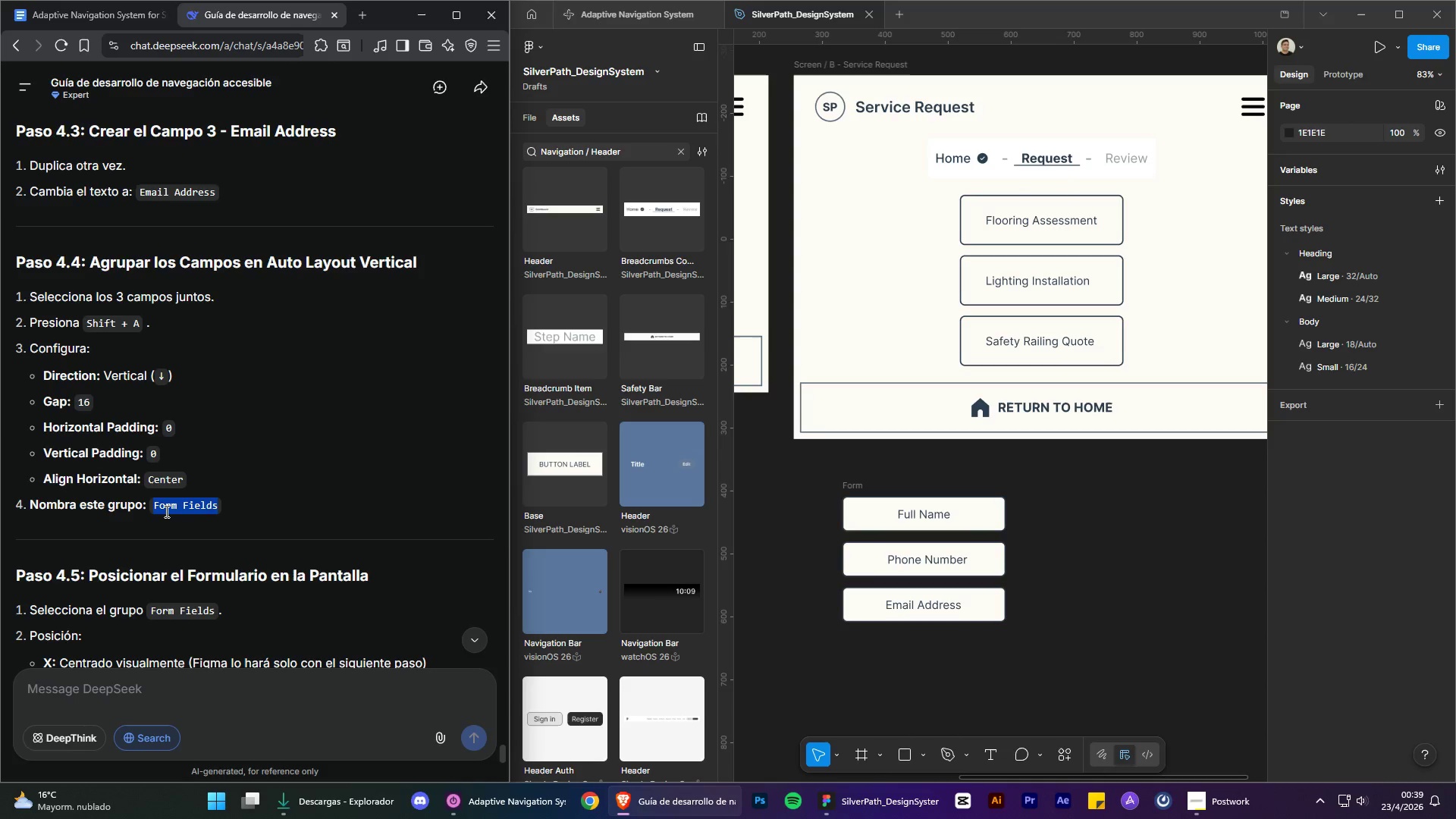 
key(Control+C)
 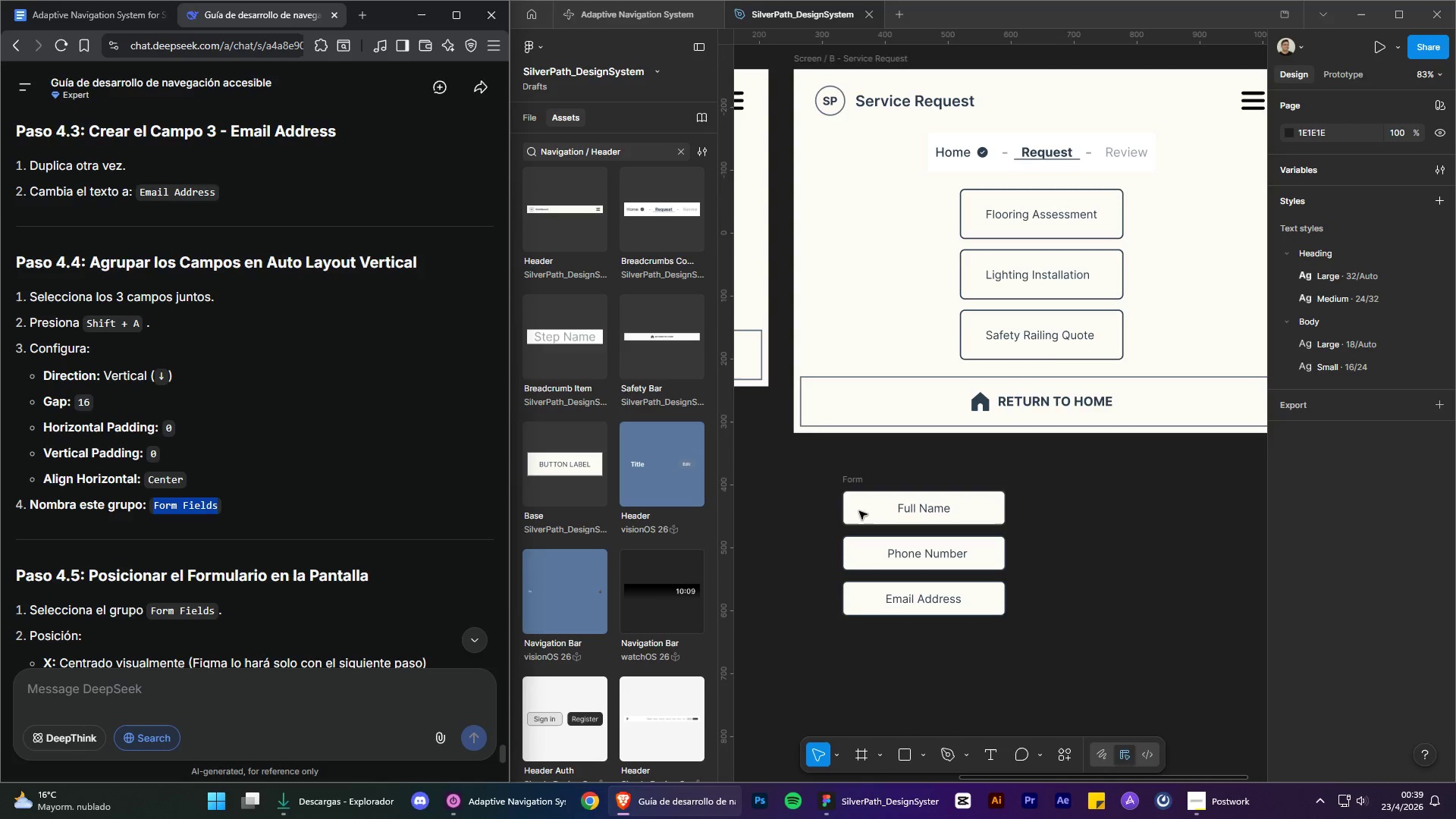 
scroll: coordinate [858, 522], scroll_direction: down, amount: 1.0
 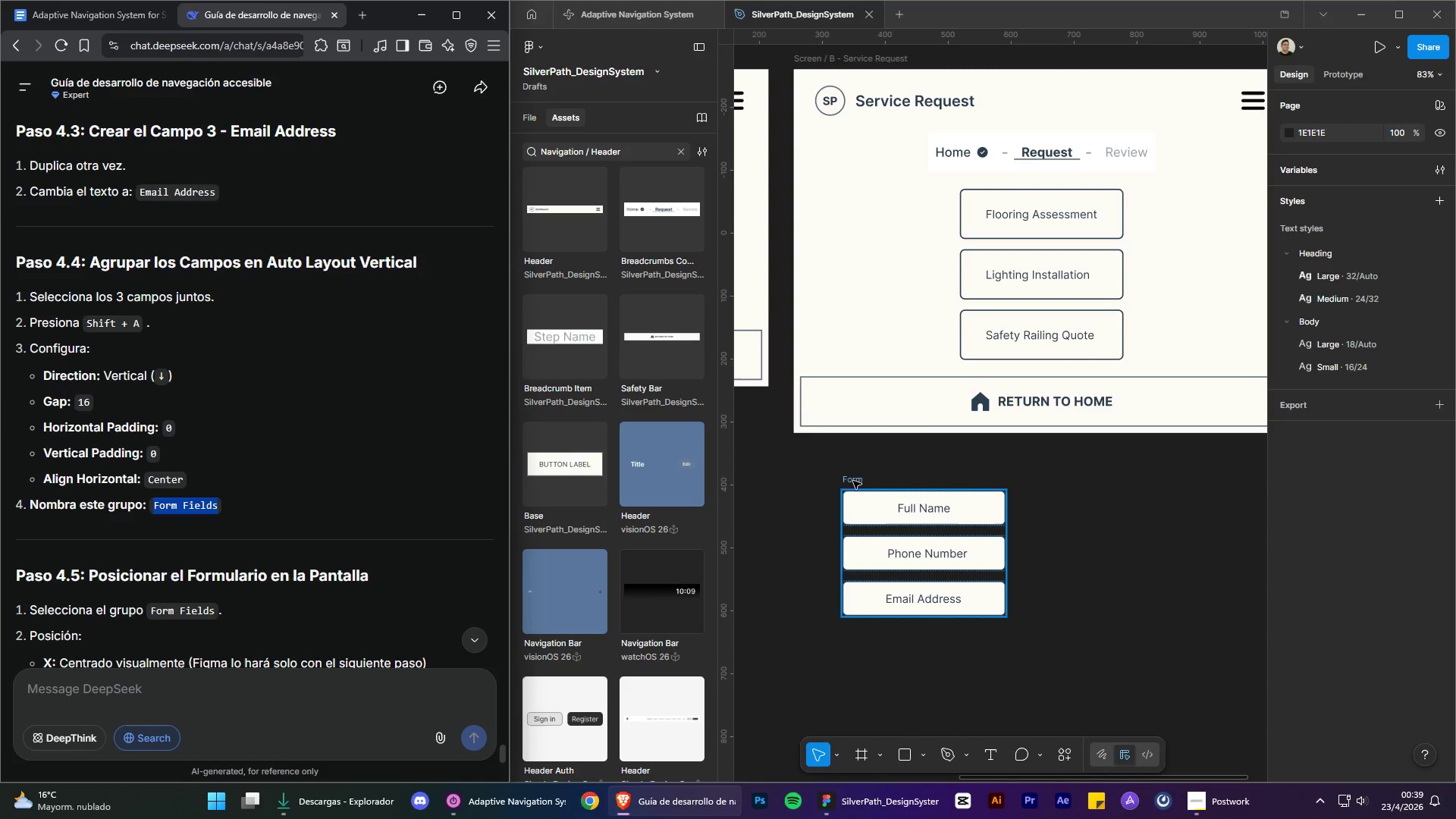 
left_click([853, 479])
 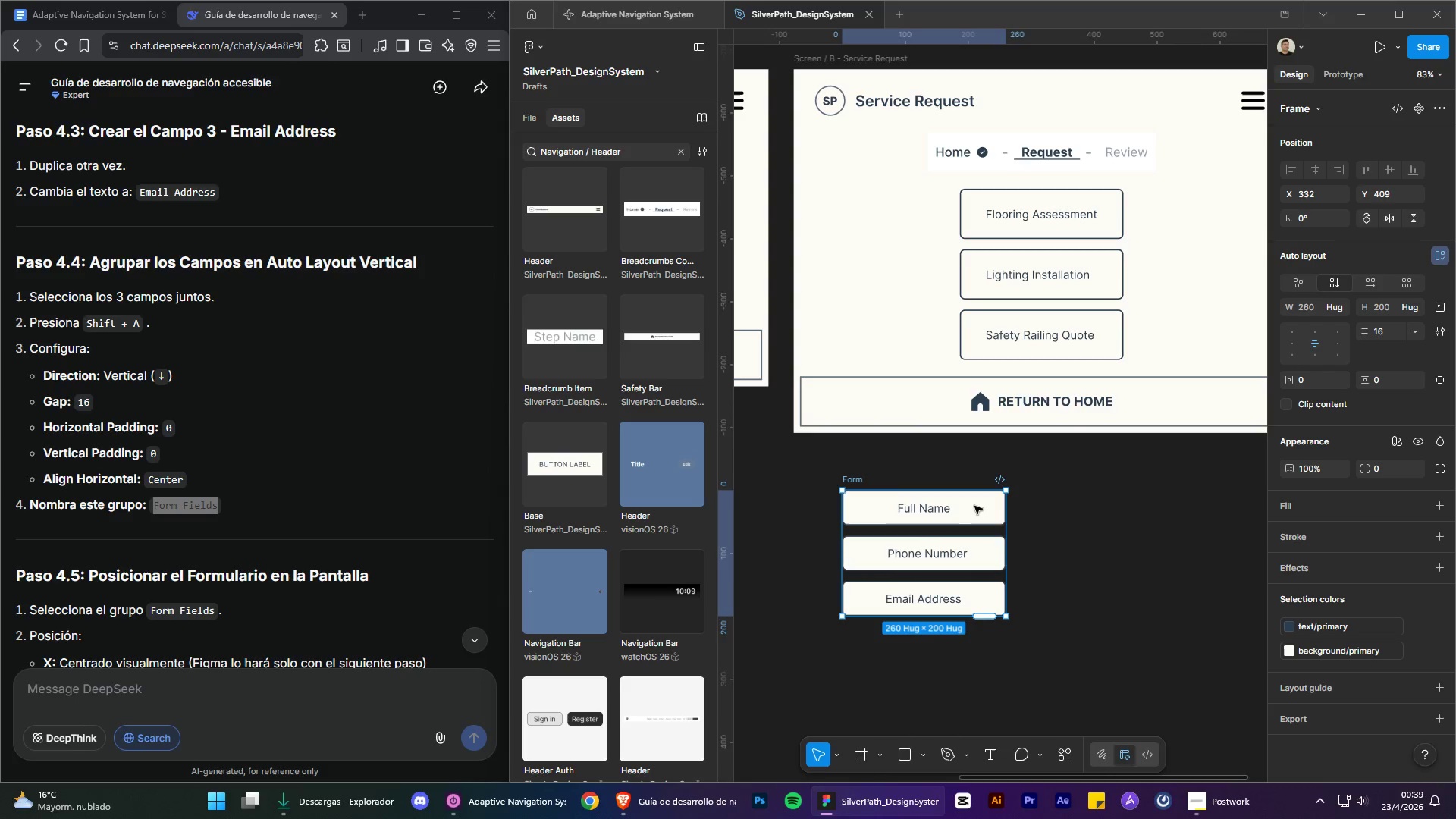 
key(Control+ControlLeft)
 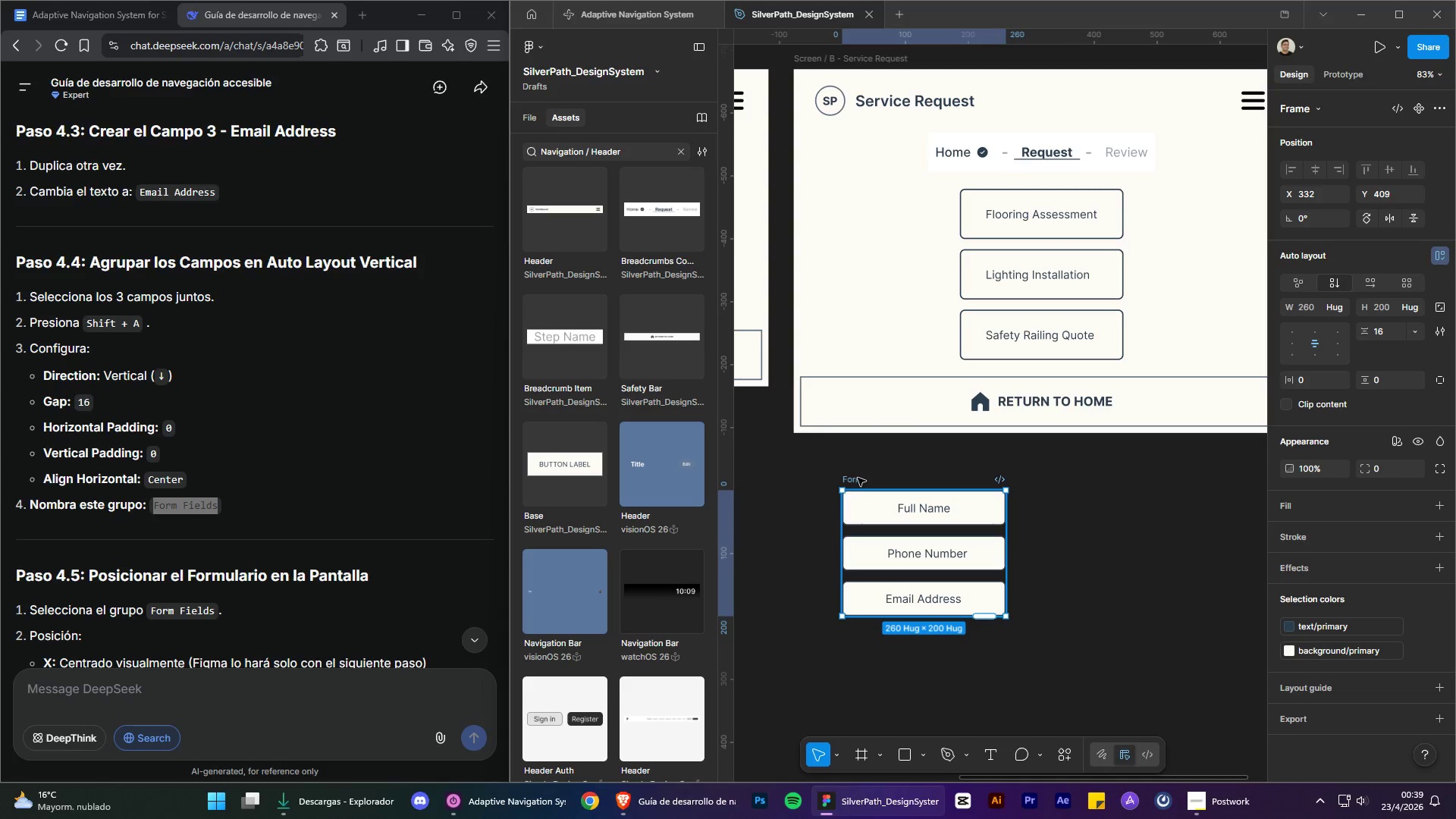 
double_click([858, 478])
 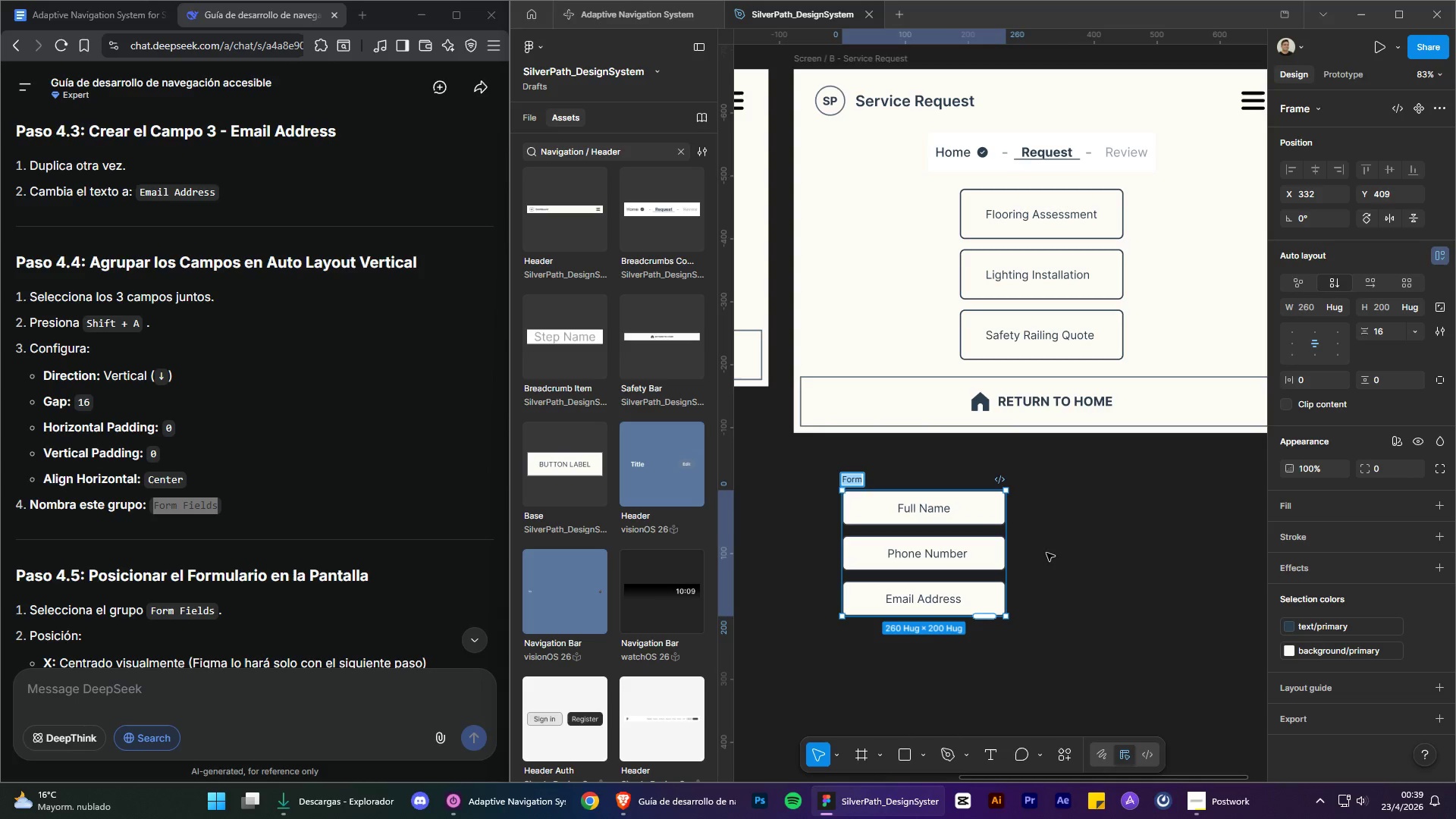 
key(Control+V)
 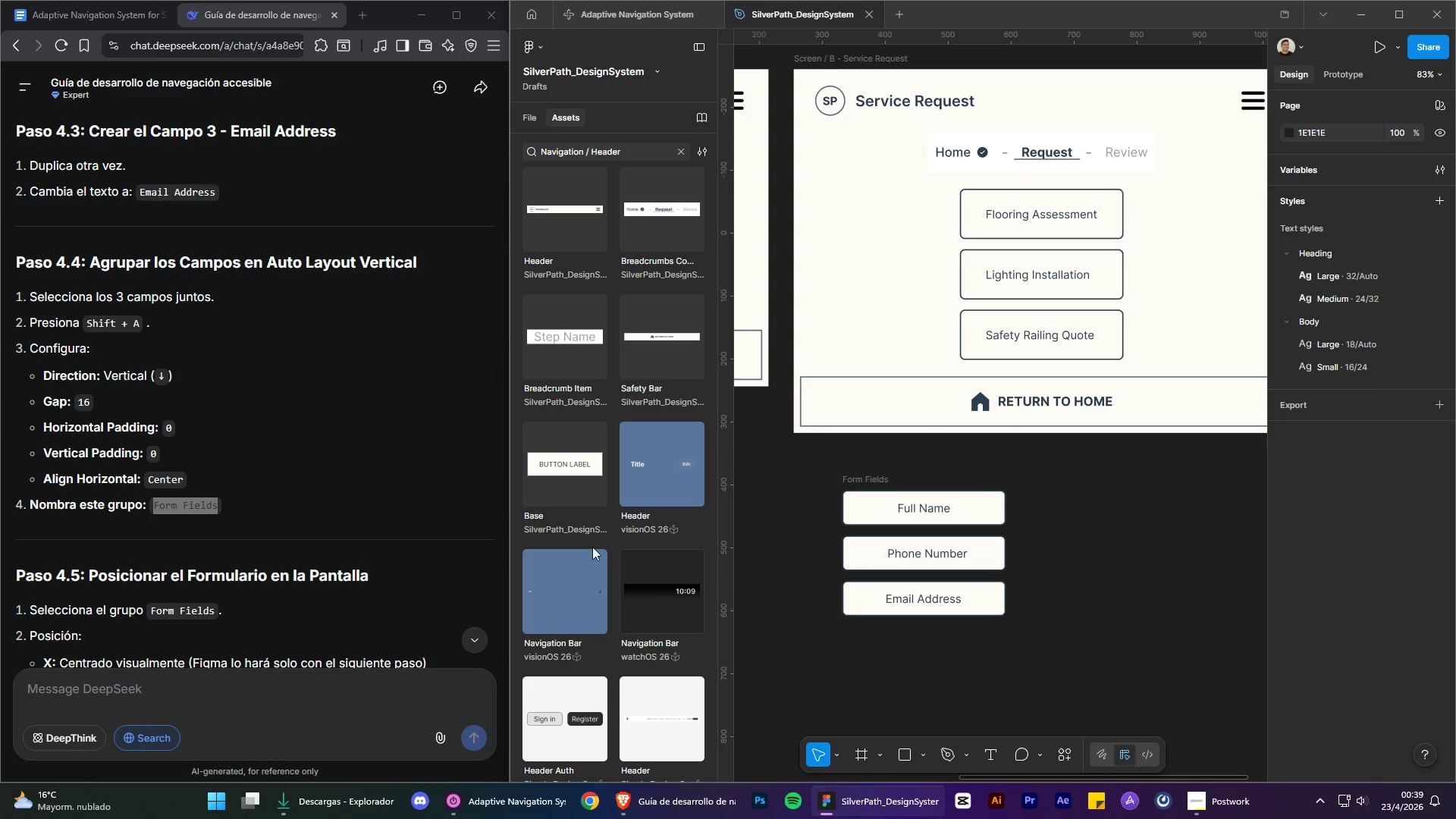 
left_click([394, 490])
 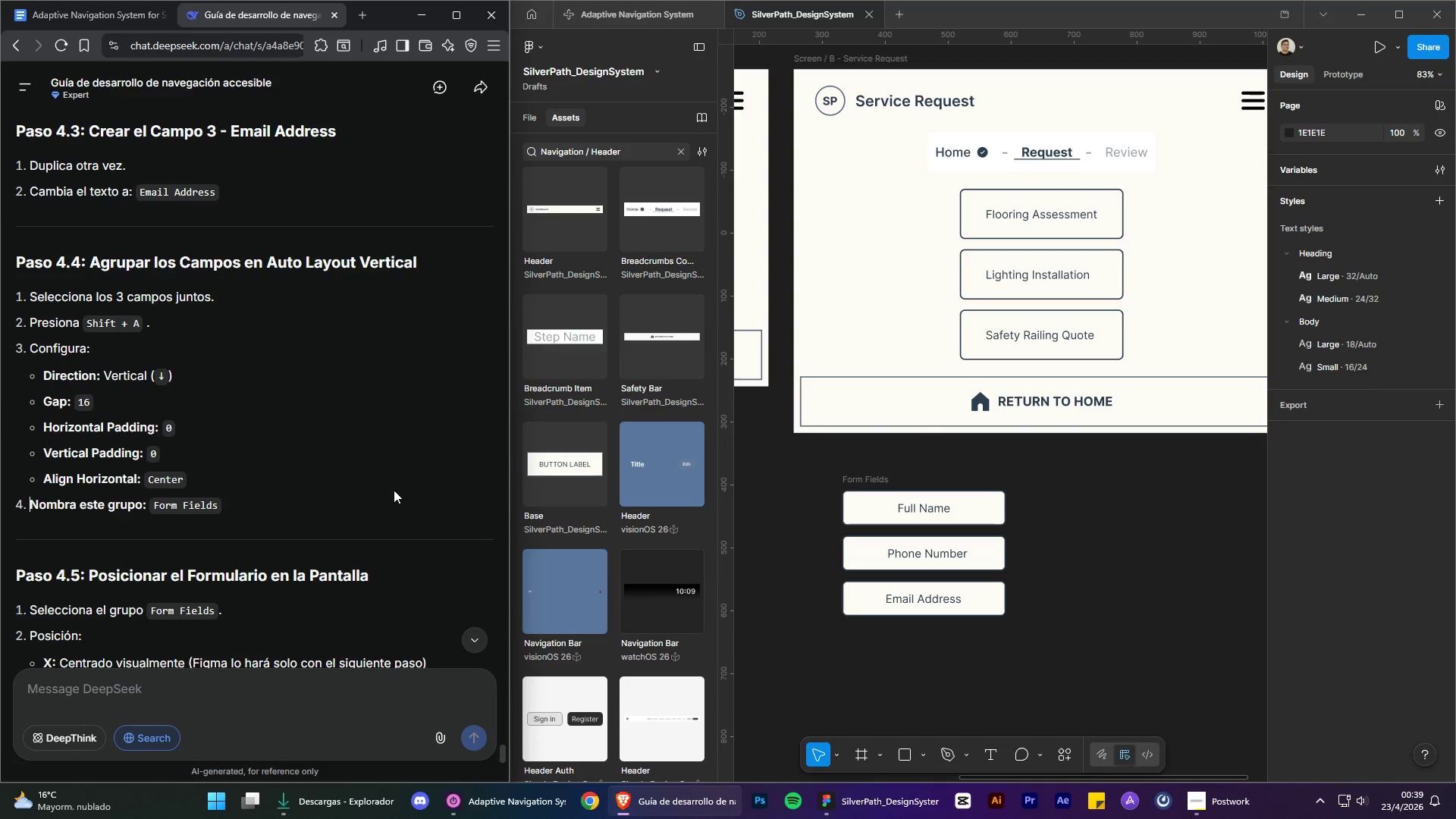 
scroll: coordinate [394, 491], scroll_direction: down, amount: 4.0
 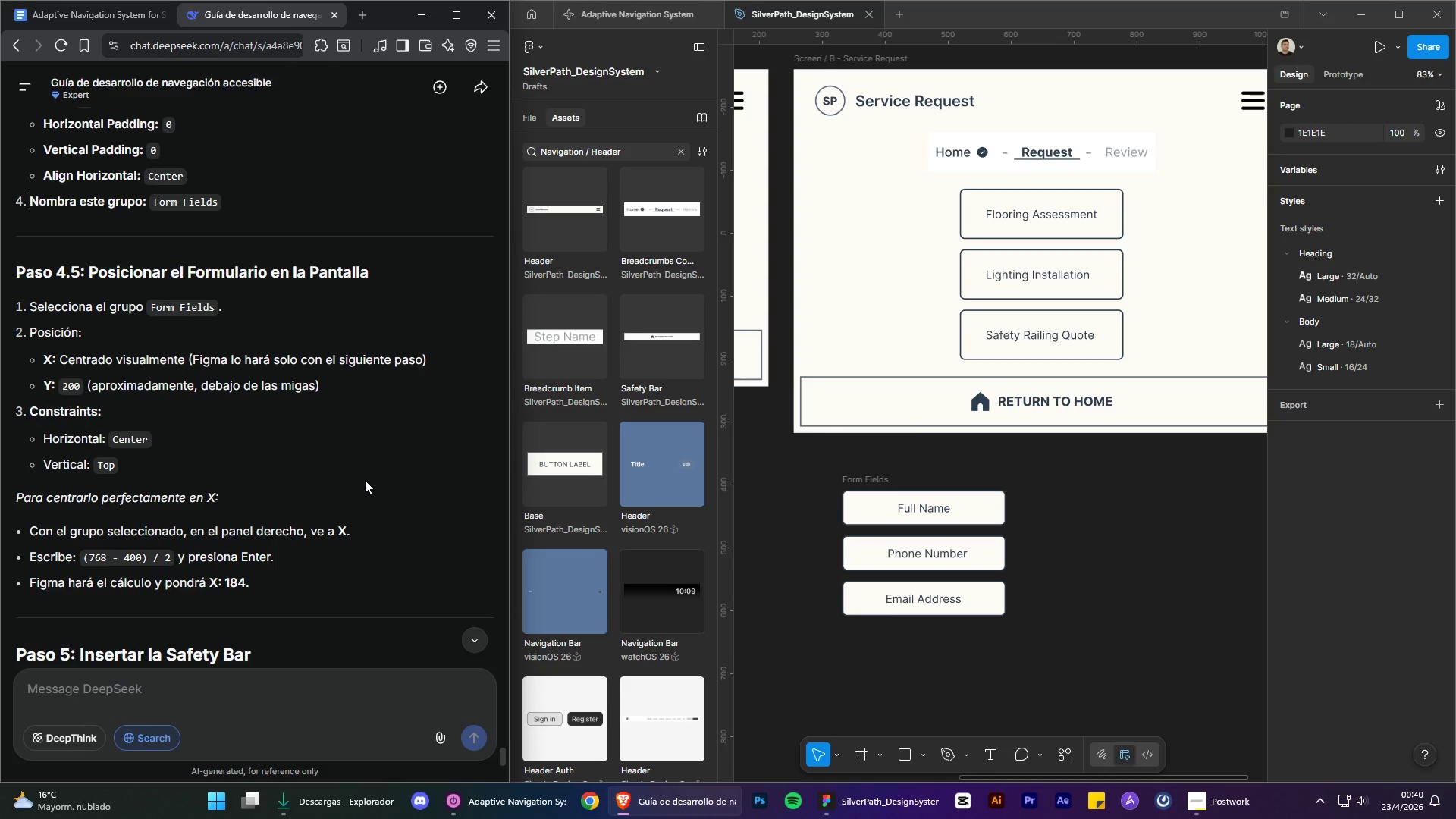 
wait(12.53)
 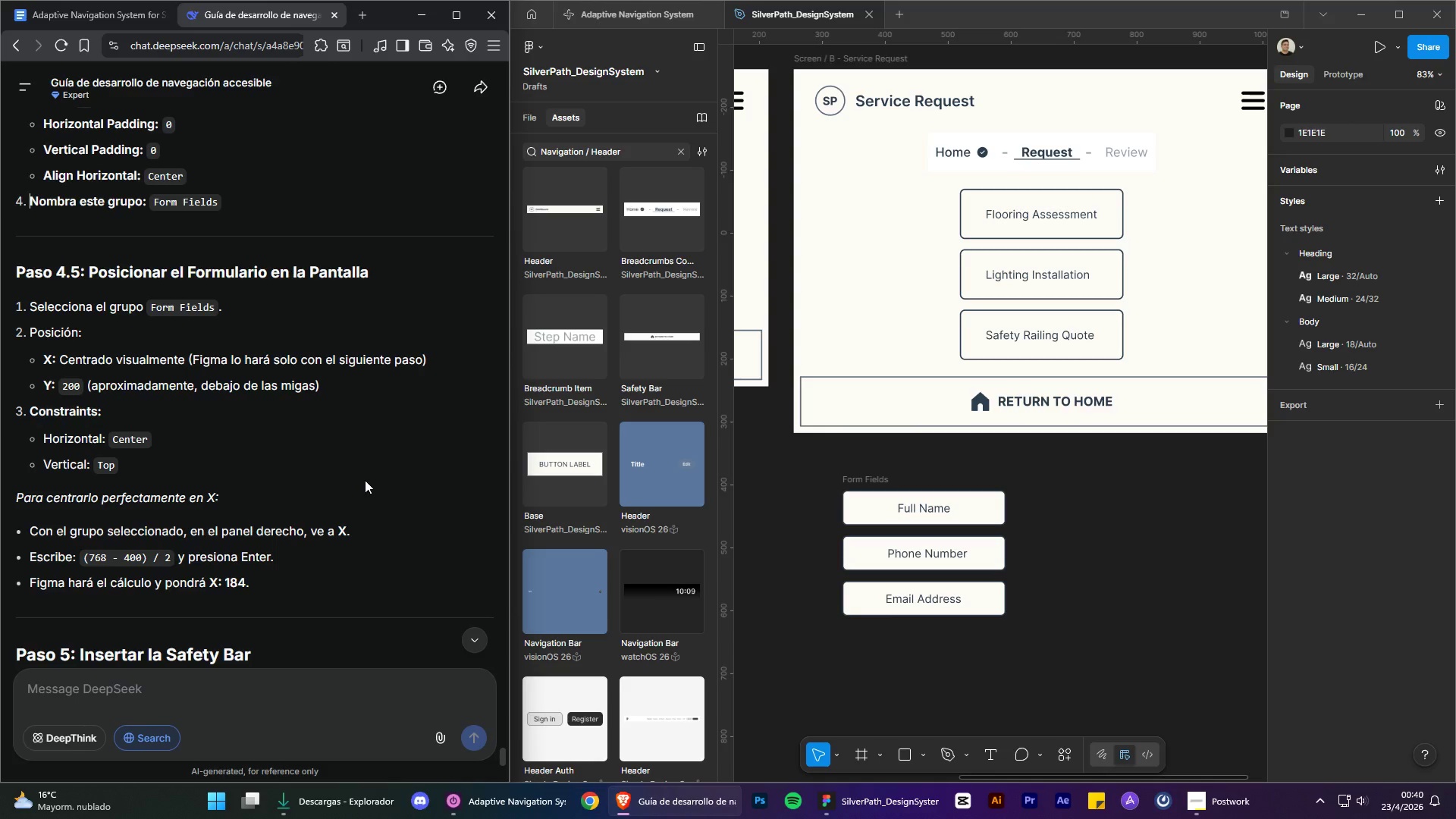 
left_click([871, 477])
 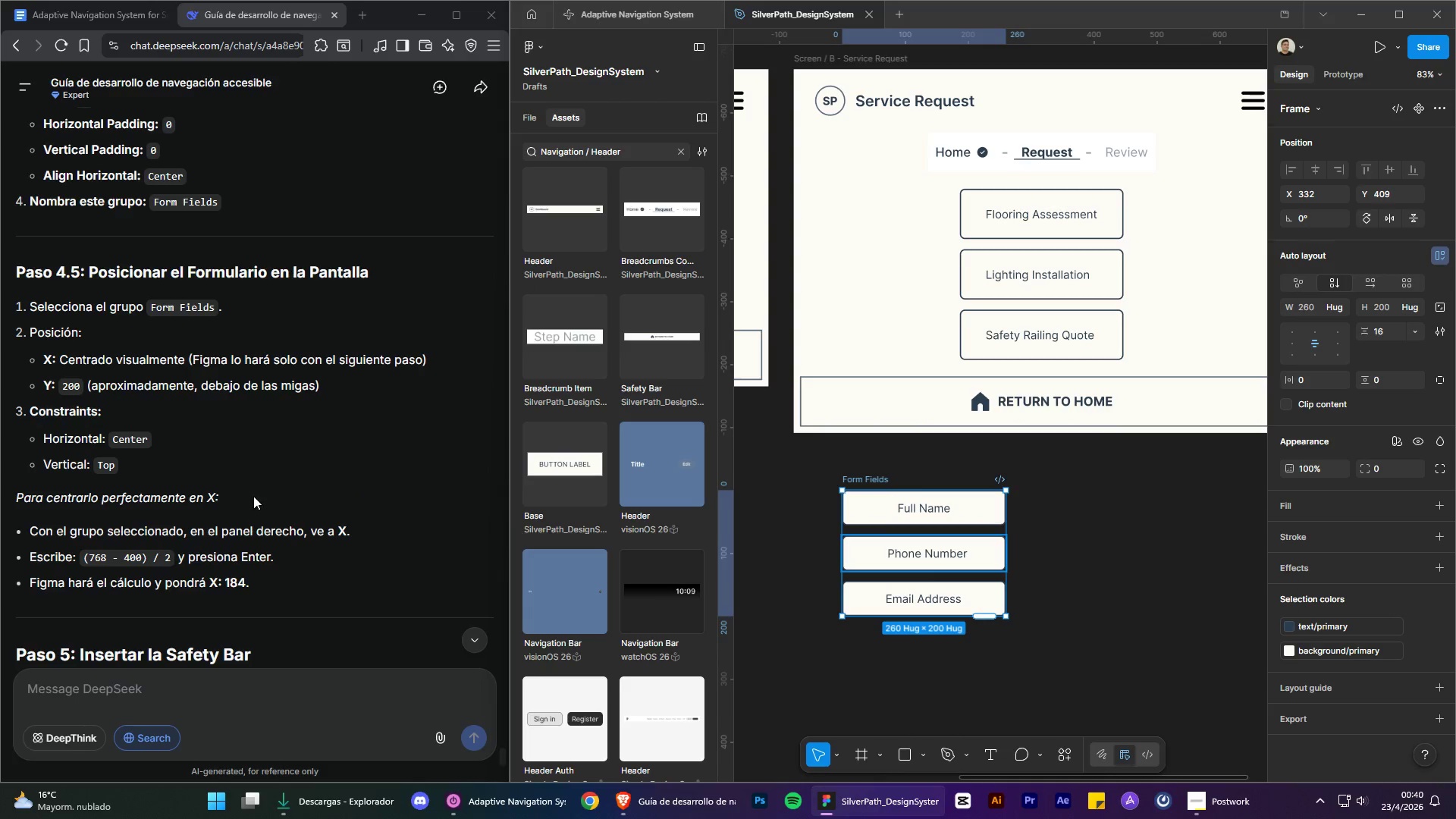 
scroll: coordinate [408, 448], scroll_direction: down, amount: 4.0
 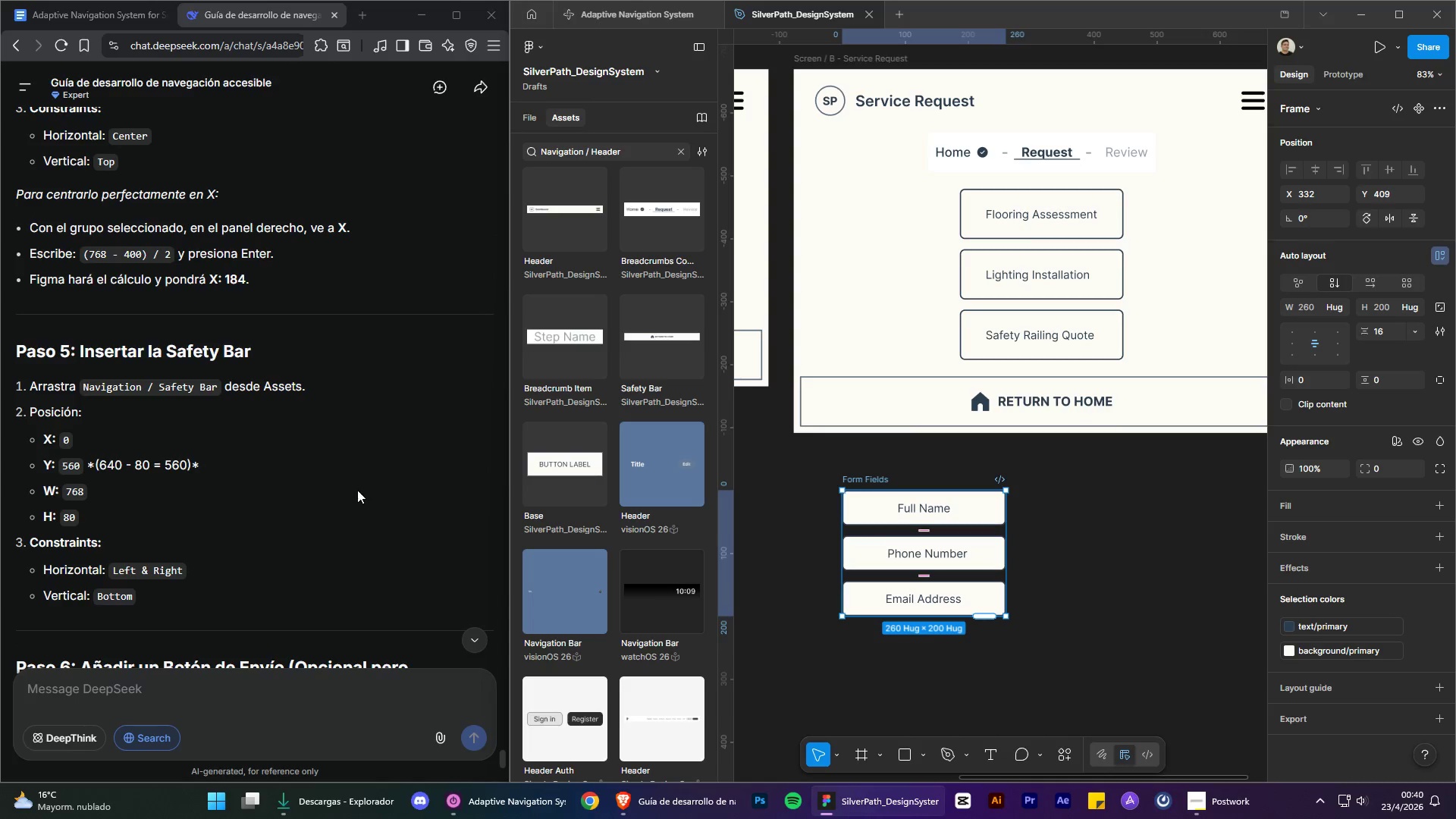 
scroll: coordinate [356, 491], scroll_direction: up, amount: 3.0
 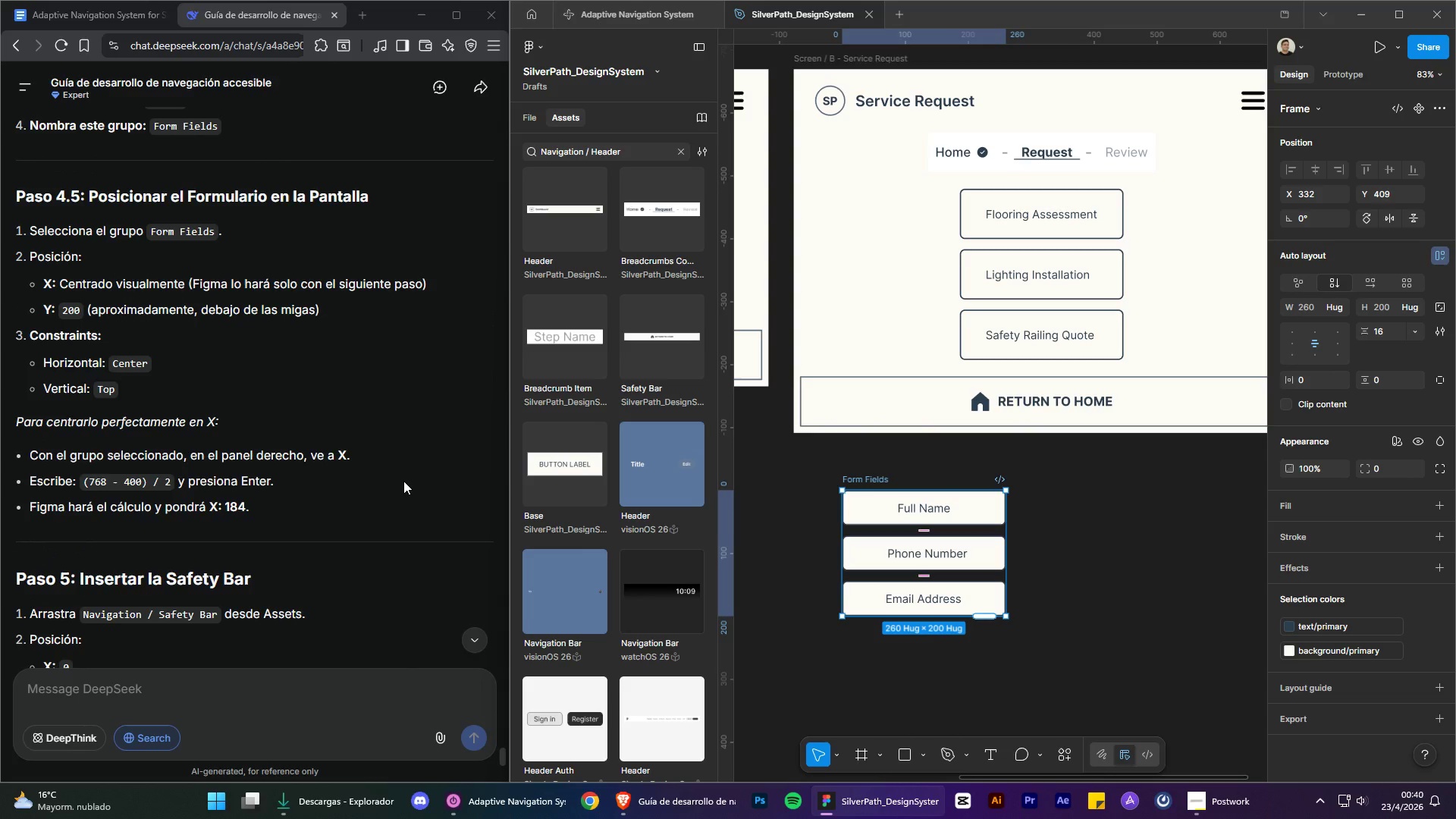 
wait(5.26)
 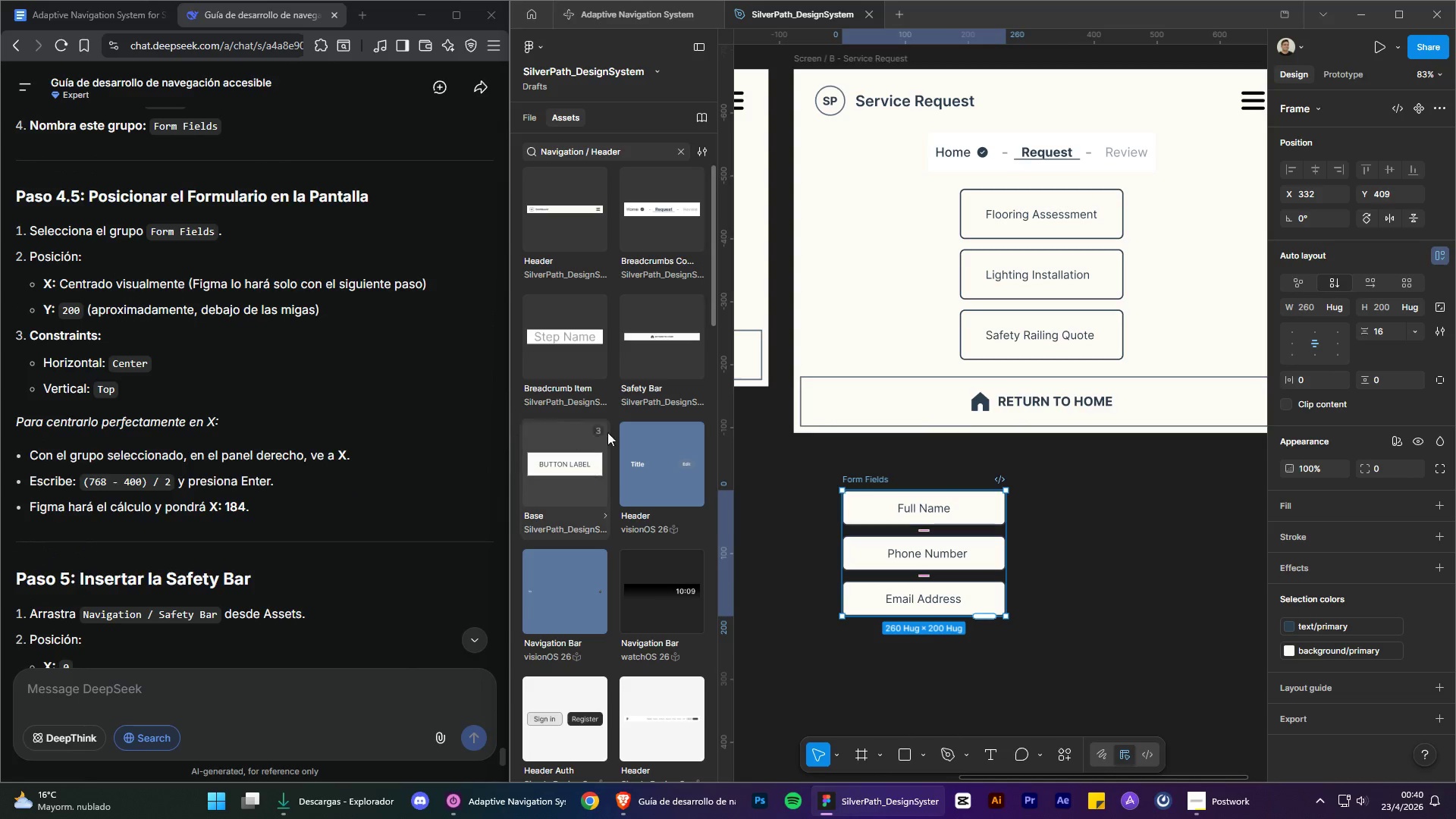 
scroll: coordinate [402, 475], scroll_direction: up, amount: 4.0
 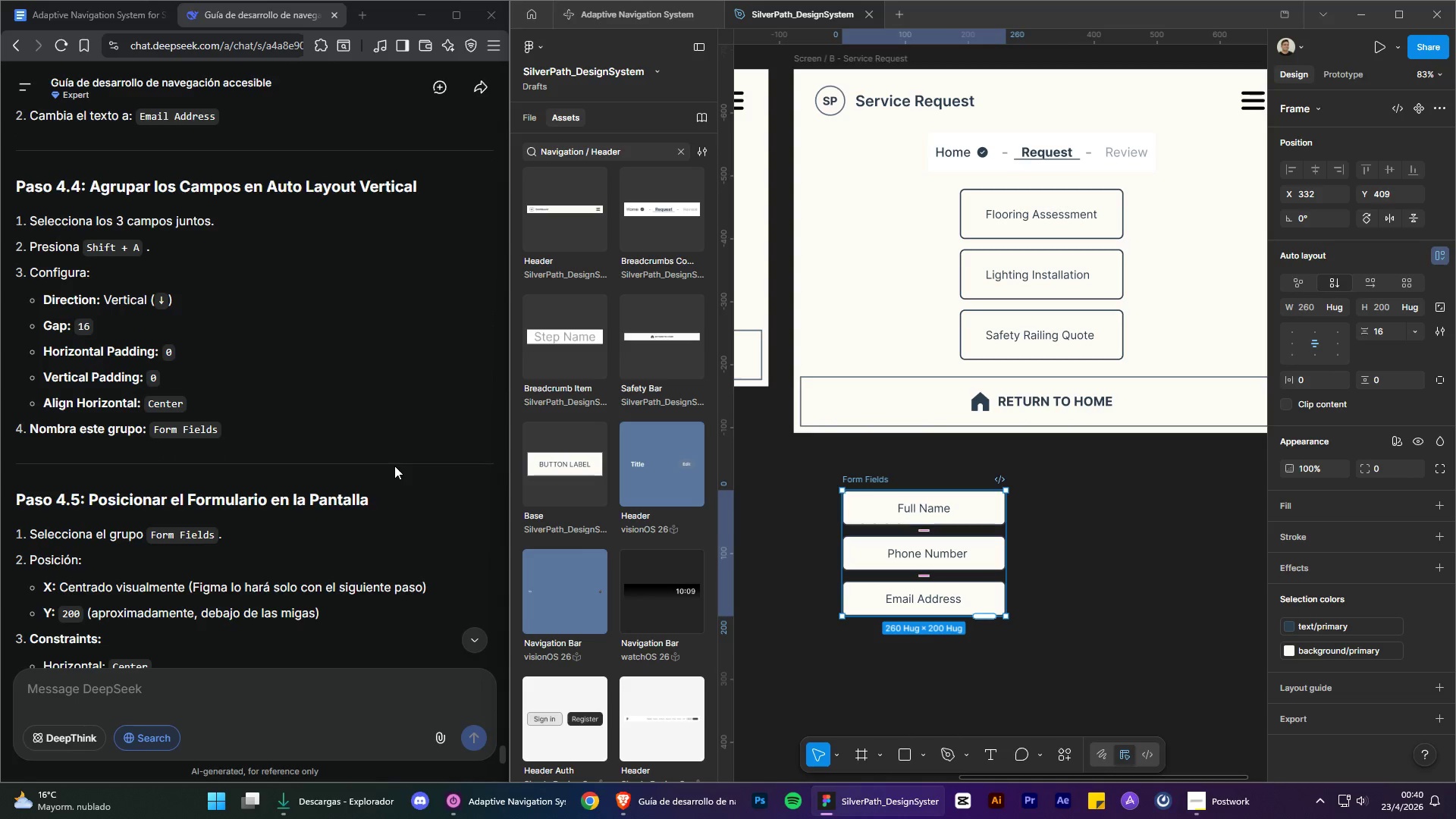 
scroll: coordinate [388, 471], scroll_direction: down, amount: 13.0
 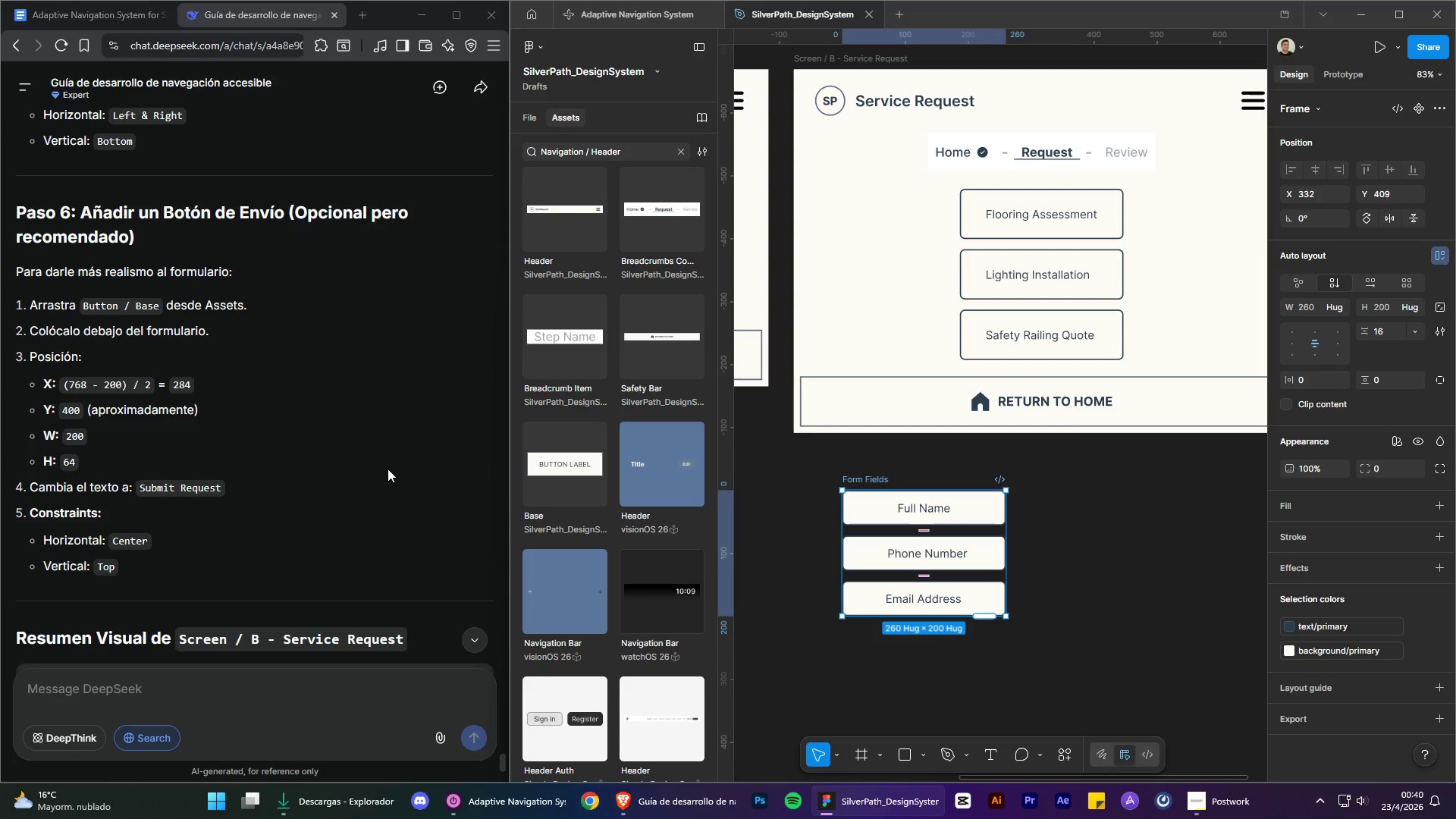 
wait(5.95)
 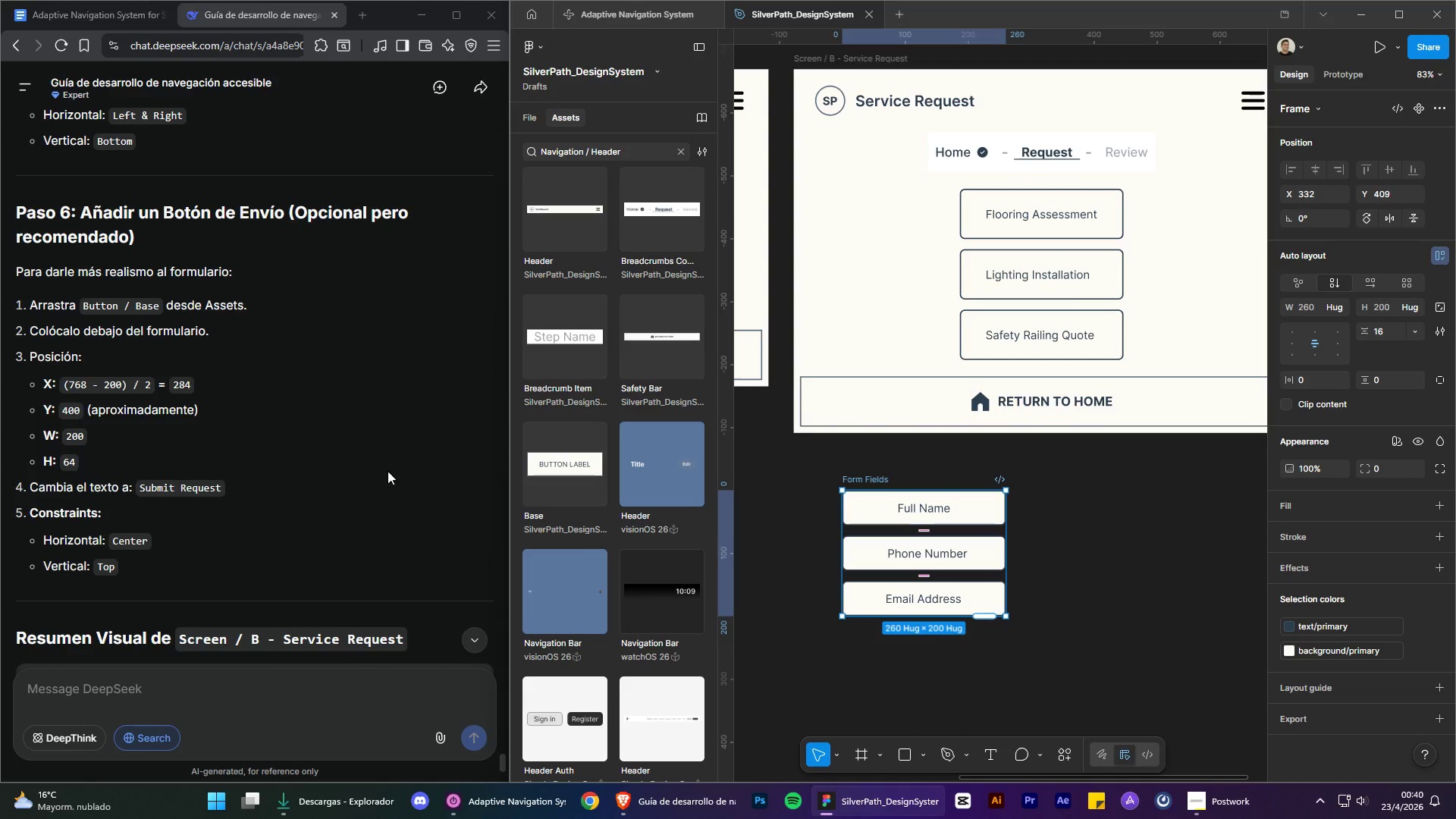 
scroll: coordinate [384, 482], scroll_direction: down, amount: 7.0
 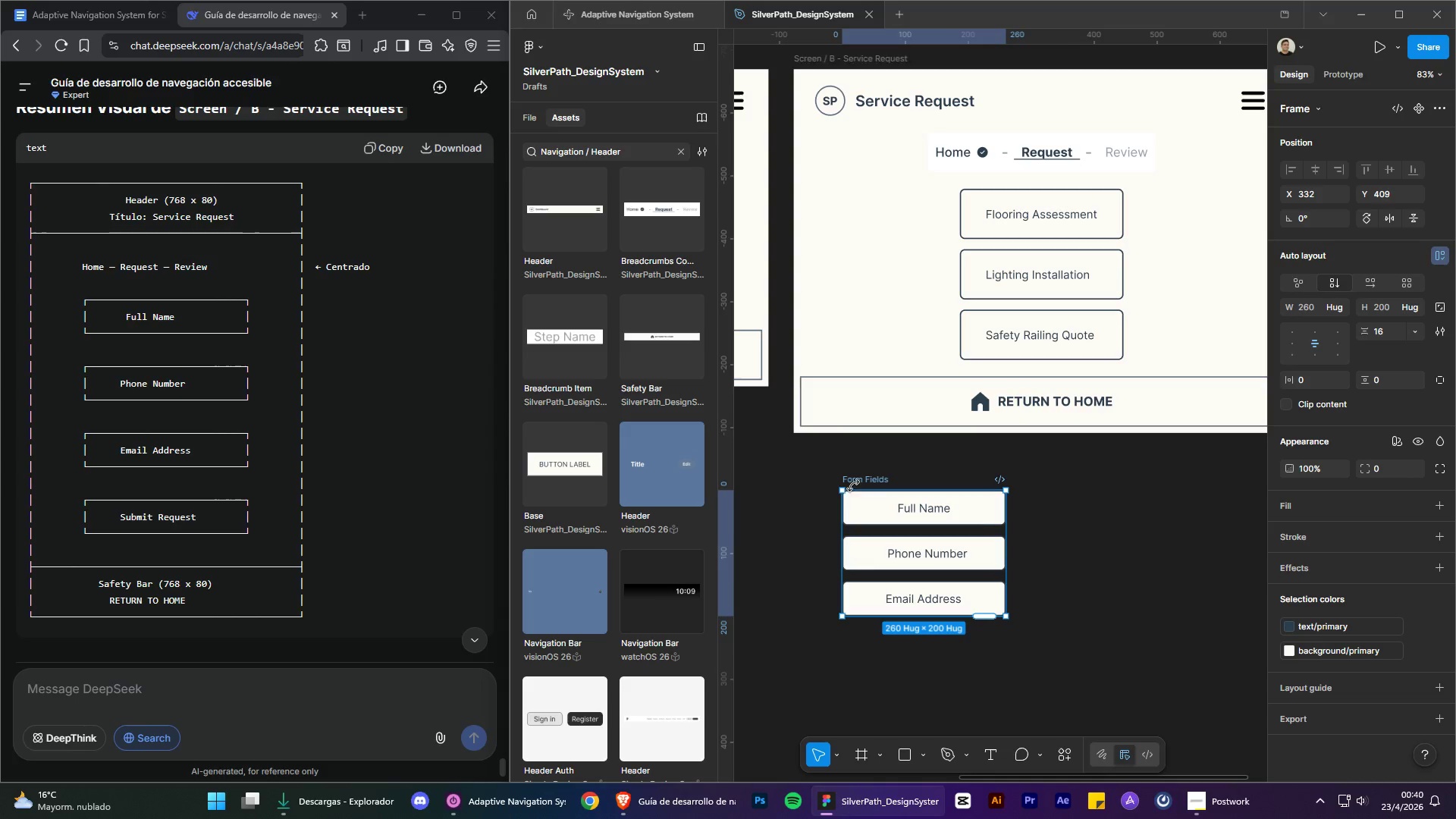 
left_click([1065, 273])
 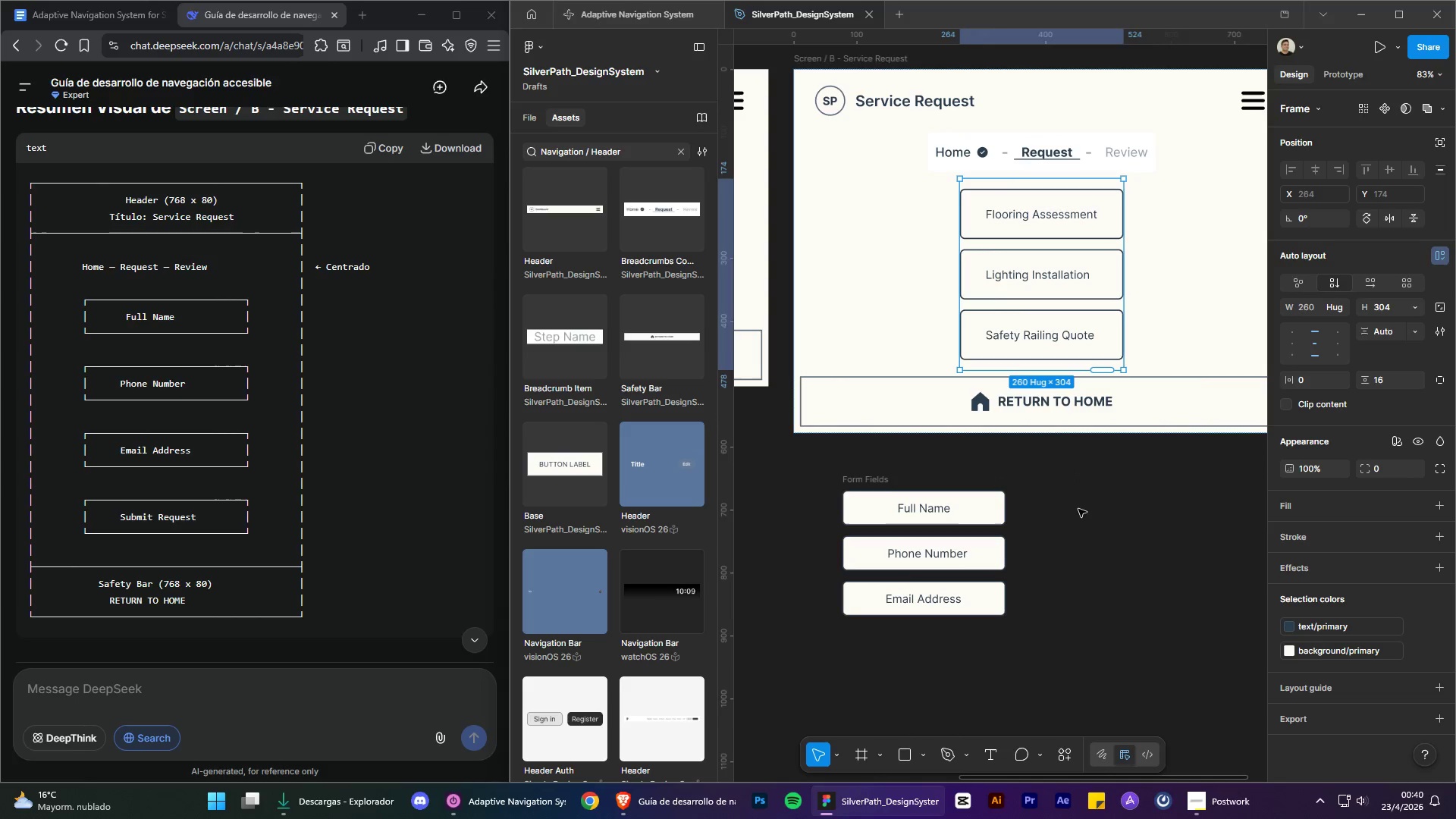 
key(Control+X)
 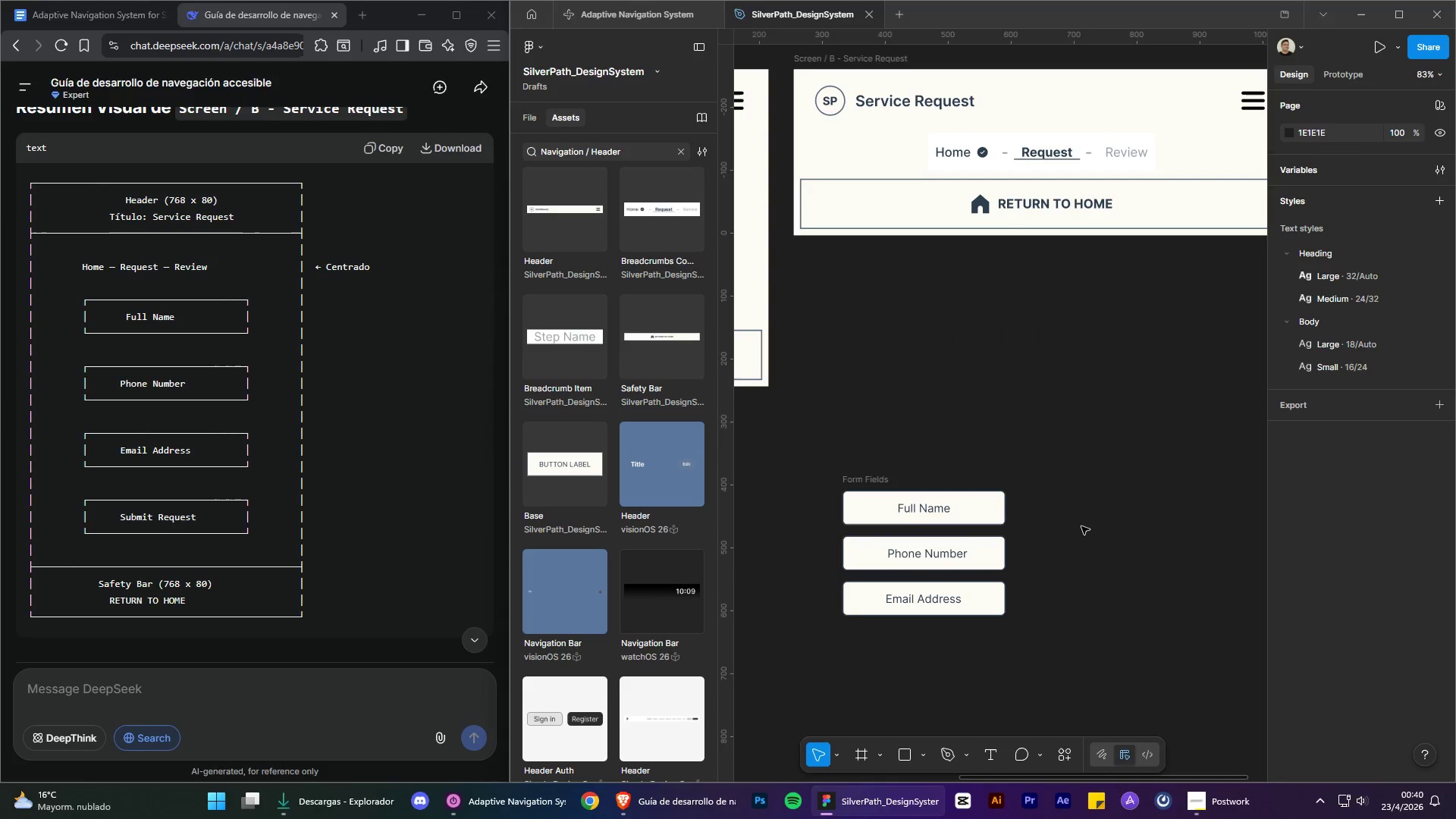 
left_click([1081, 526])
 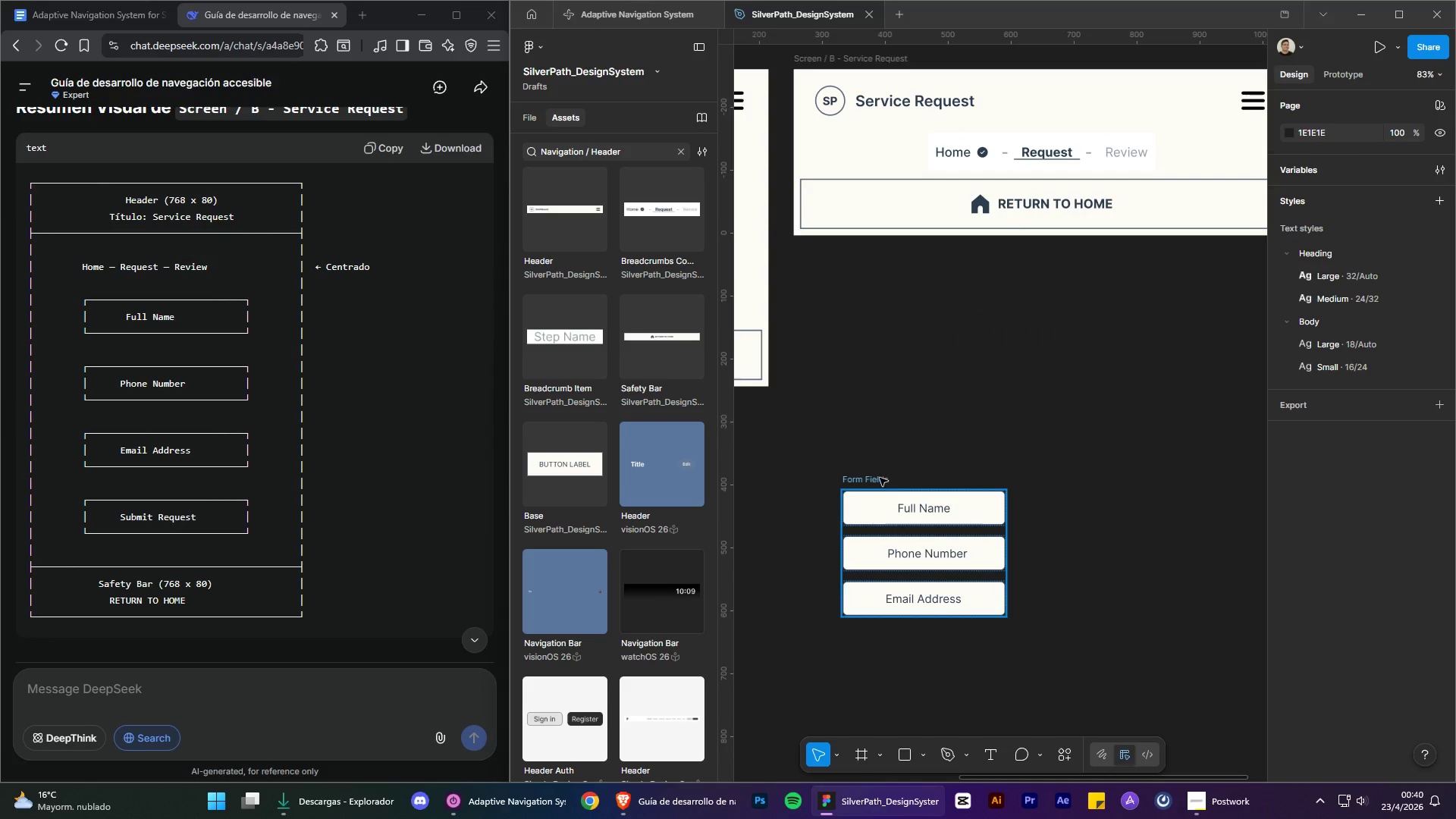 
left_click_drag(start_coordinate=[880, 479], to_coordinate=[1041, 187])
 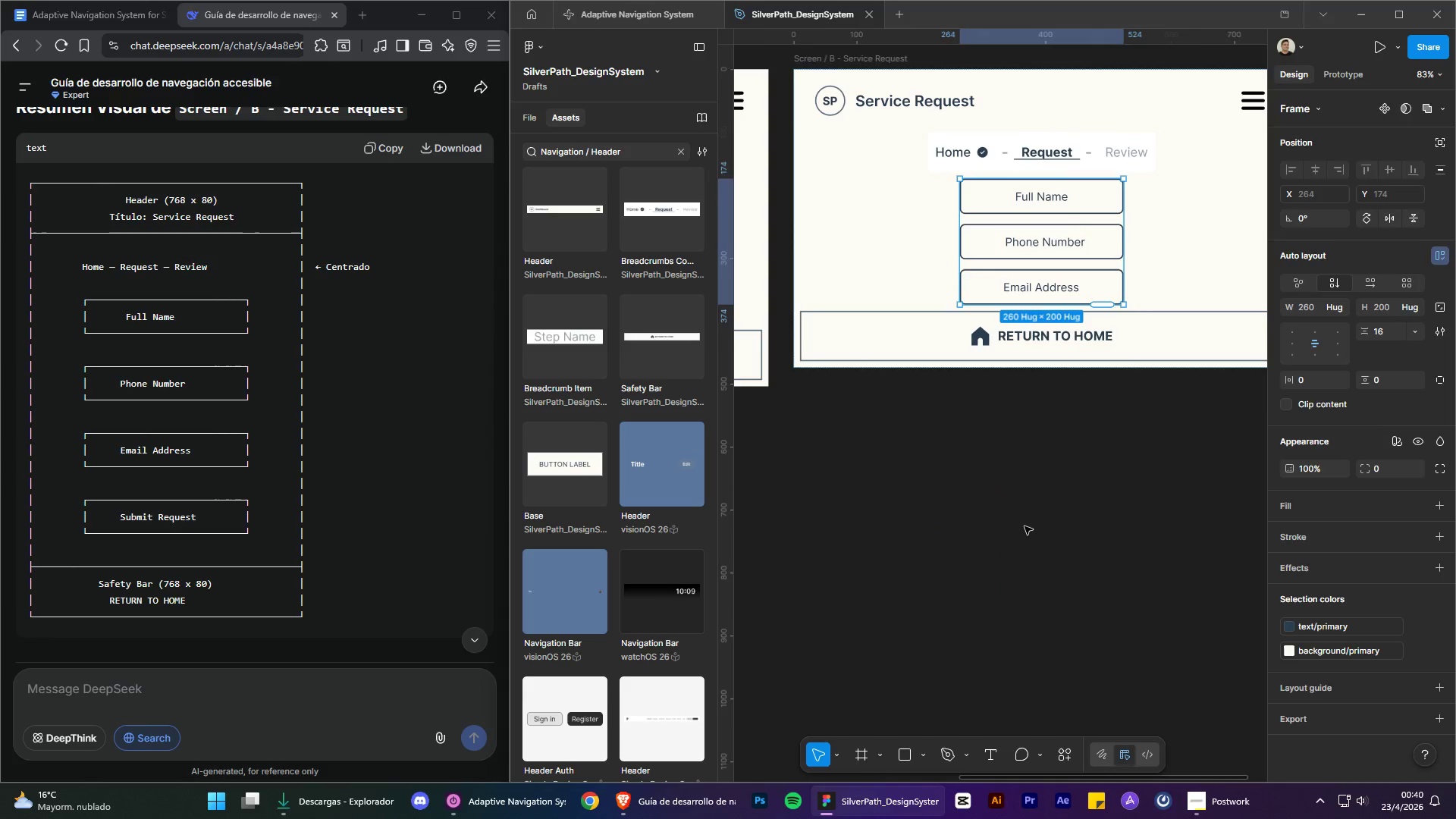 
left_click([1028, 535])
 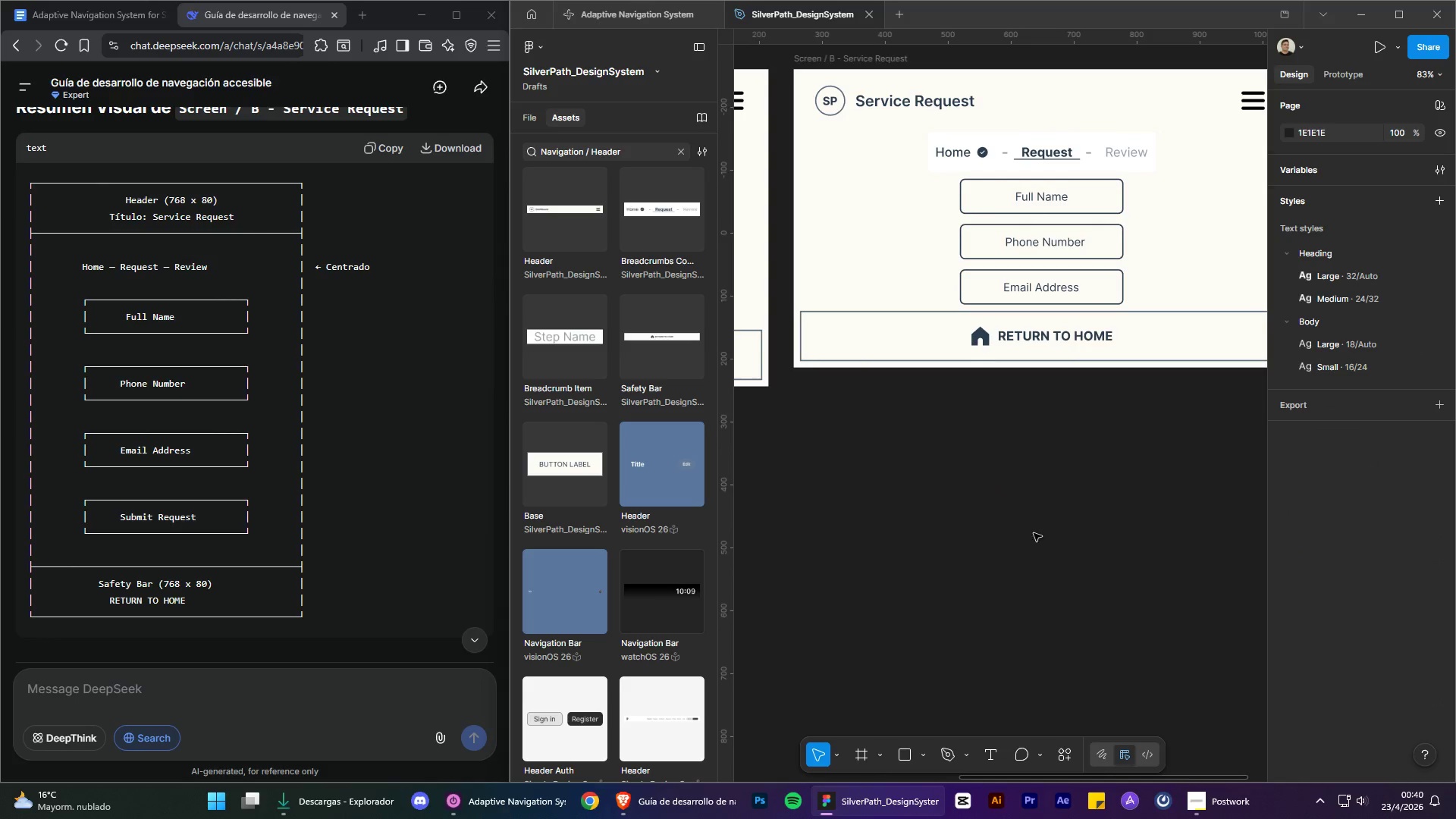 
hold_key(key=AltLeft, duration=2.95)
hold_key(key=ControlLeft, duration=1.5)
scroll: coordinate [1040, 528], scroll_direction: down, amount: 5.0
 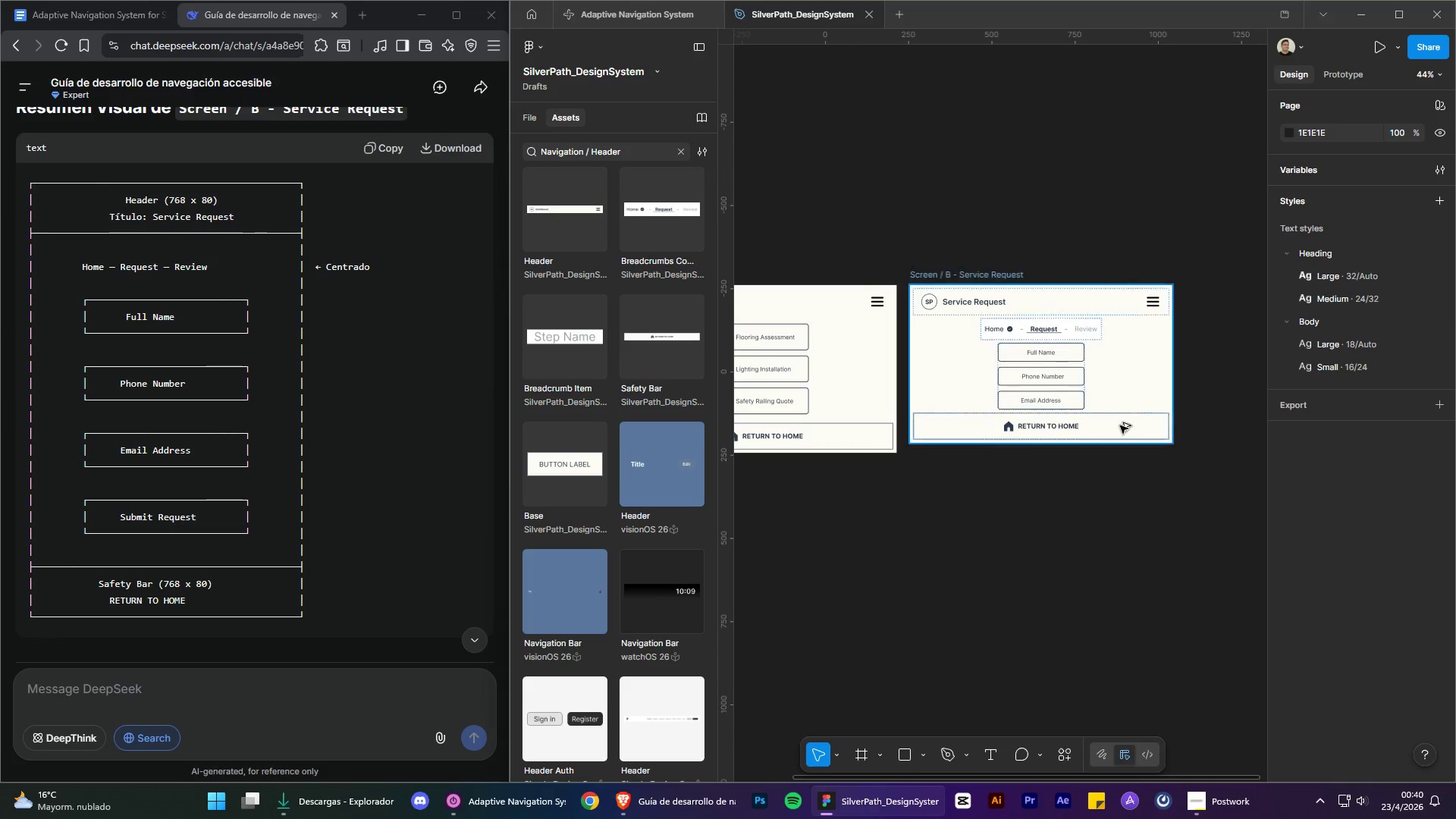 
hold_key(key=ControlLeft, duration=1.44)
scroll: coordinate [905, 366], scroll_direction: none, amount: 0.0
 